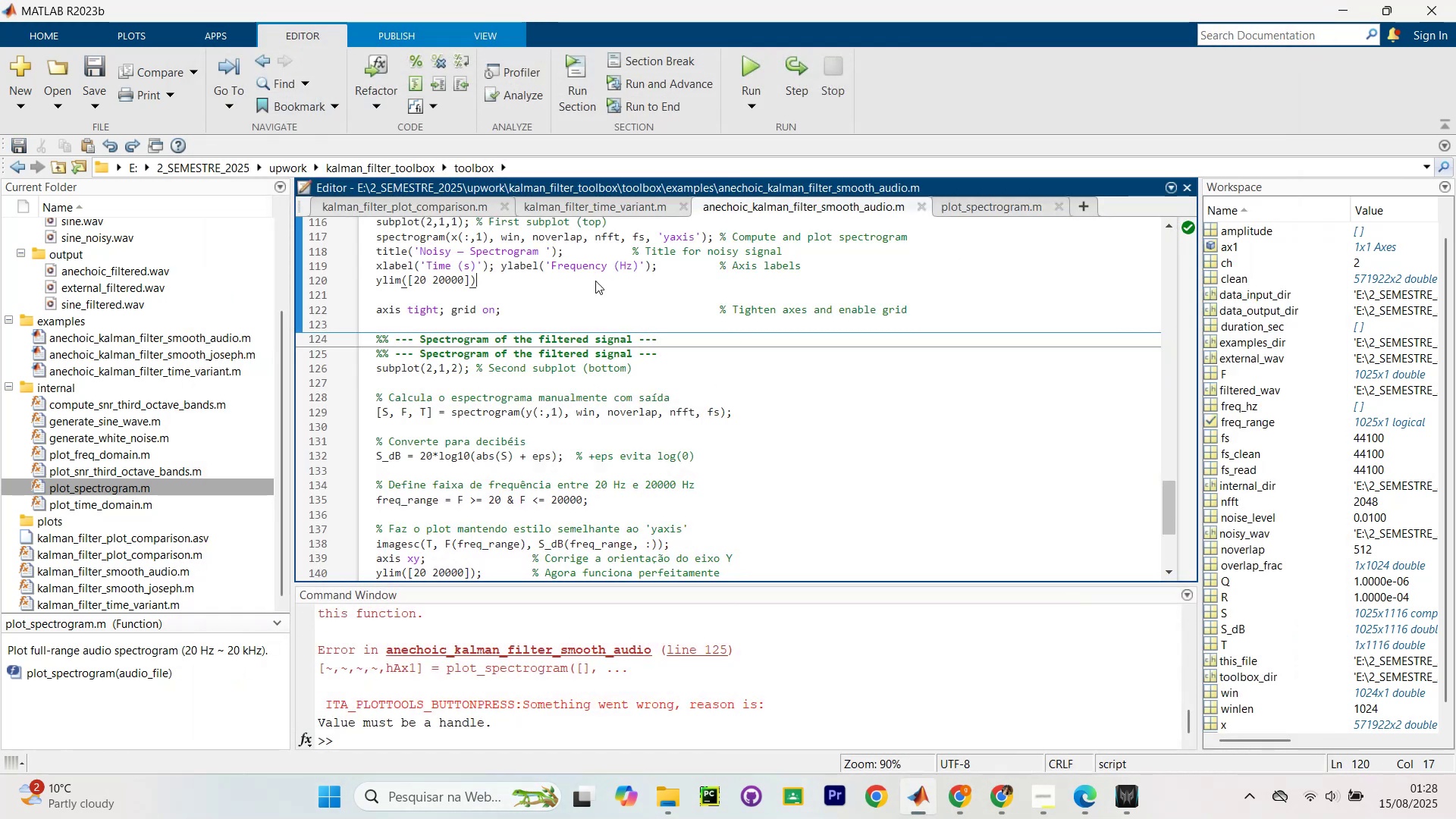 
key(Control+NumpadEnter)
 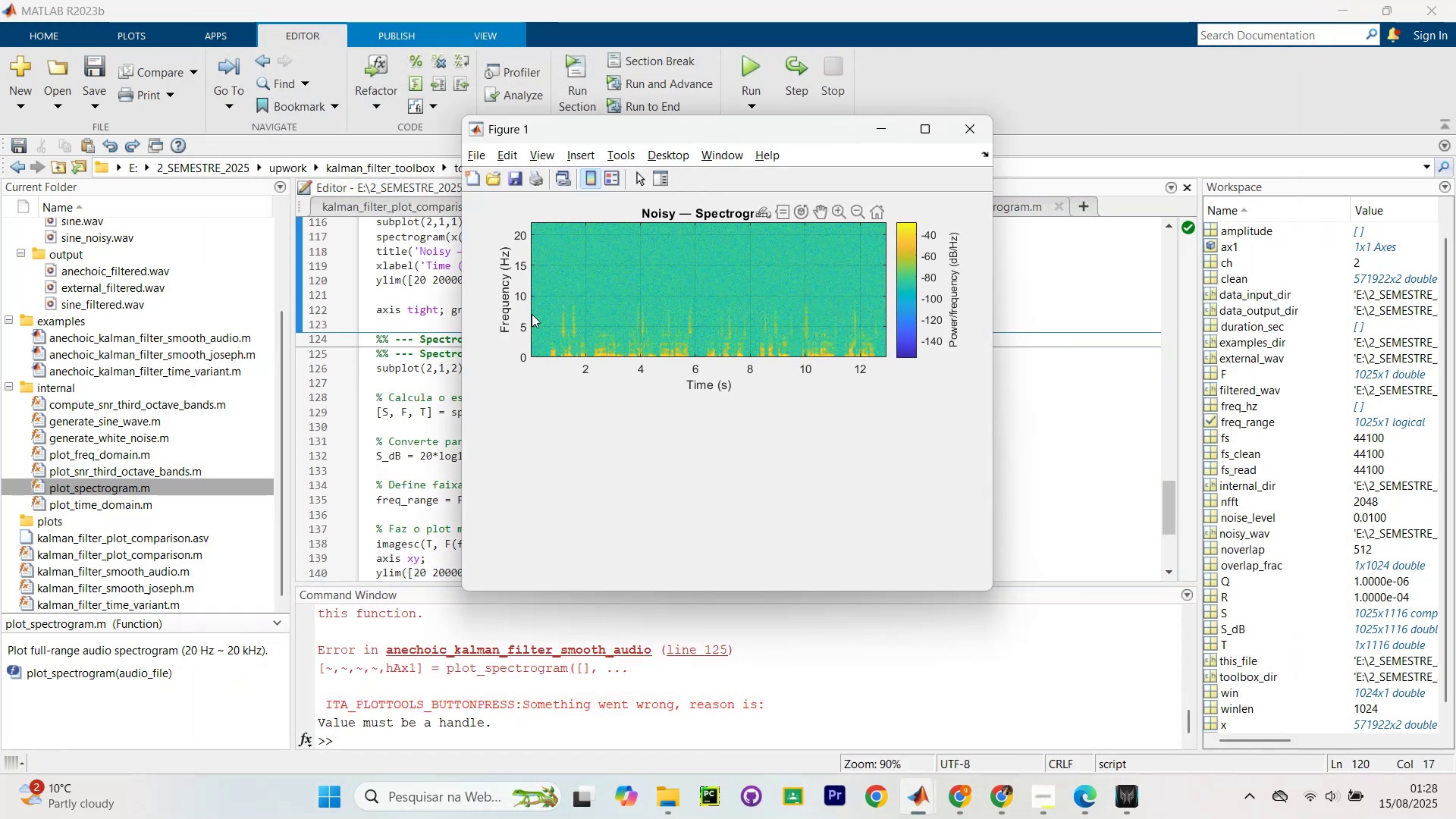 
left_click_drag(start_coordinate=[614, 134], to_coordinate=[806, 124])
 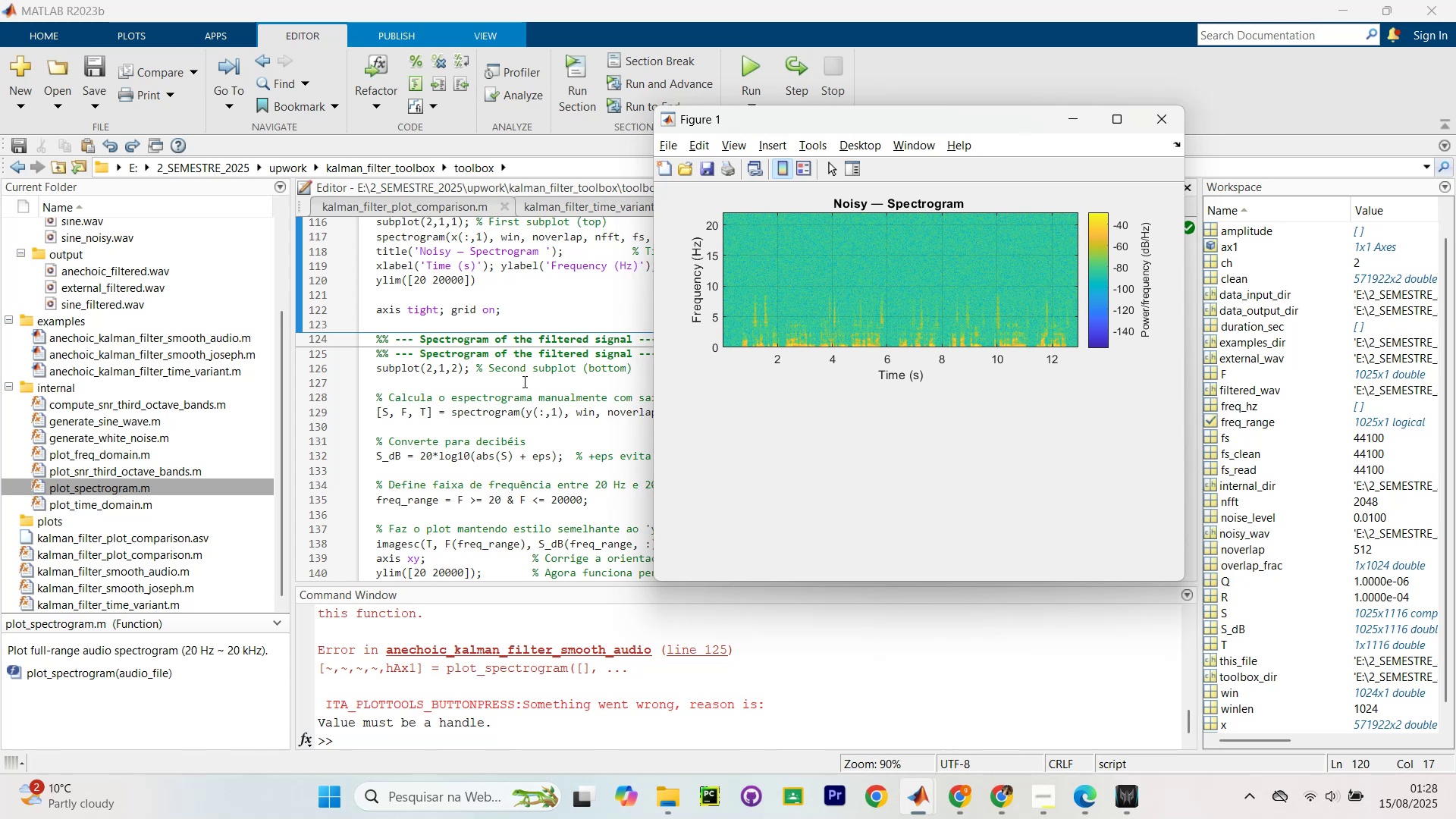 
left_click([467, 454])
 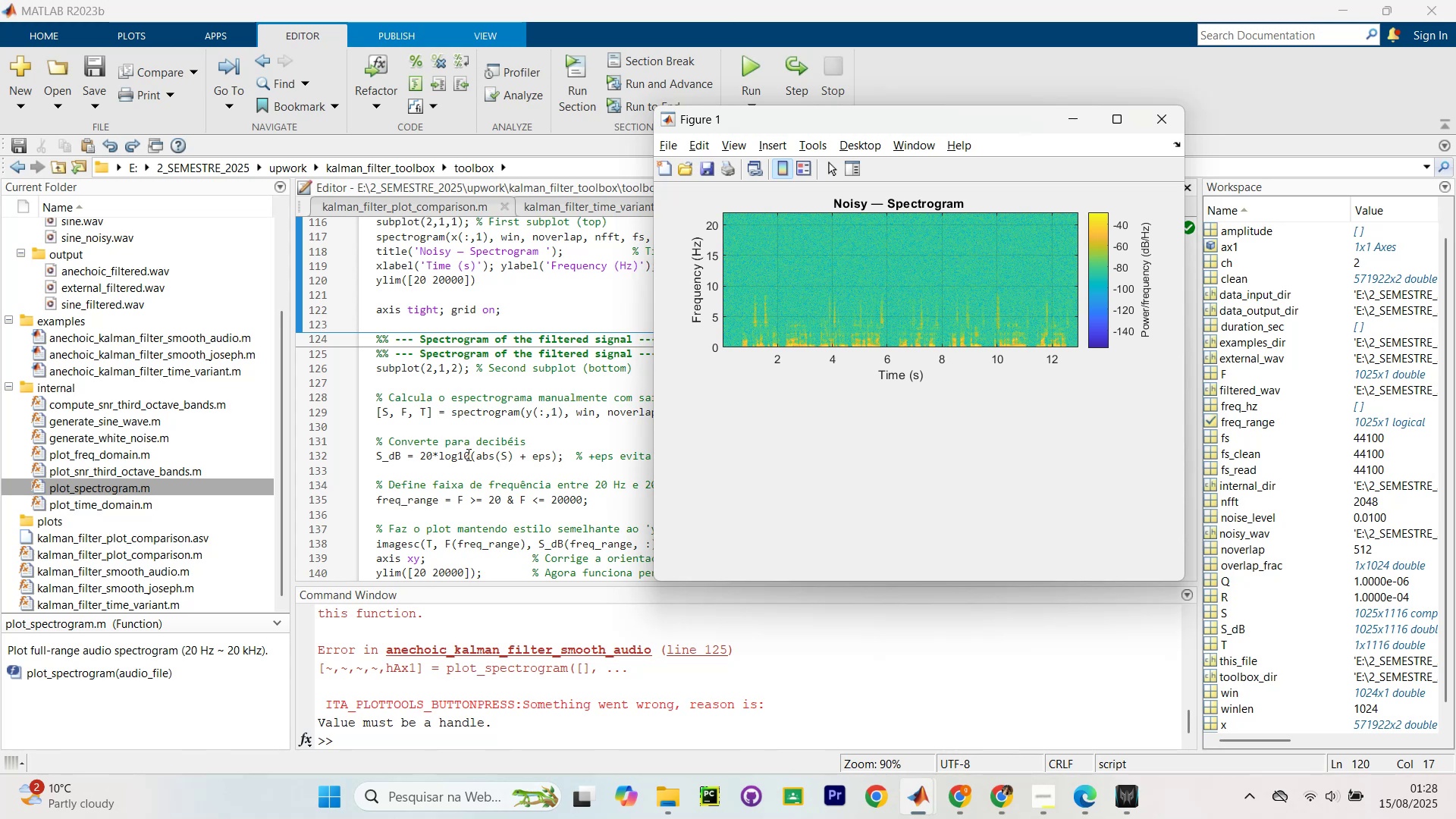 
key(Control+NumpadEnter)
 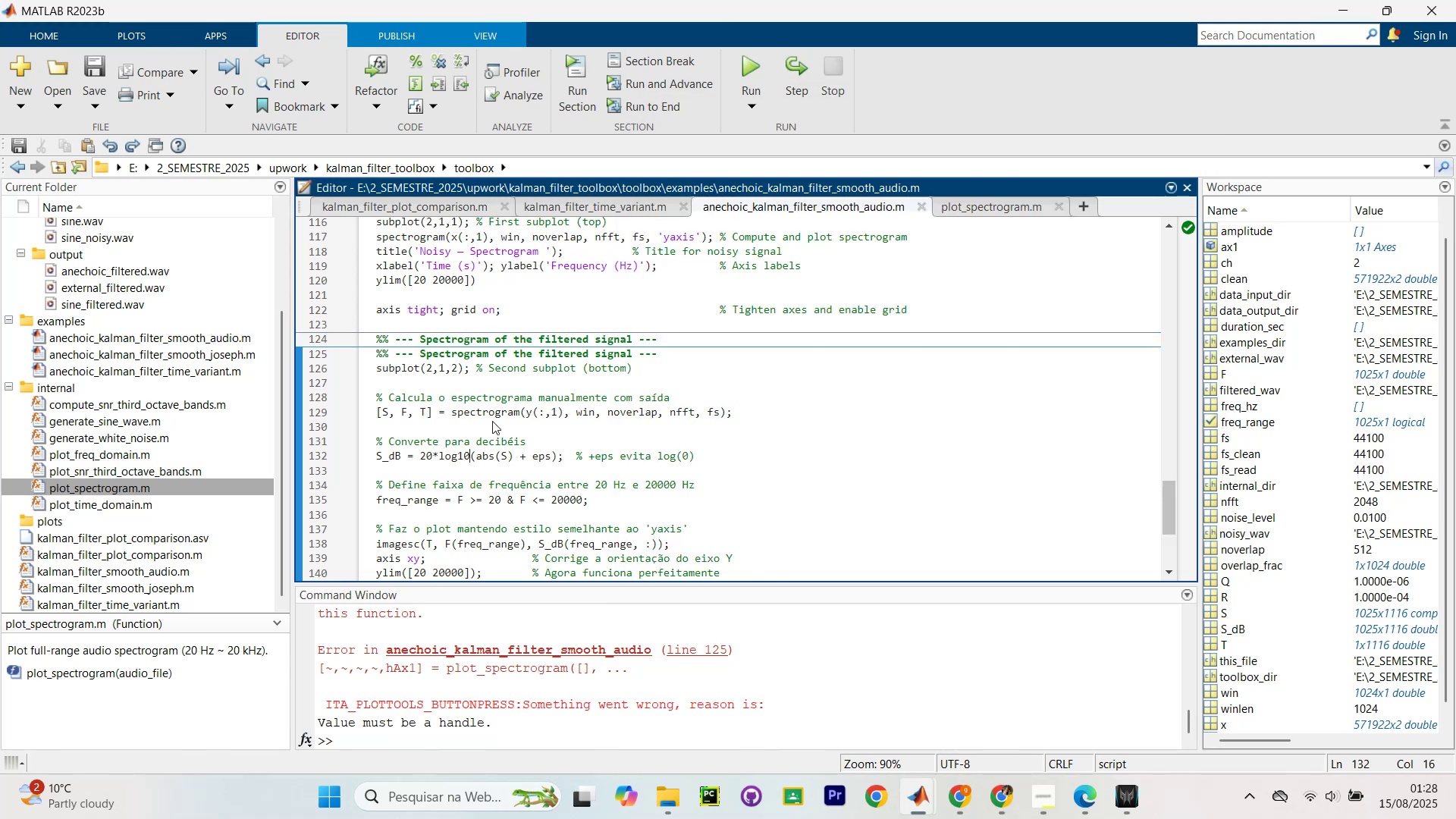 
scroll: coordinate [523, 406], scroll_direction: down, amount: 2.0
 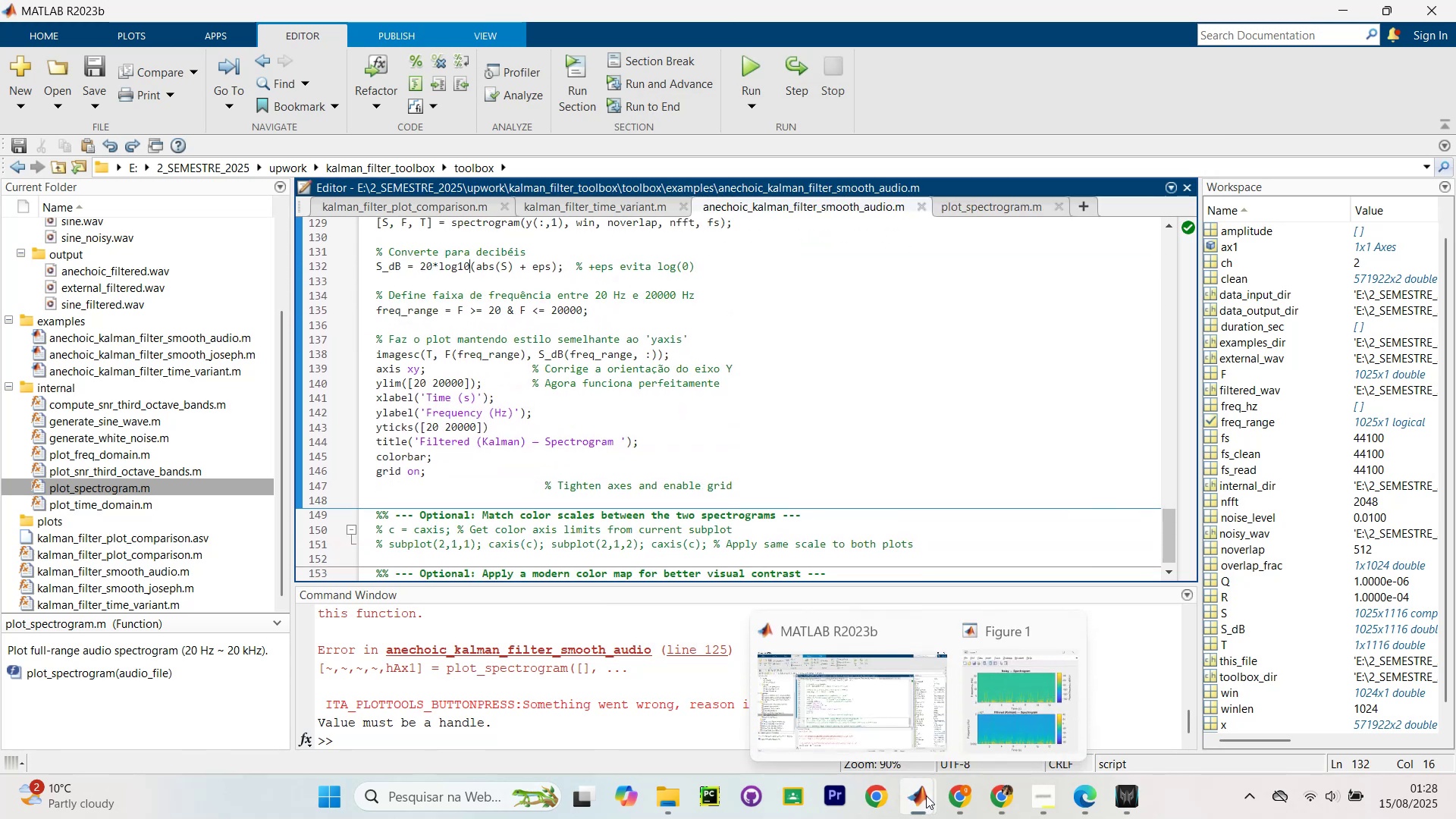 
left_click([1047, 691])
 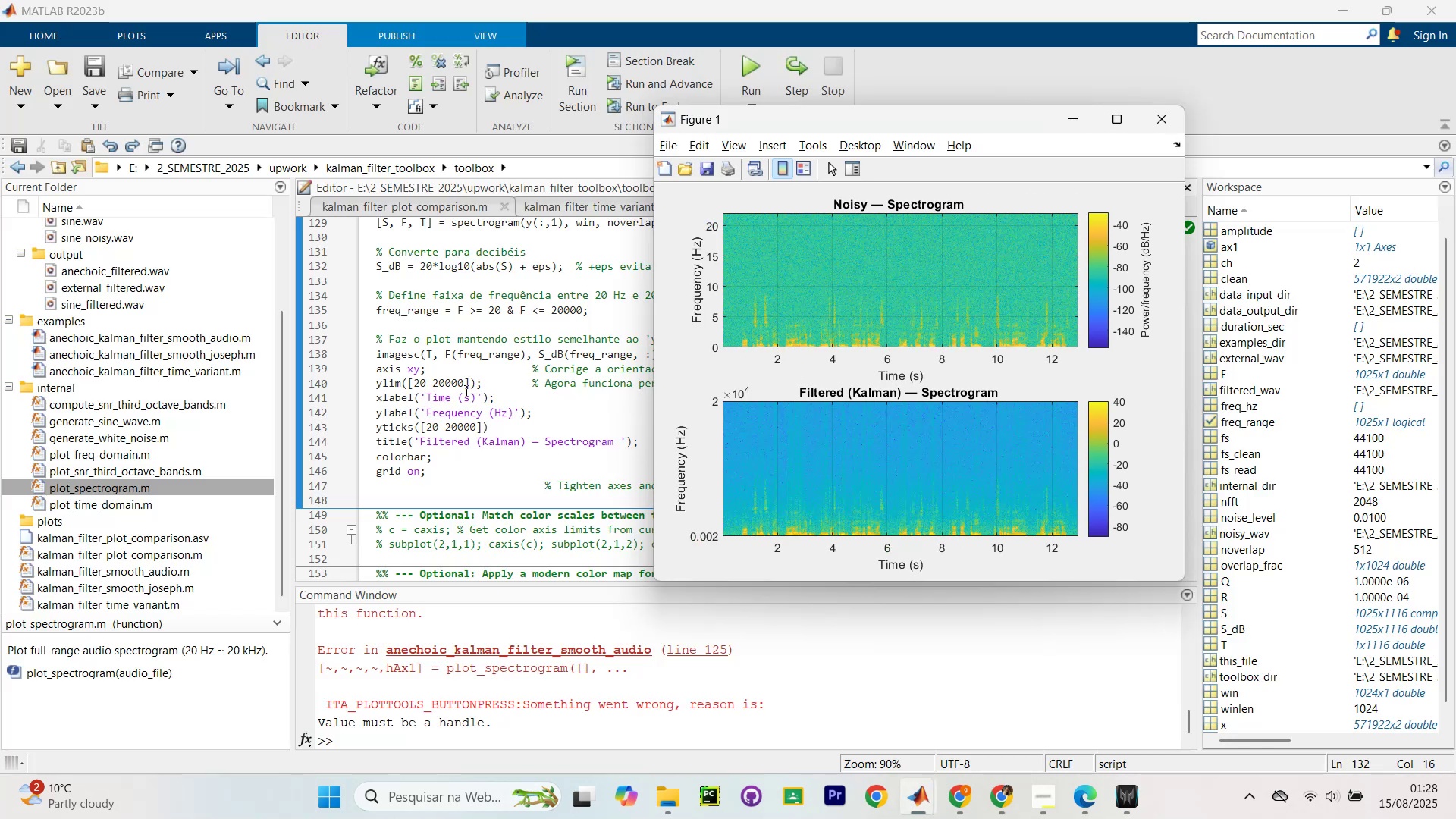 
wait(5.37)
 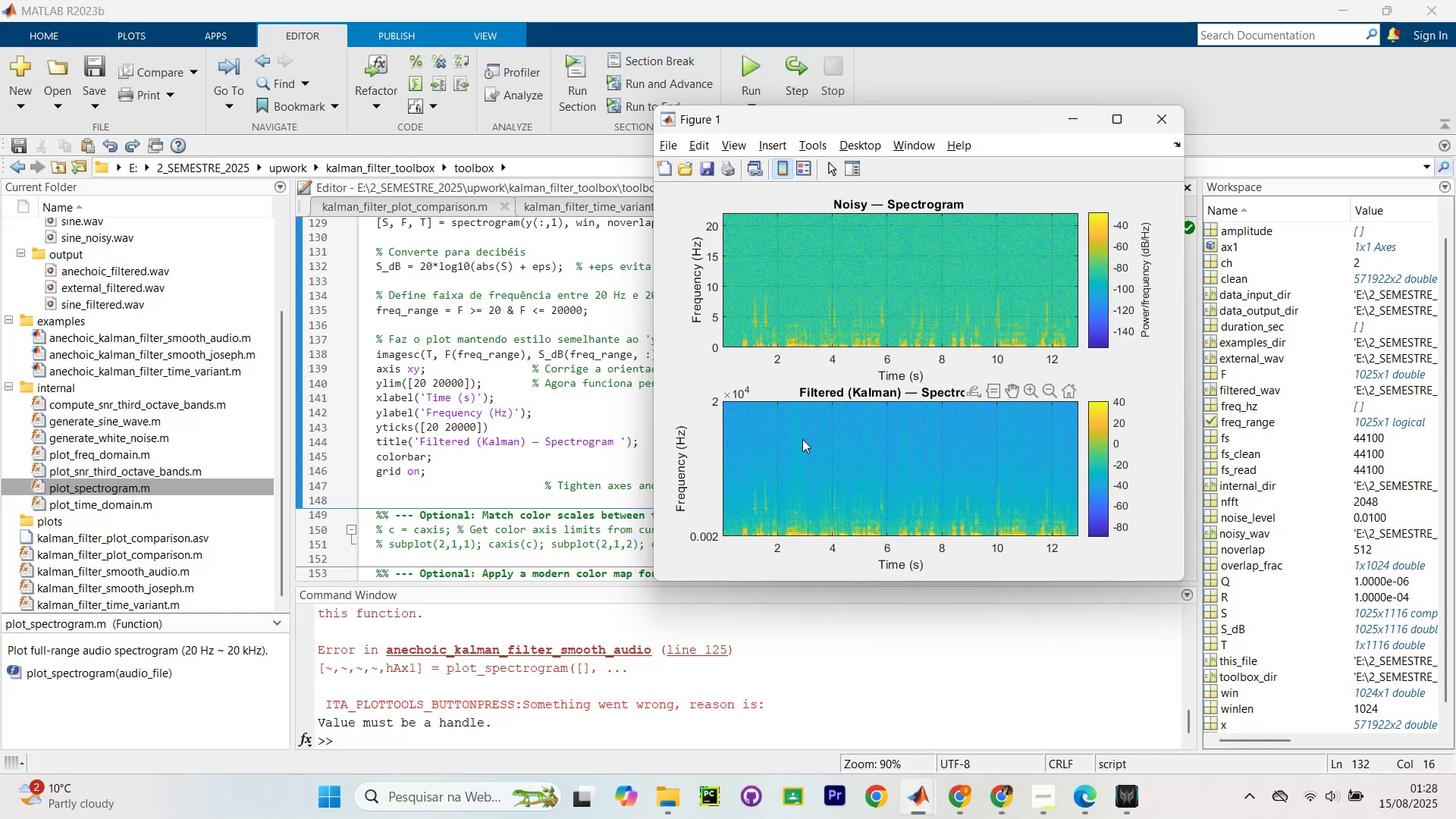 
scroll: coordinate [509, 430], scroll_direction: up, amount: 1.0
 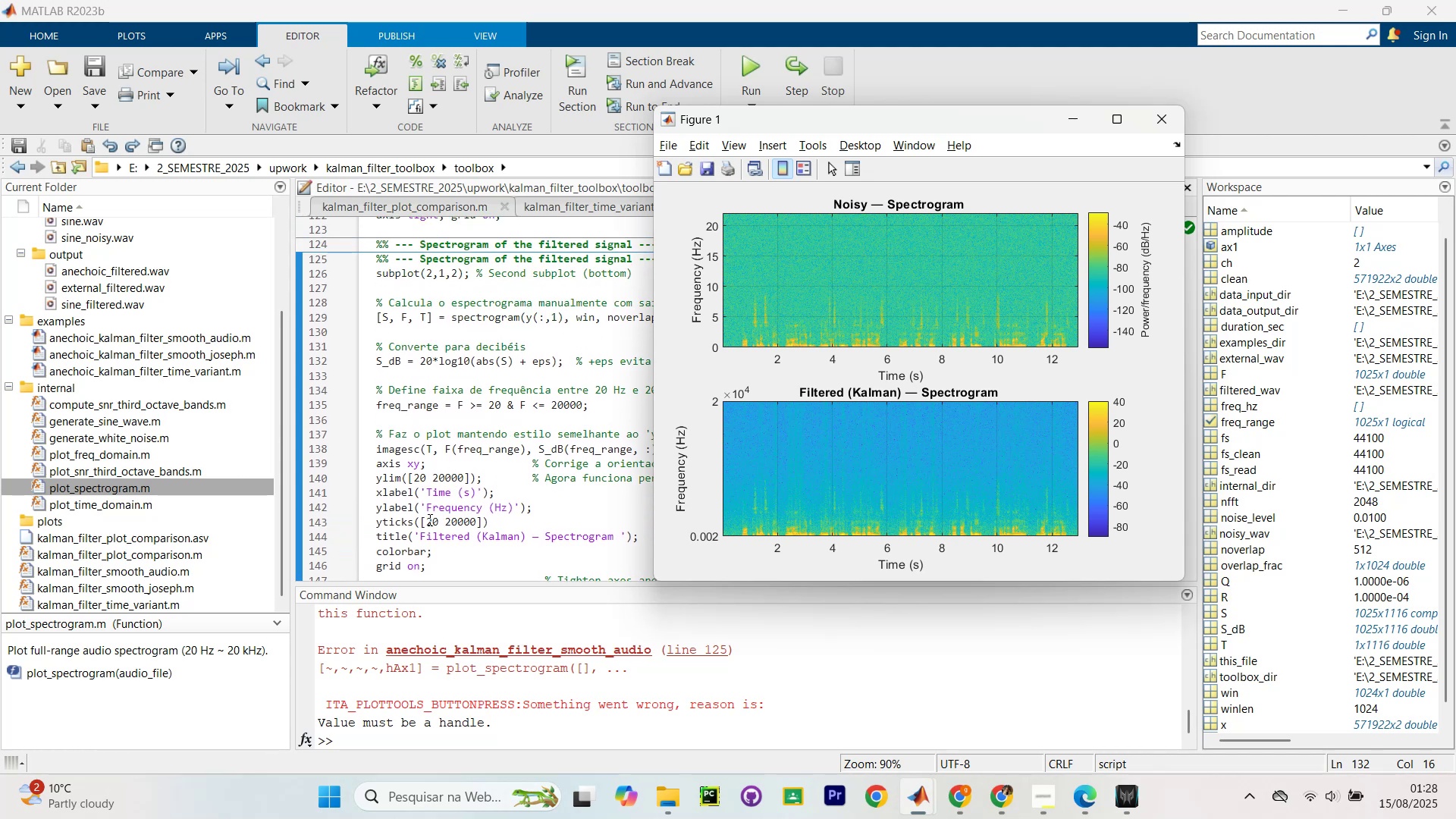 
left_click([434, 521])
 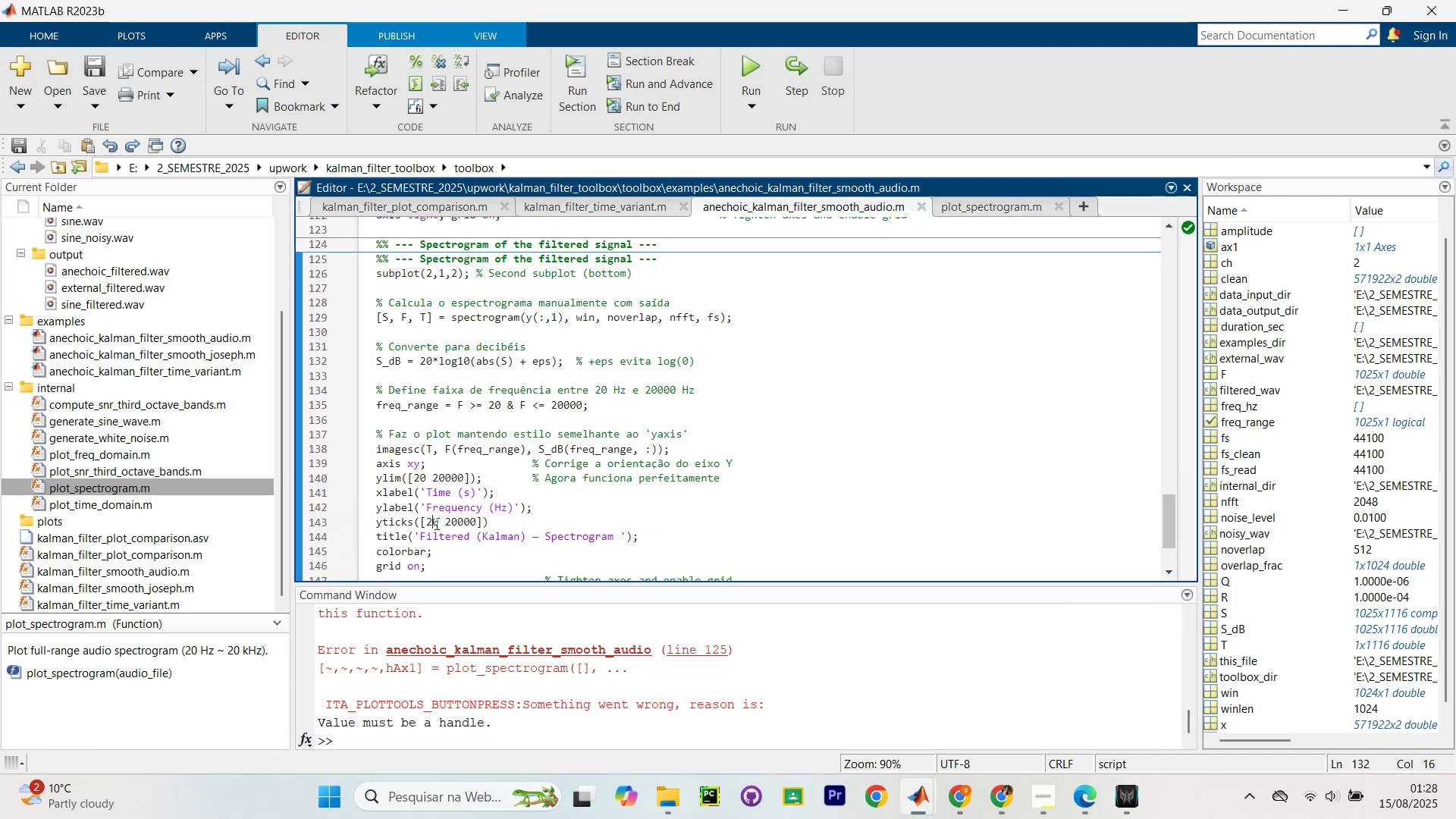 
left_click([436, 528])
 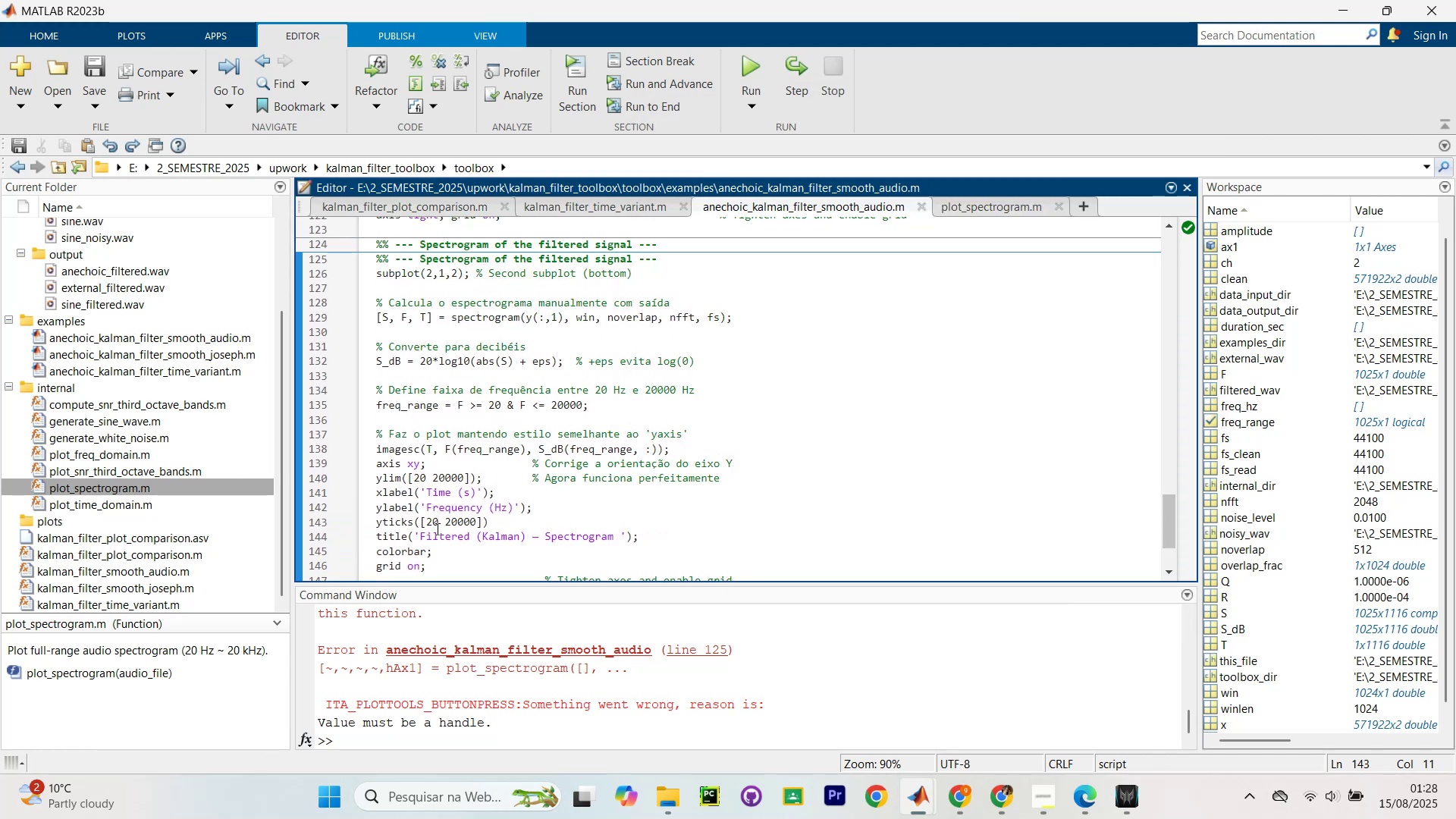 
key(0)
 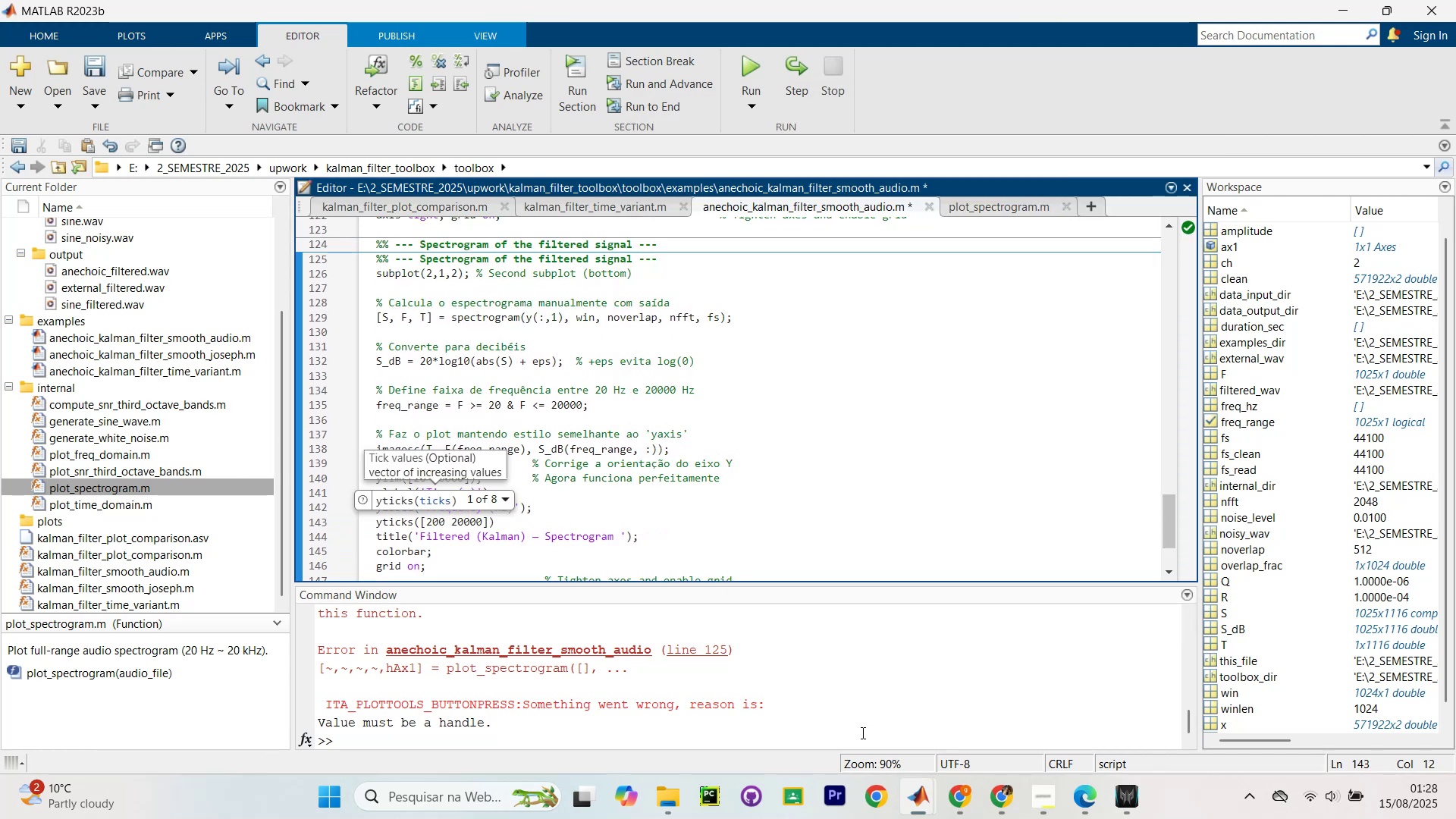 
left_click([794, 439])
 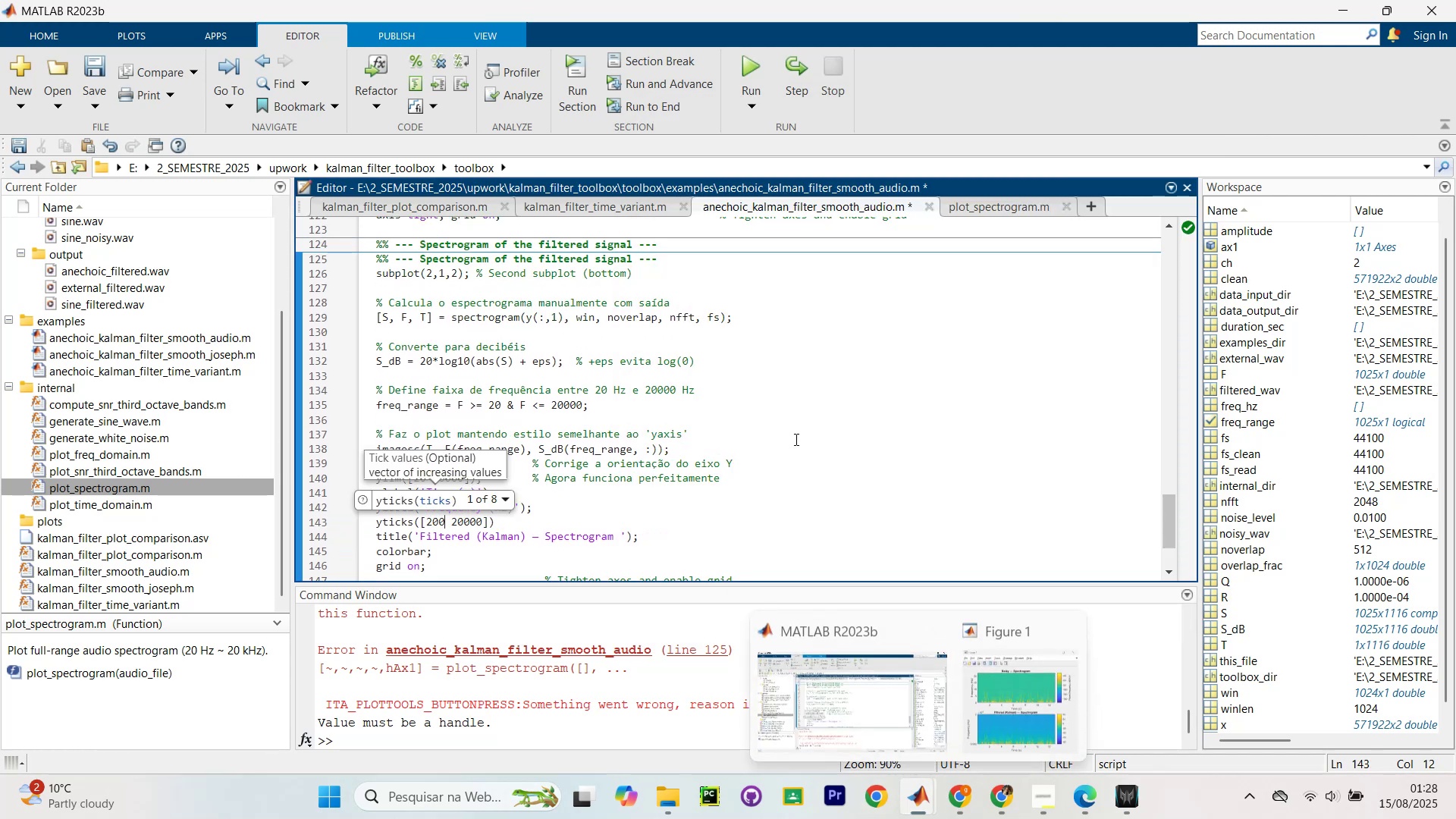 
key(Control+NumpadEnter)
 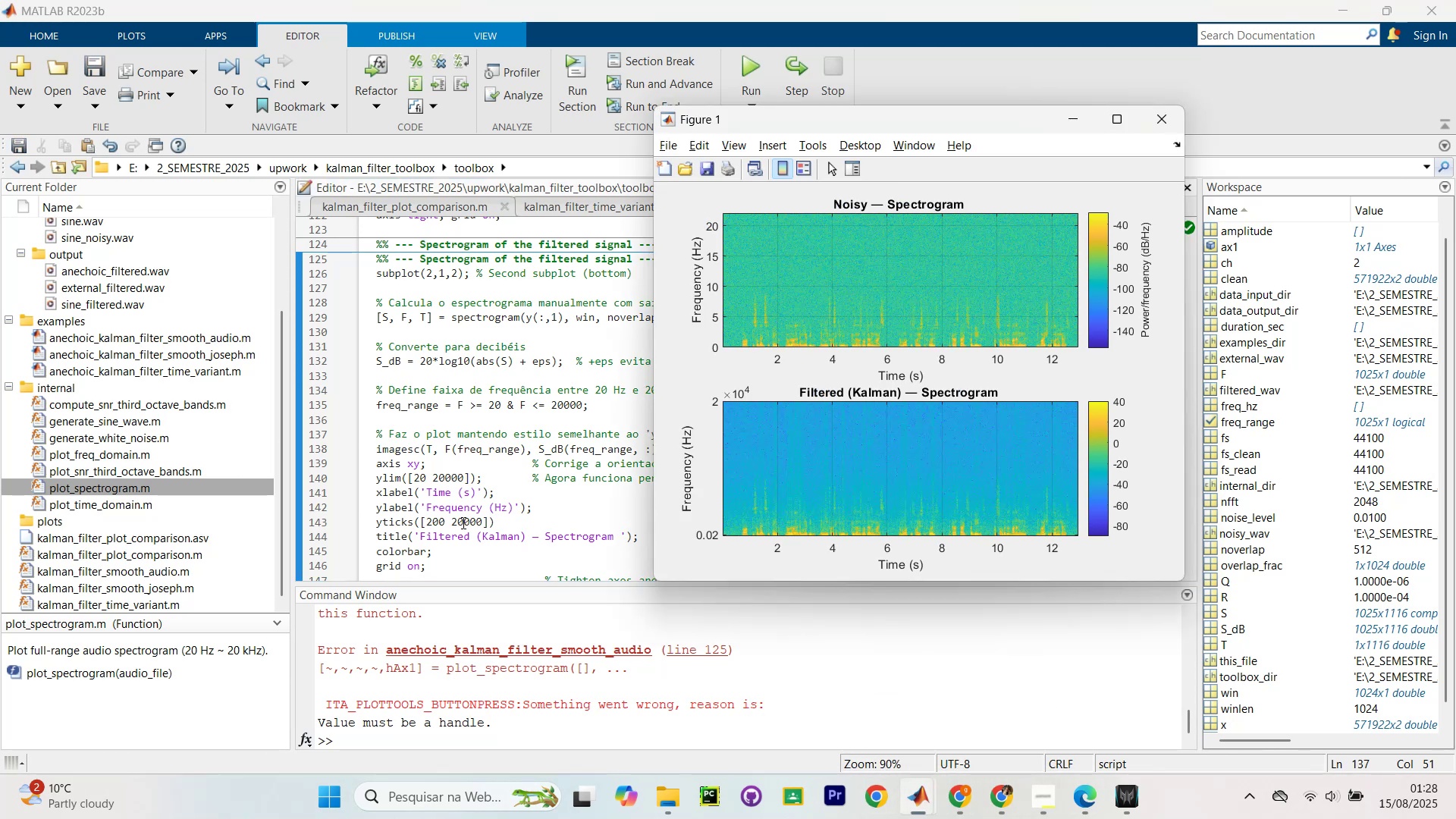 
wait(6.06)
 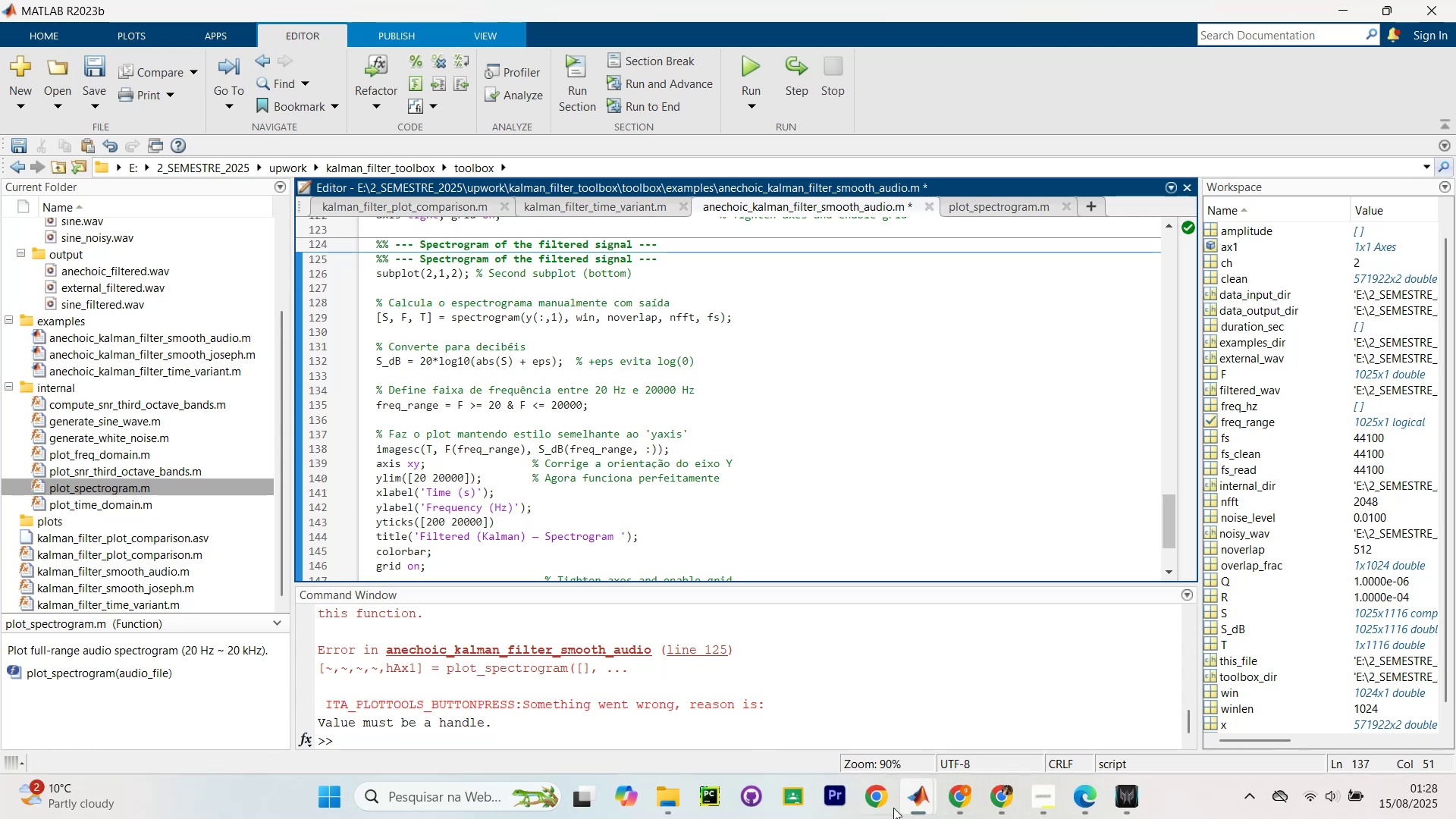 
key(0)
 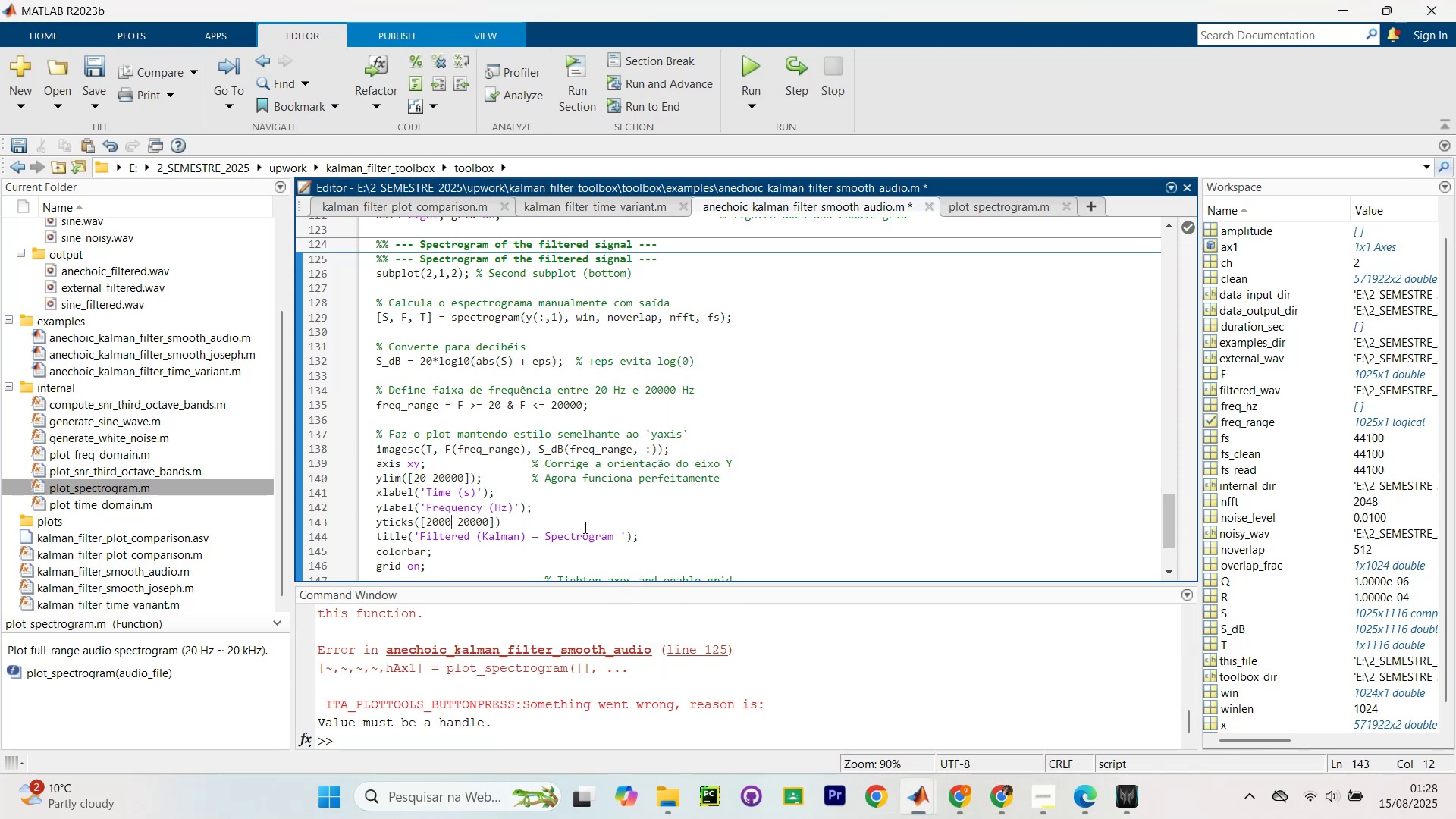 
left_click([613, 516])
 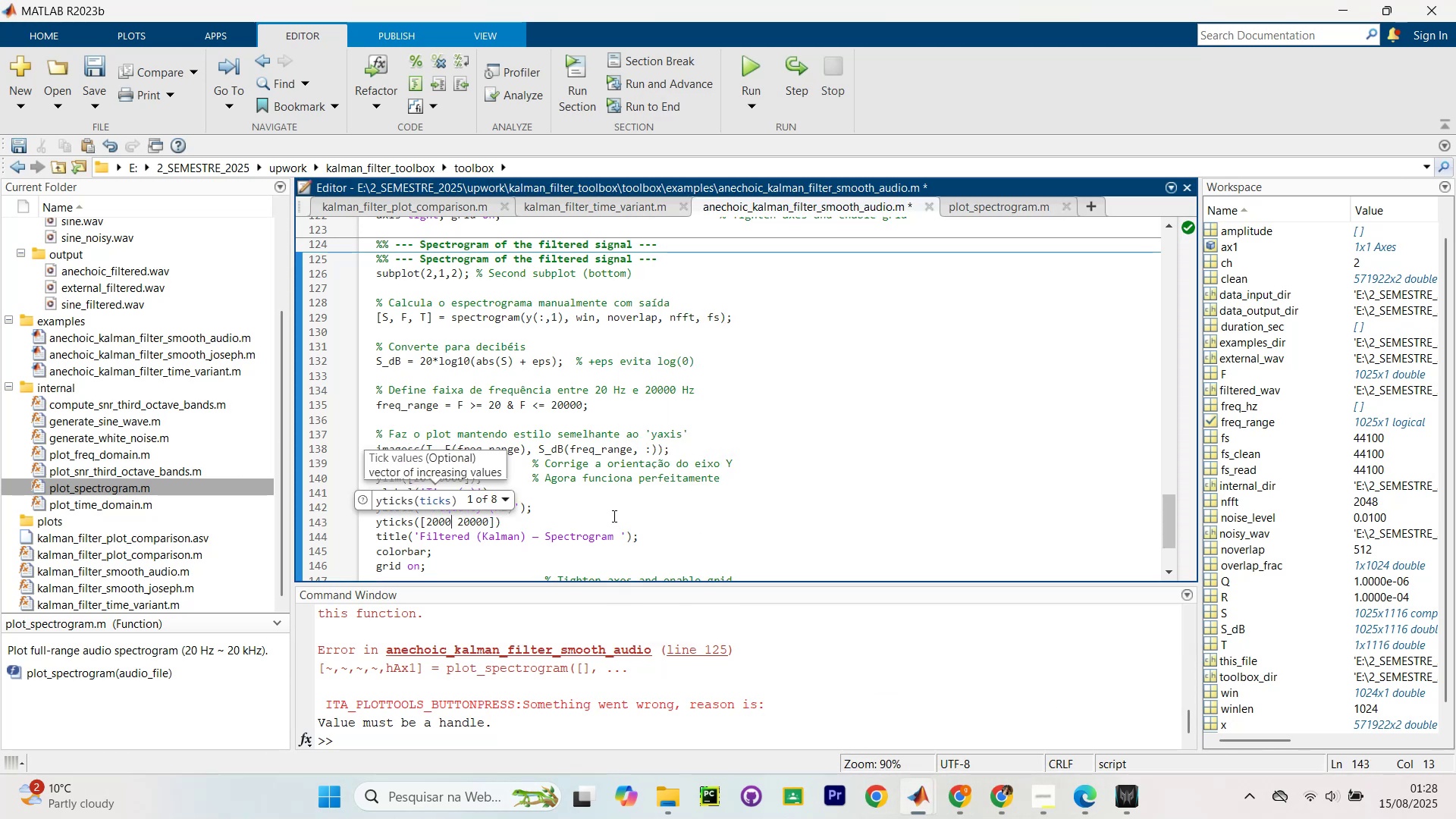 
key(Control+NumpadEnter)
 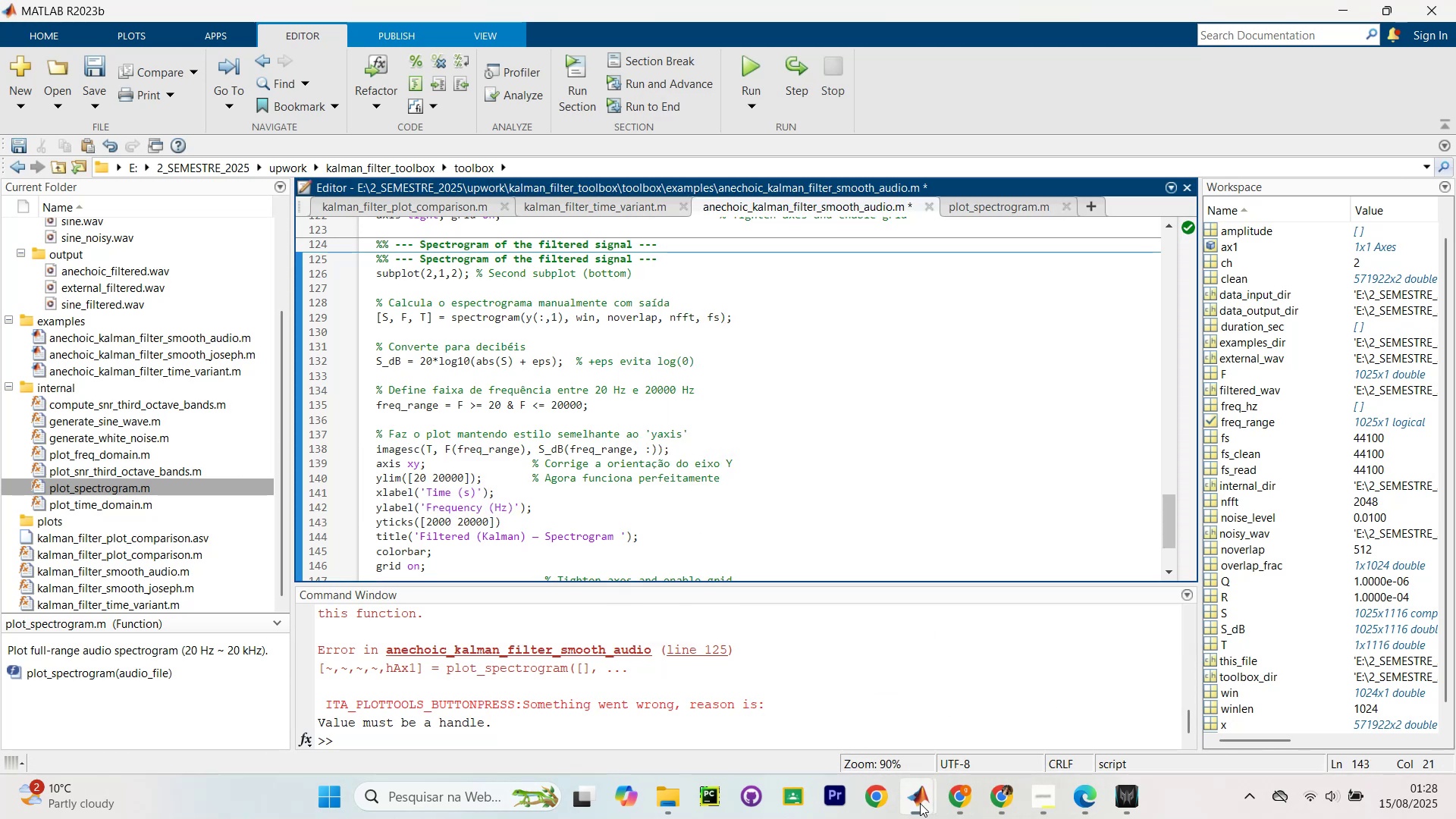 
left_click([994, 712])
 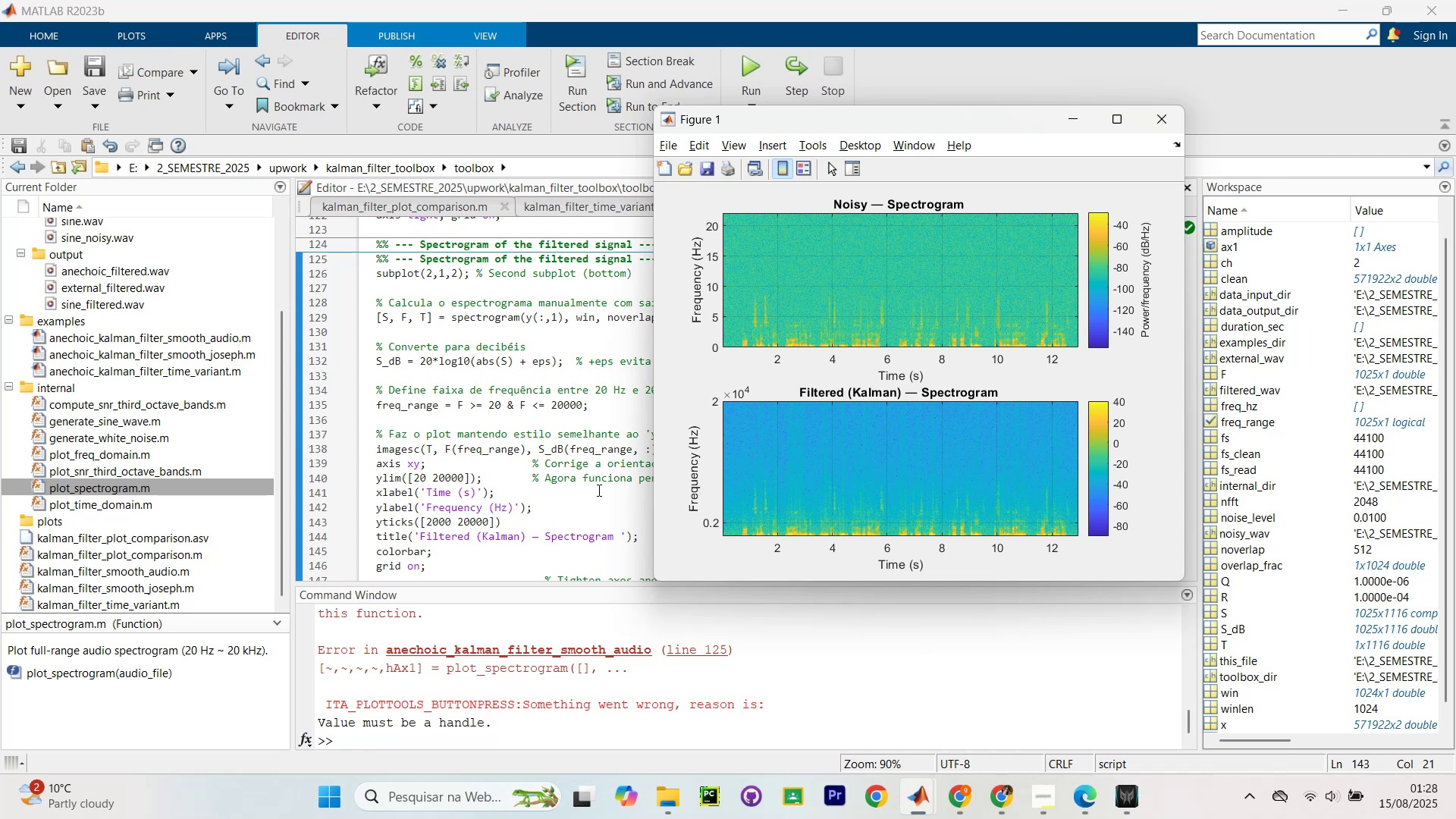 
scroll: coordinate [467, 473], scroll_direction: down, amount: 1.0
 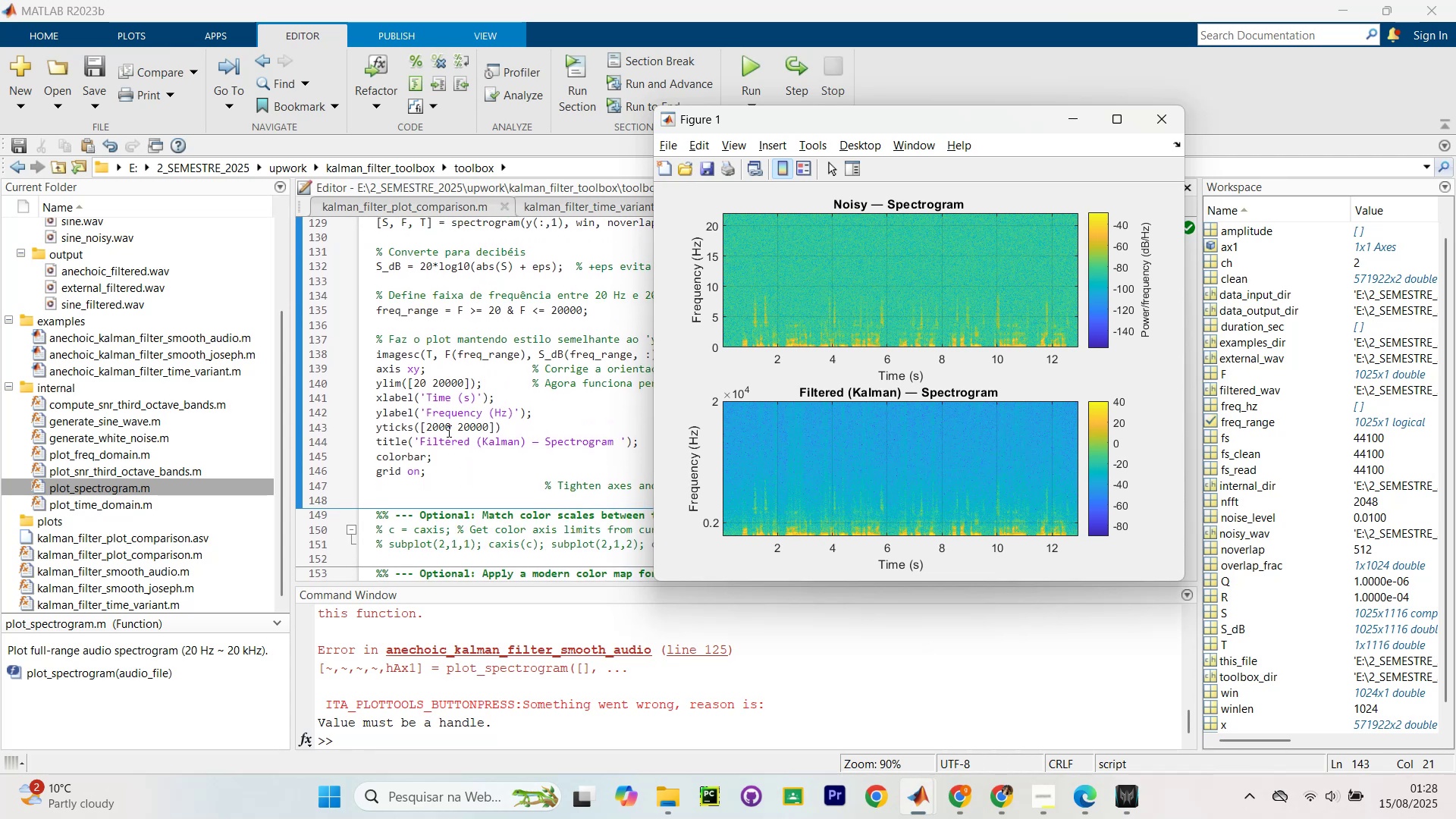 
left_click([448, 428])
 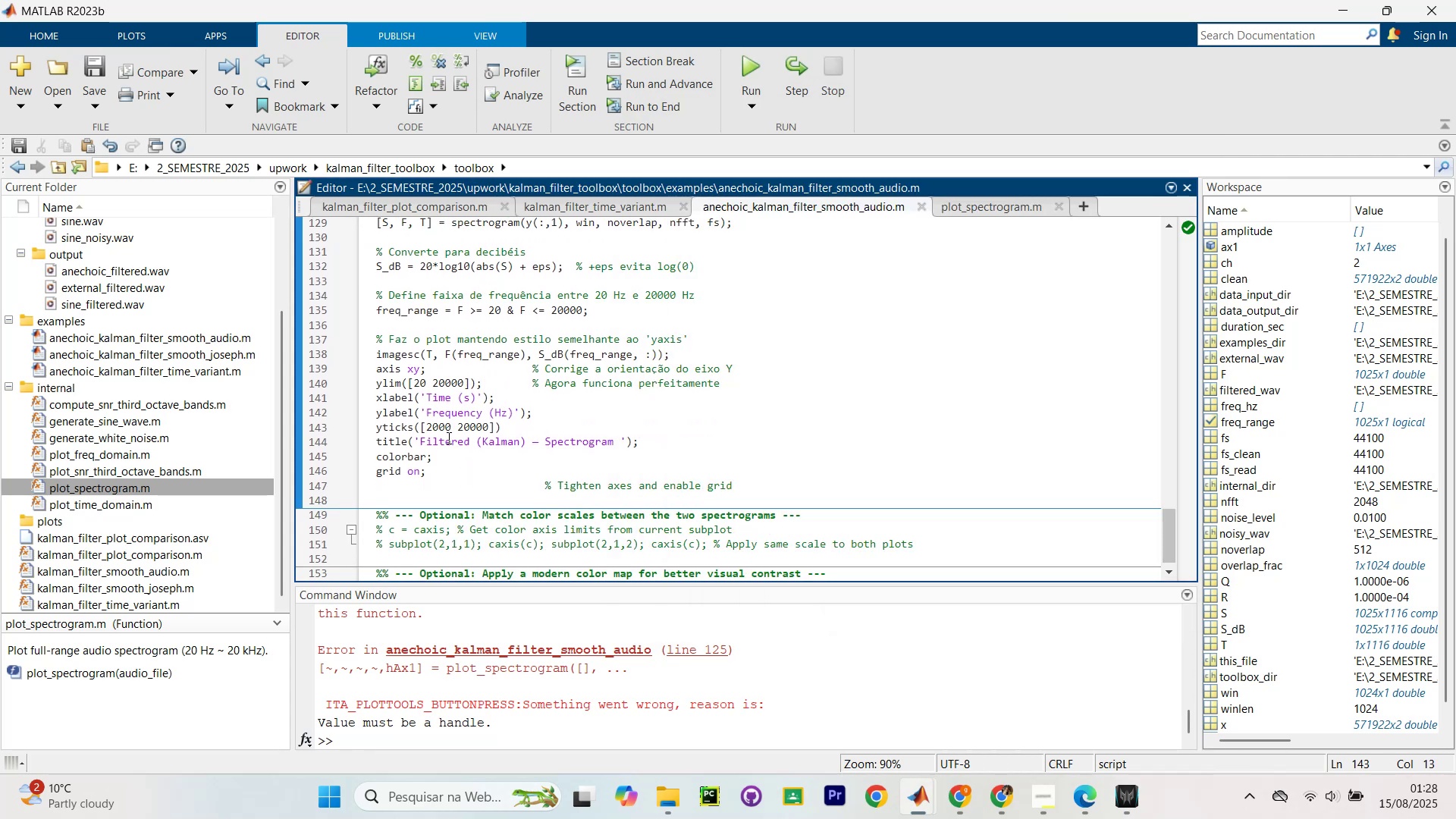 
key(0)
 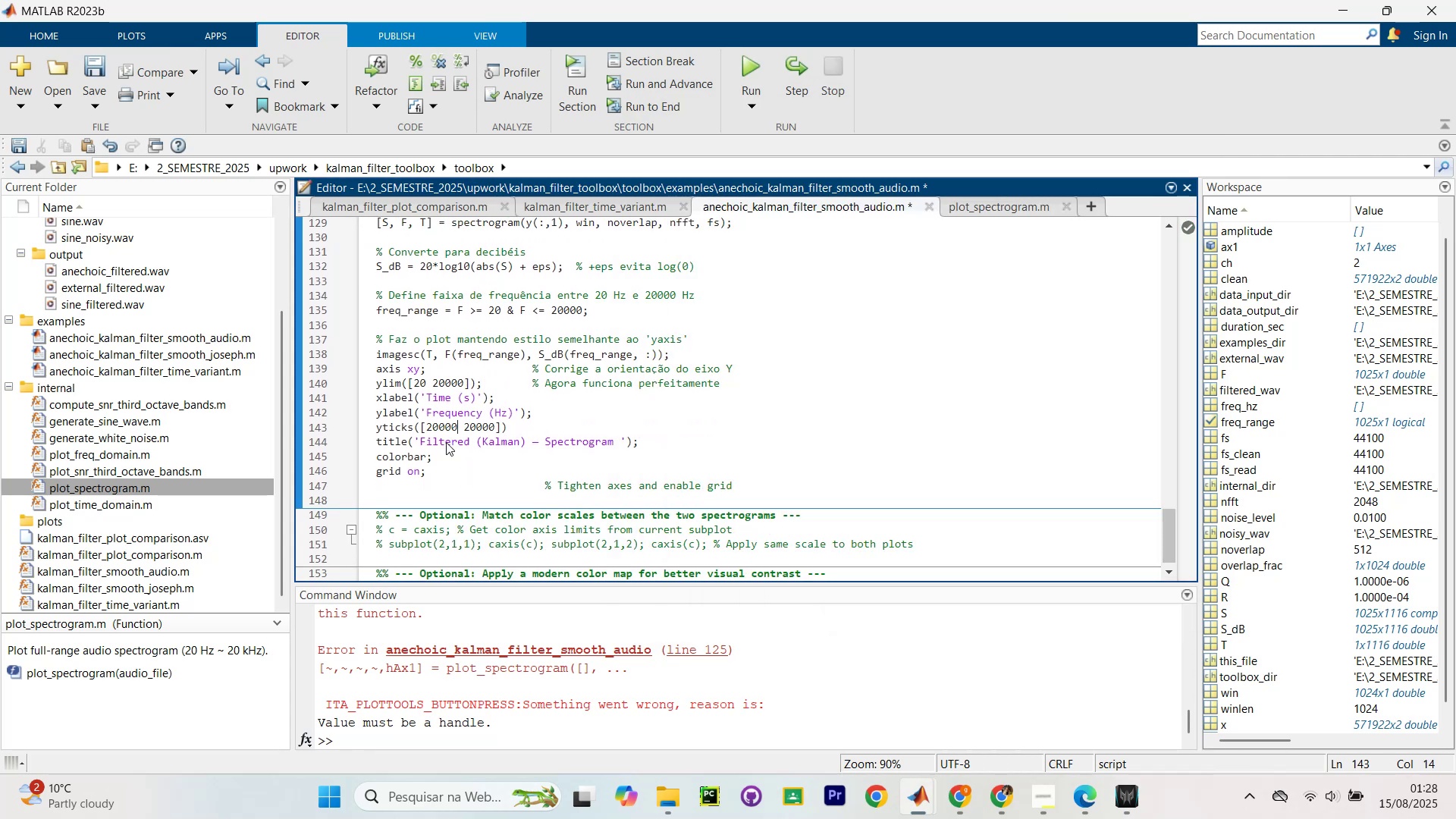 
key(Control+NumpadEnter)
 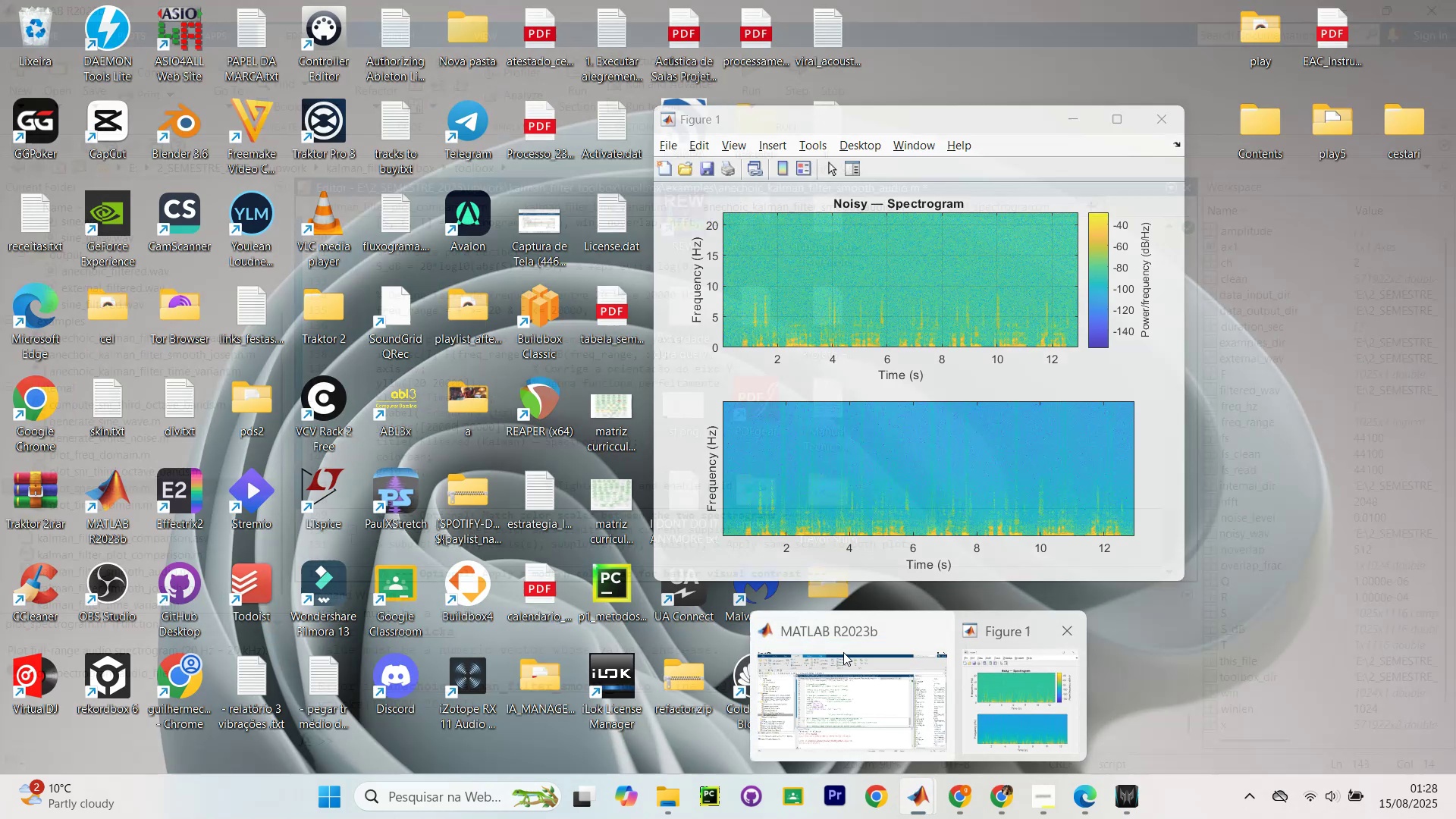 
wait(6.36)
 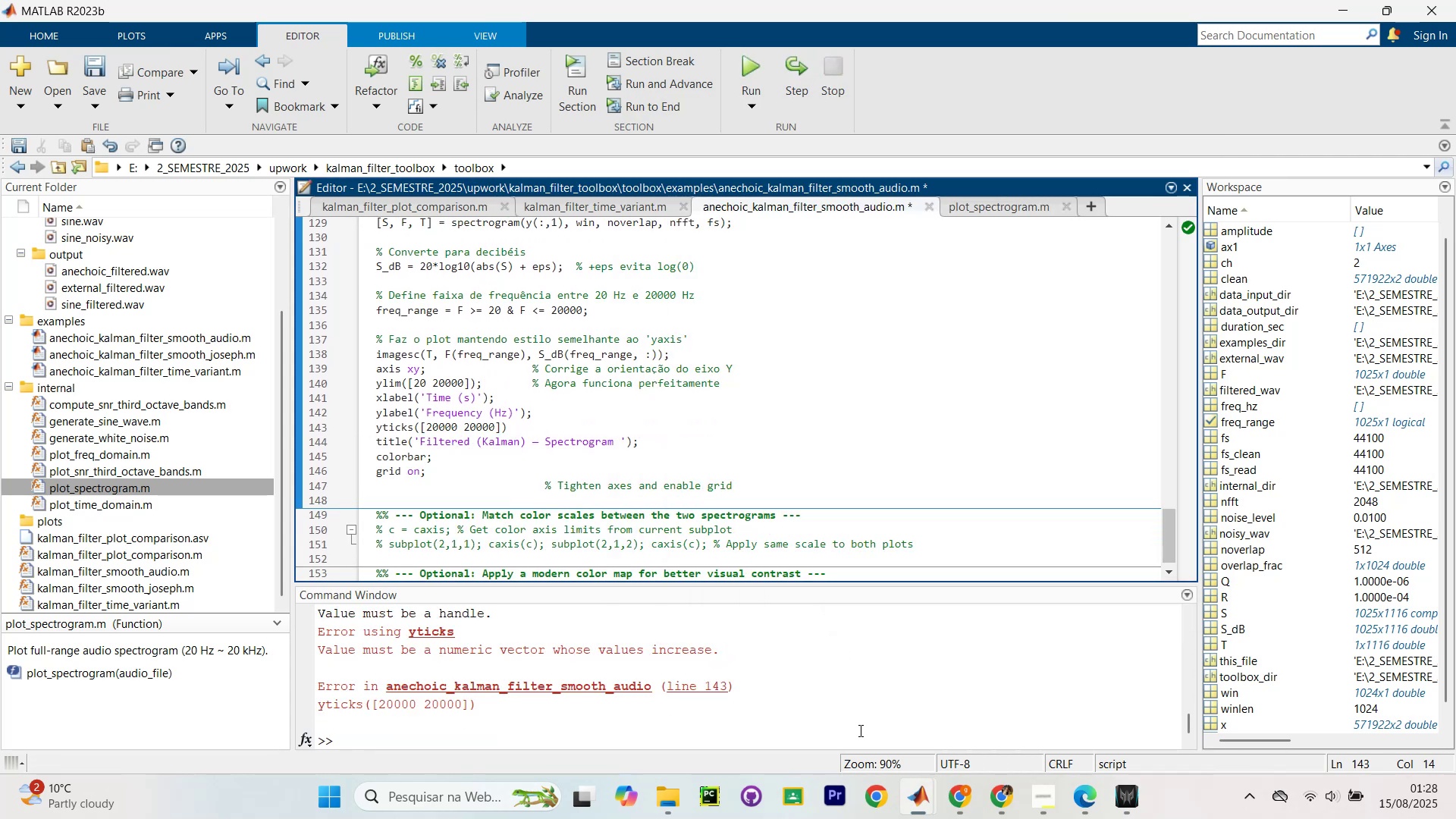 
key(Backspace)
 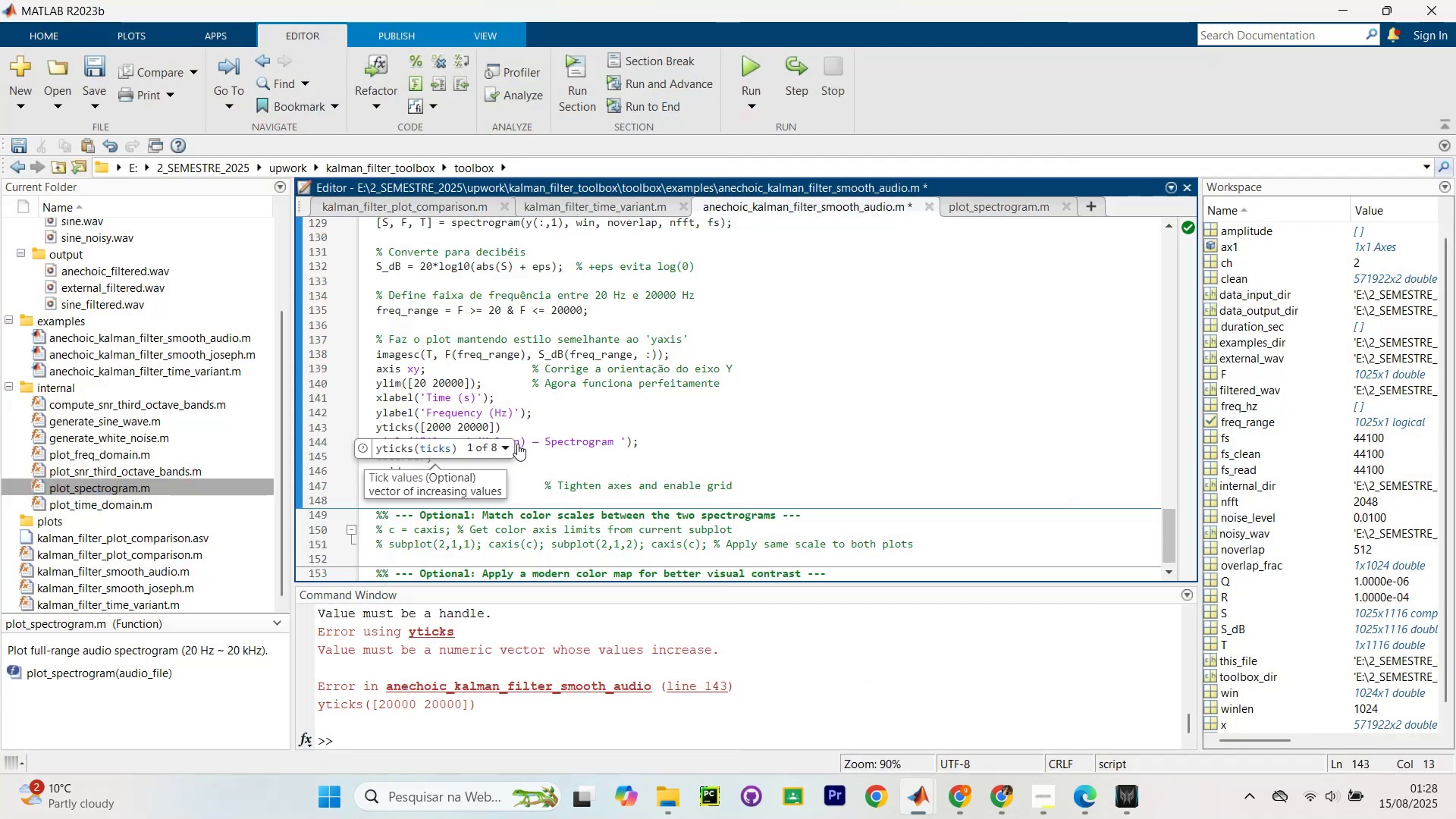 
left_click([691, 400])
 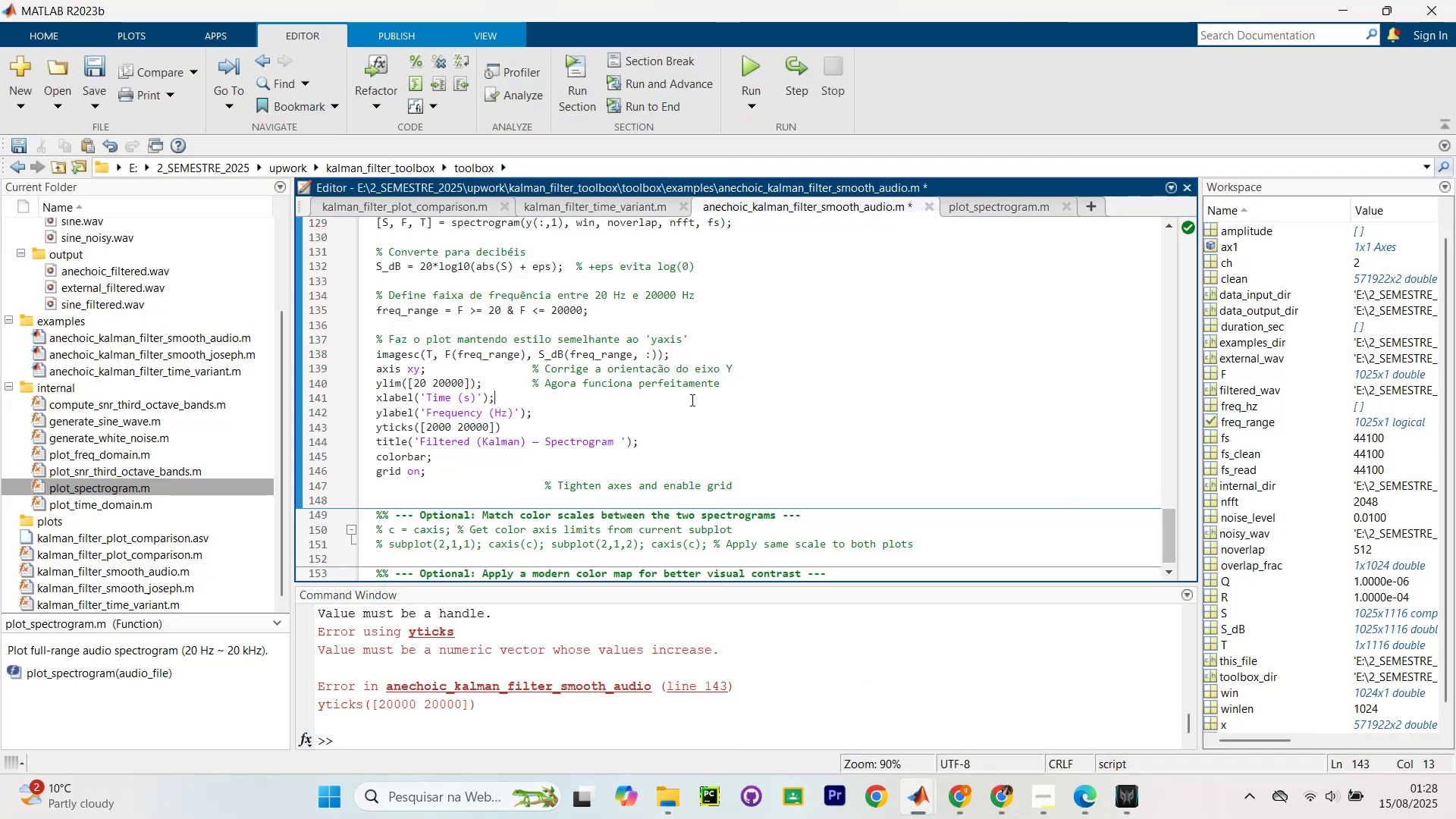 
key(Control+NumpadEnter)
 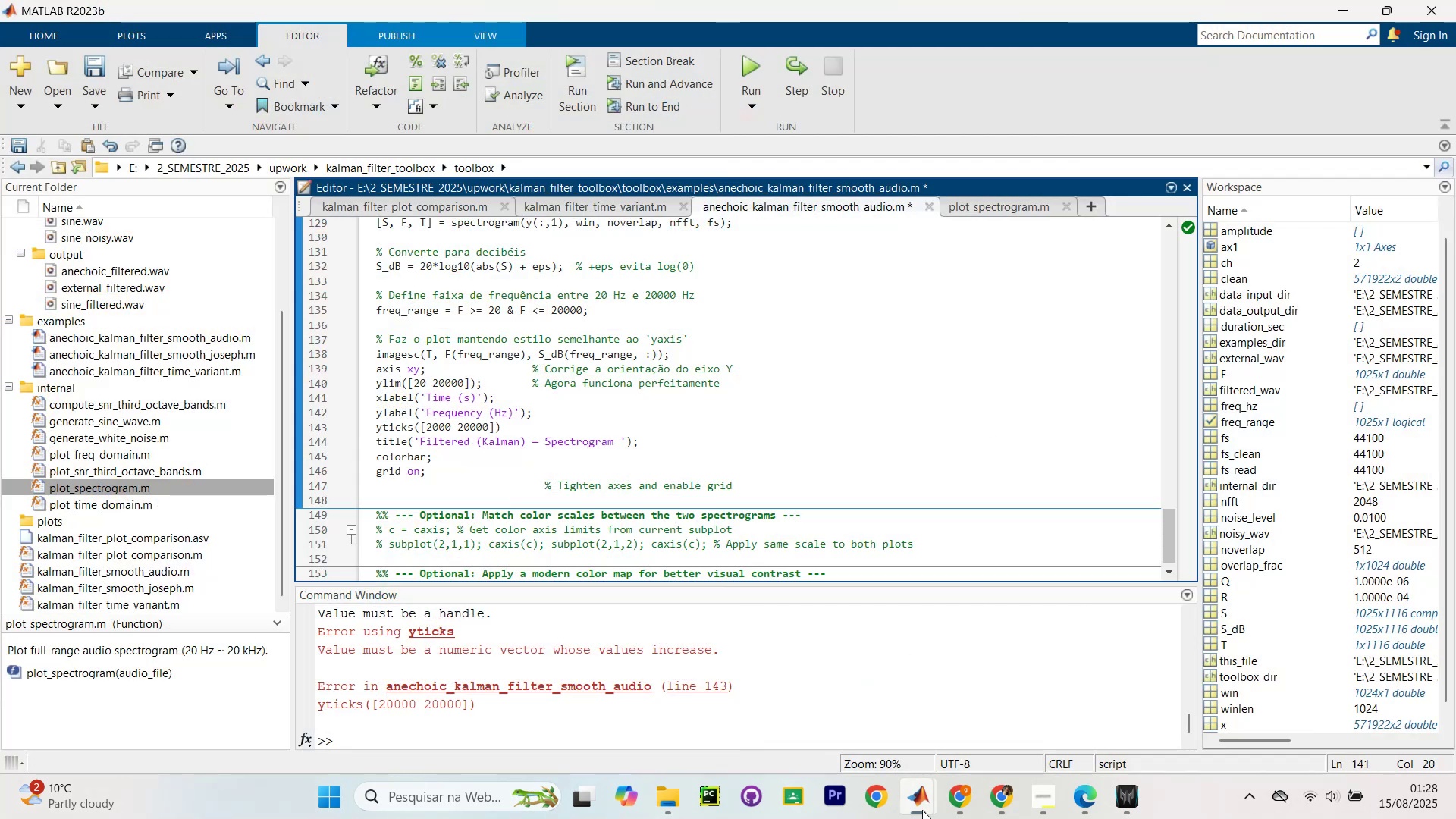 
left_click([1040, 726])
 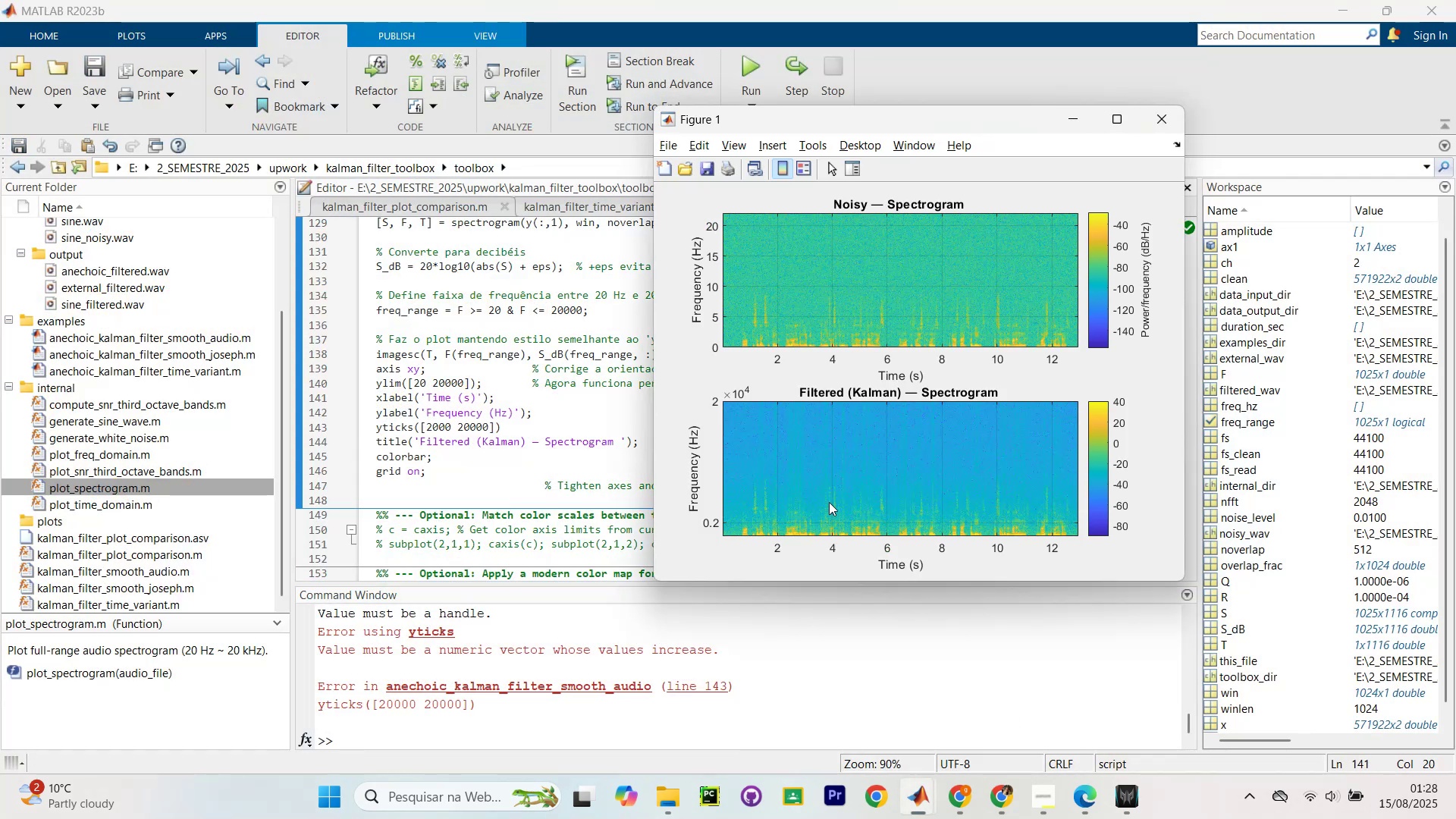 
scroll: coordinate [719, 437], scroll_direction: down, amount: 3.0
 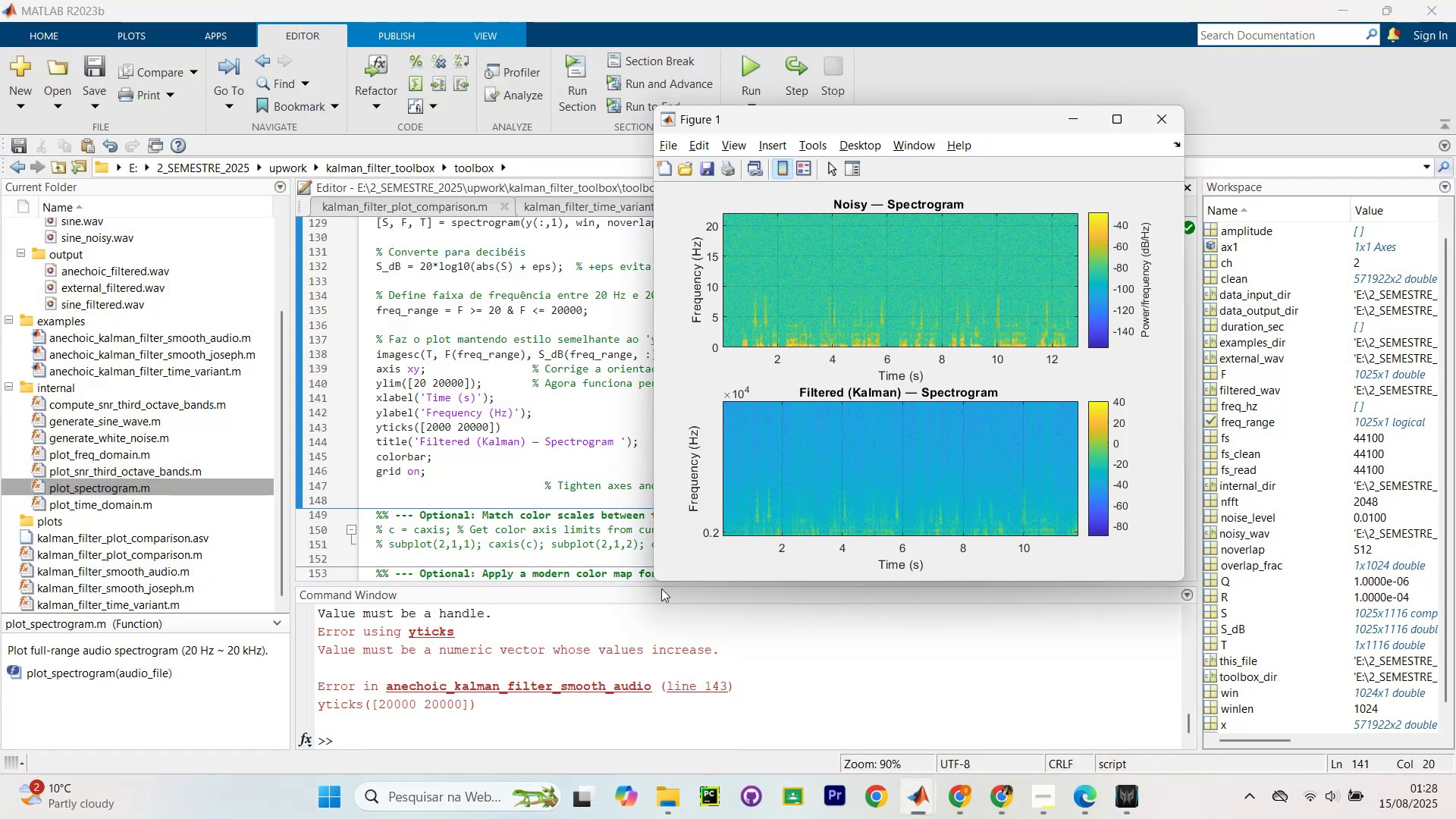 
left_click_drag(start_coordinate=[653, 581], to_coordinate=[664, 753])
 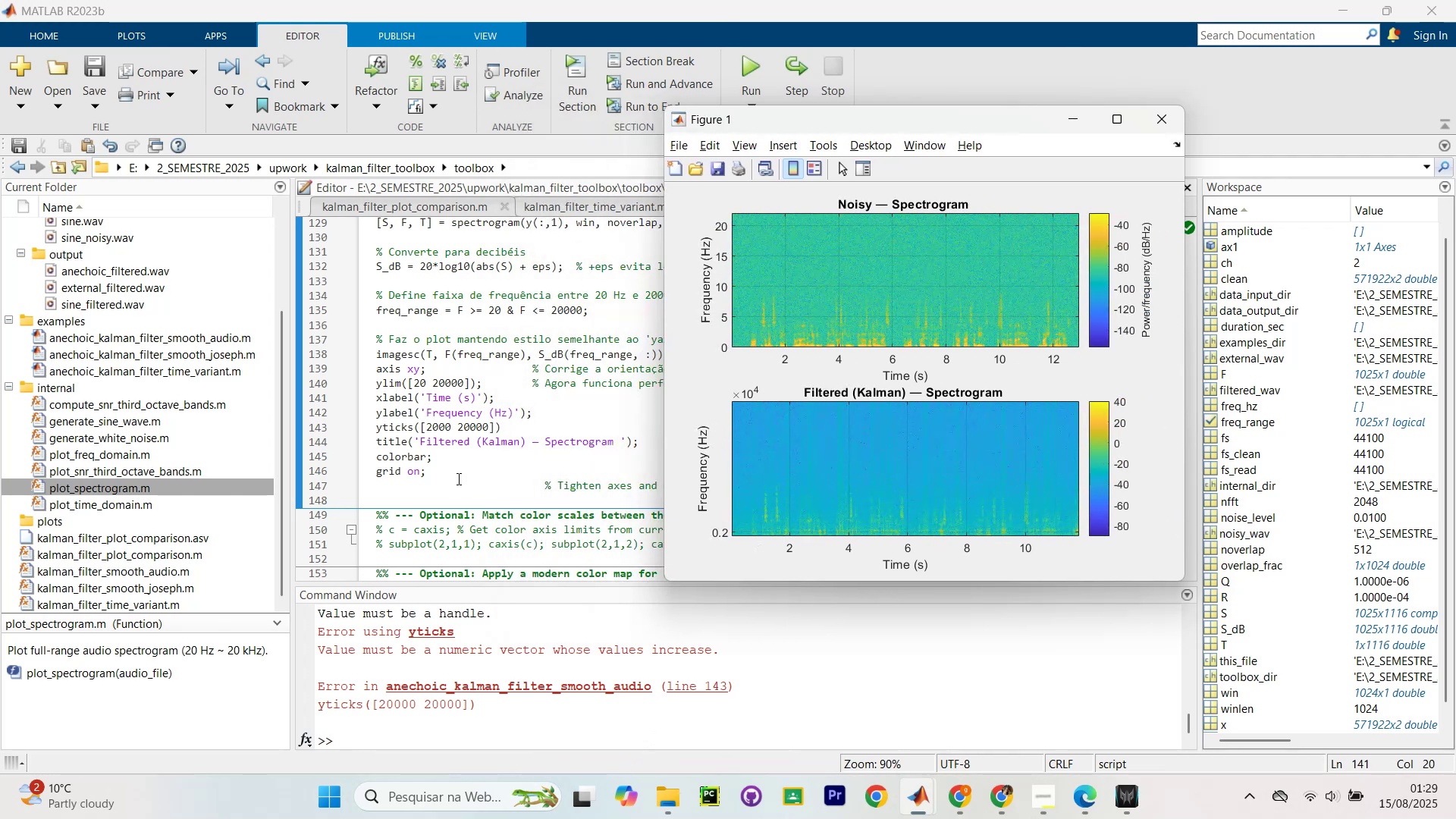 
left_click_drag(start_coordinate=[464, 479], to_coordinate=[368, 275])
 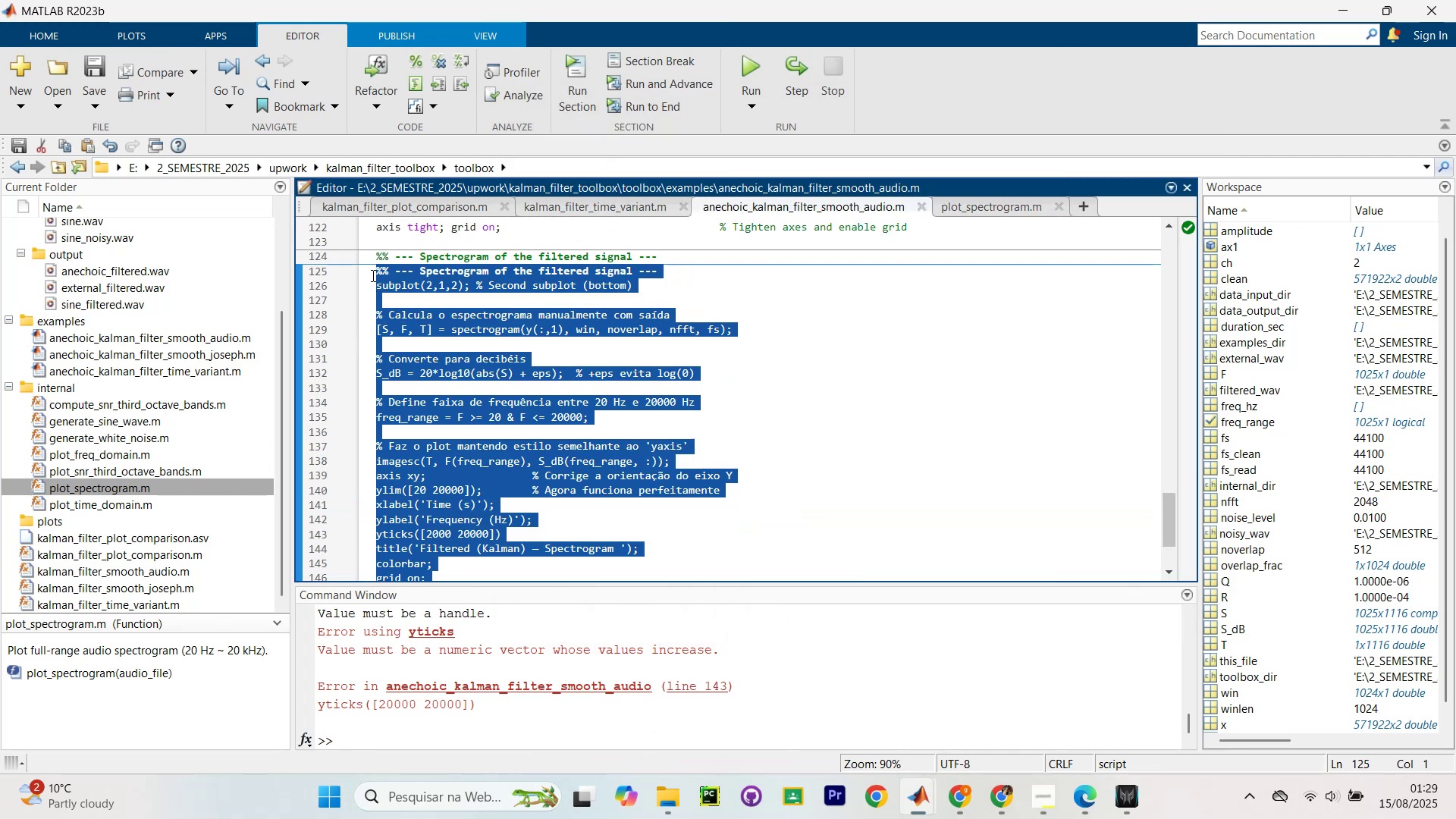 
scroll: coordinate [356, 337], scroll_direction: up, amount: 1.0
 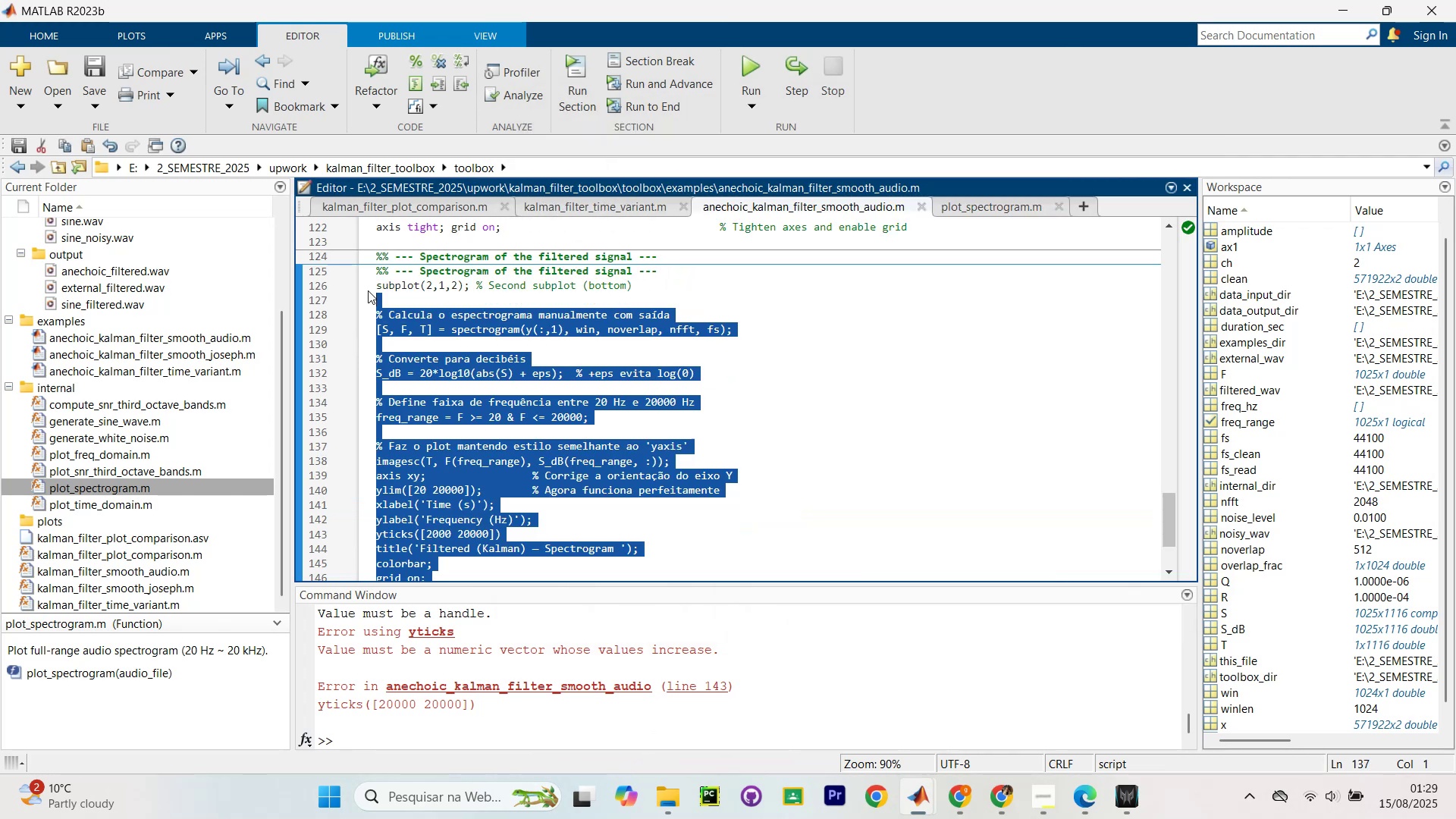 
key(Control+C)
 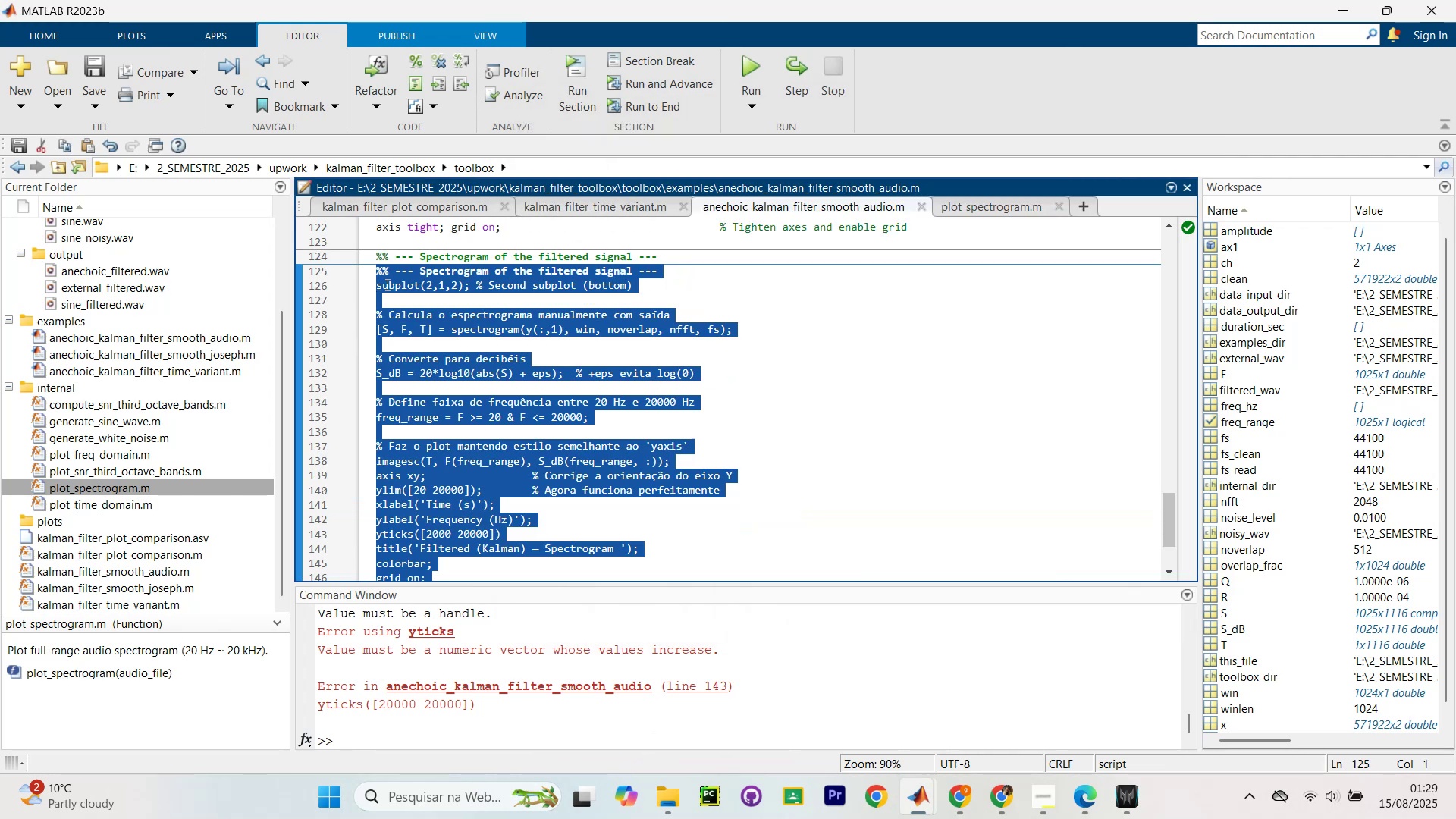 
key(Control+C)
 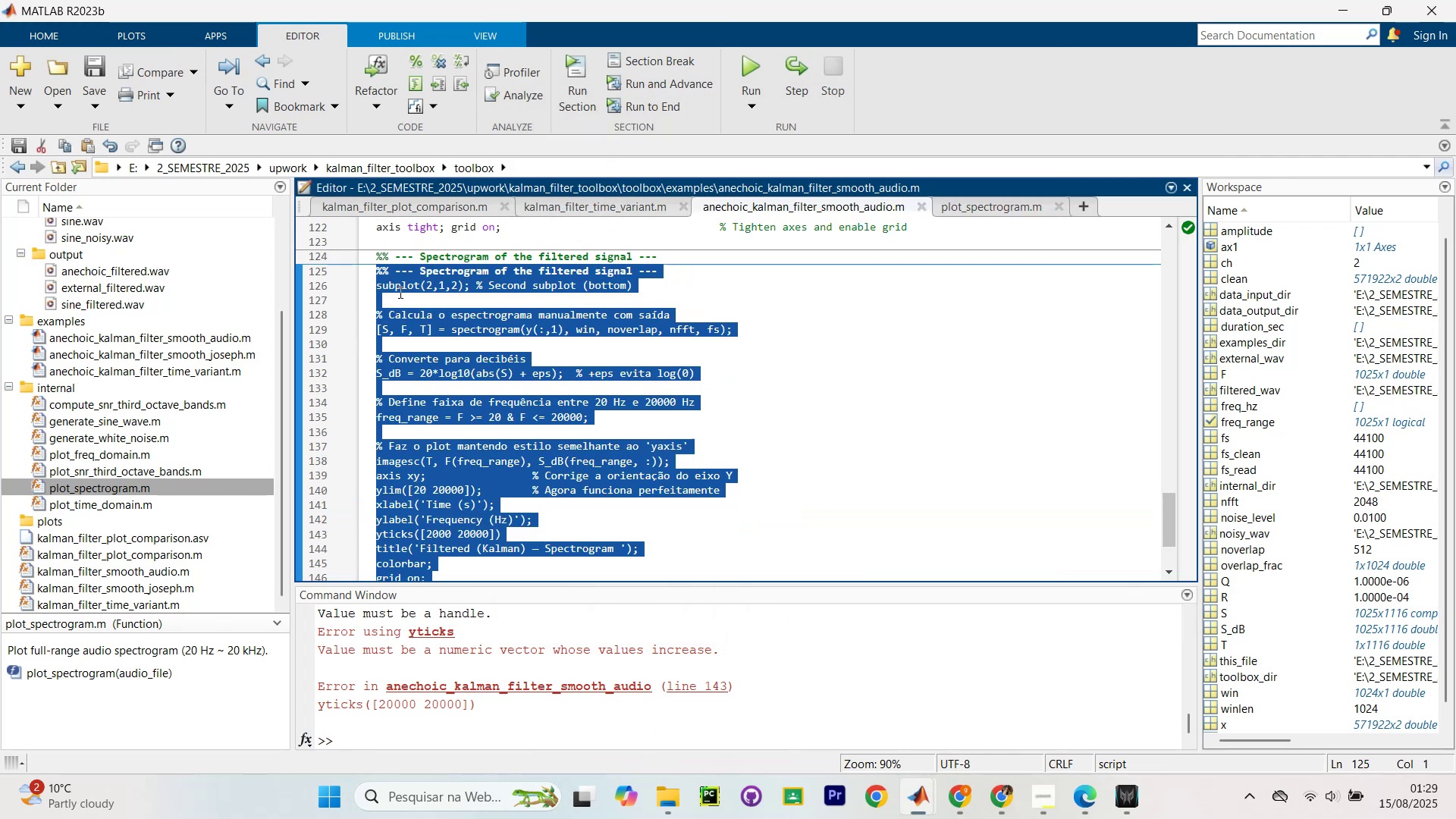 
key(Alt+AltLeft)
 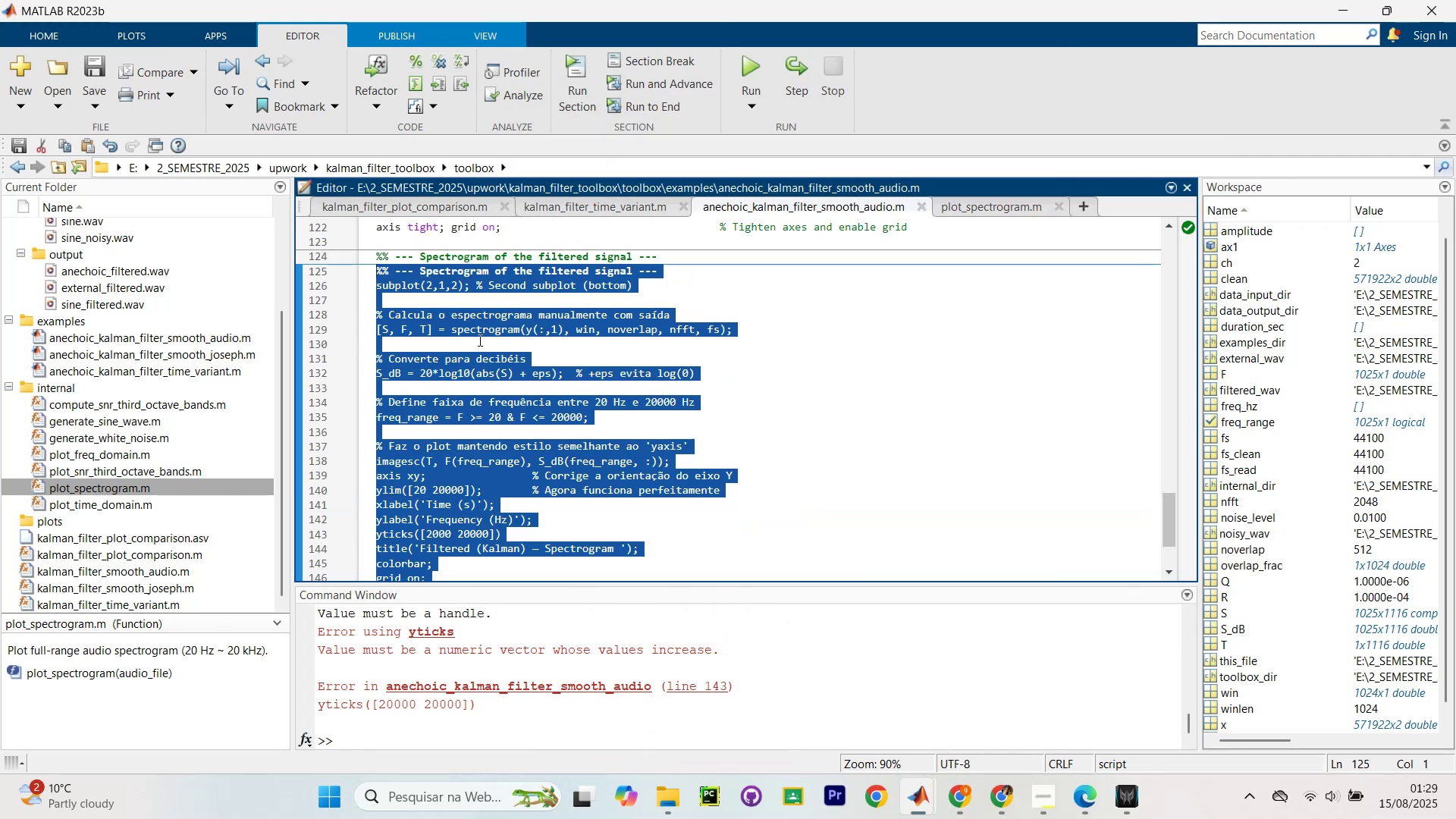 
key(Alt+AltLeft)
 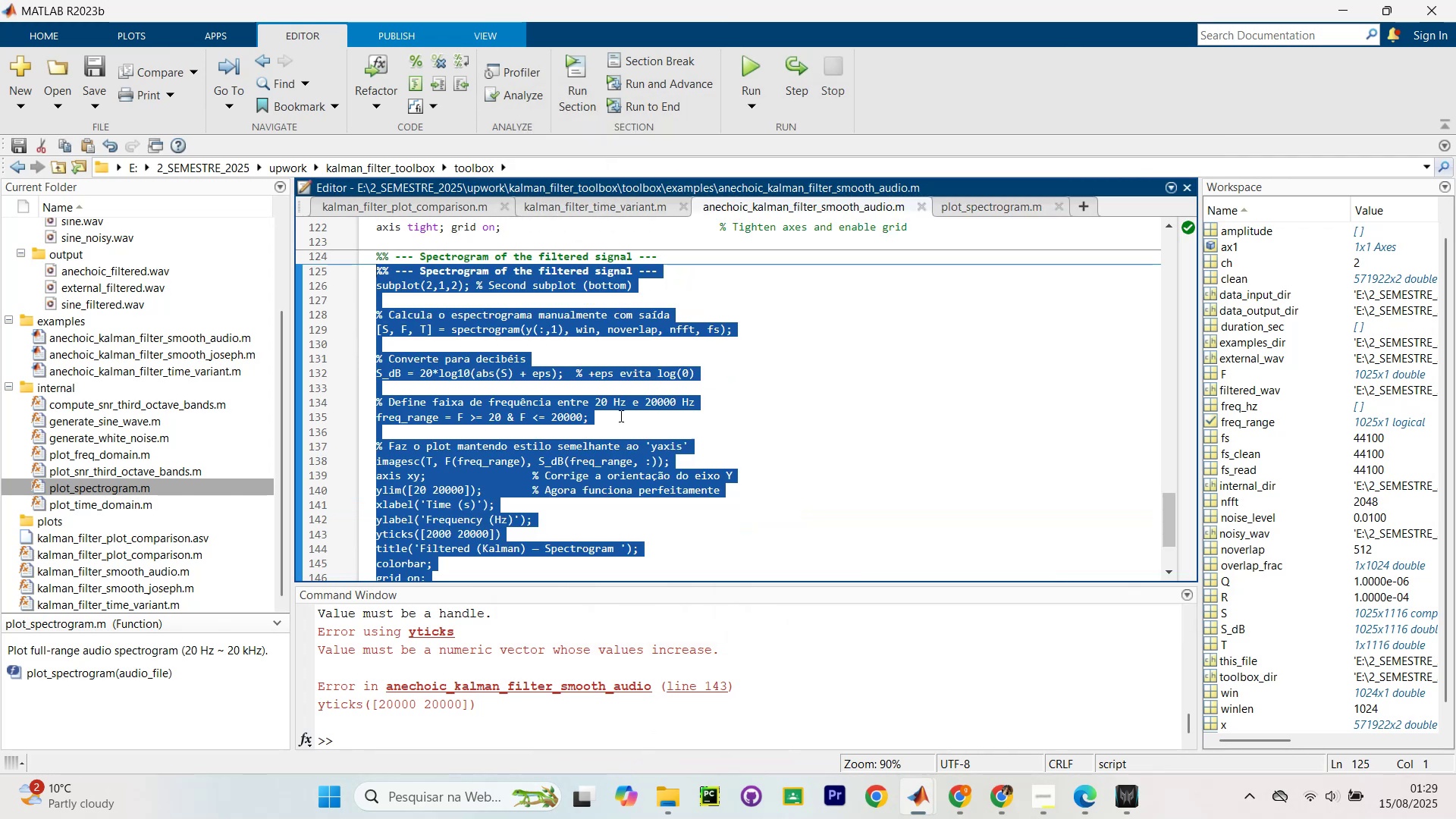 
key(Alt+Tab)
 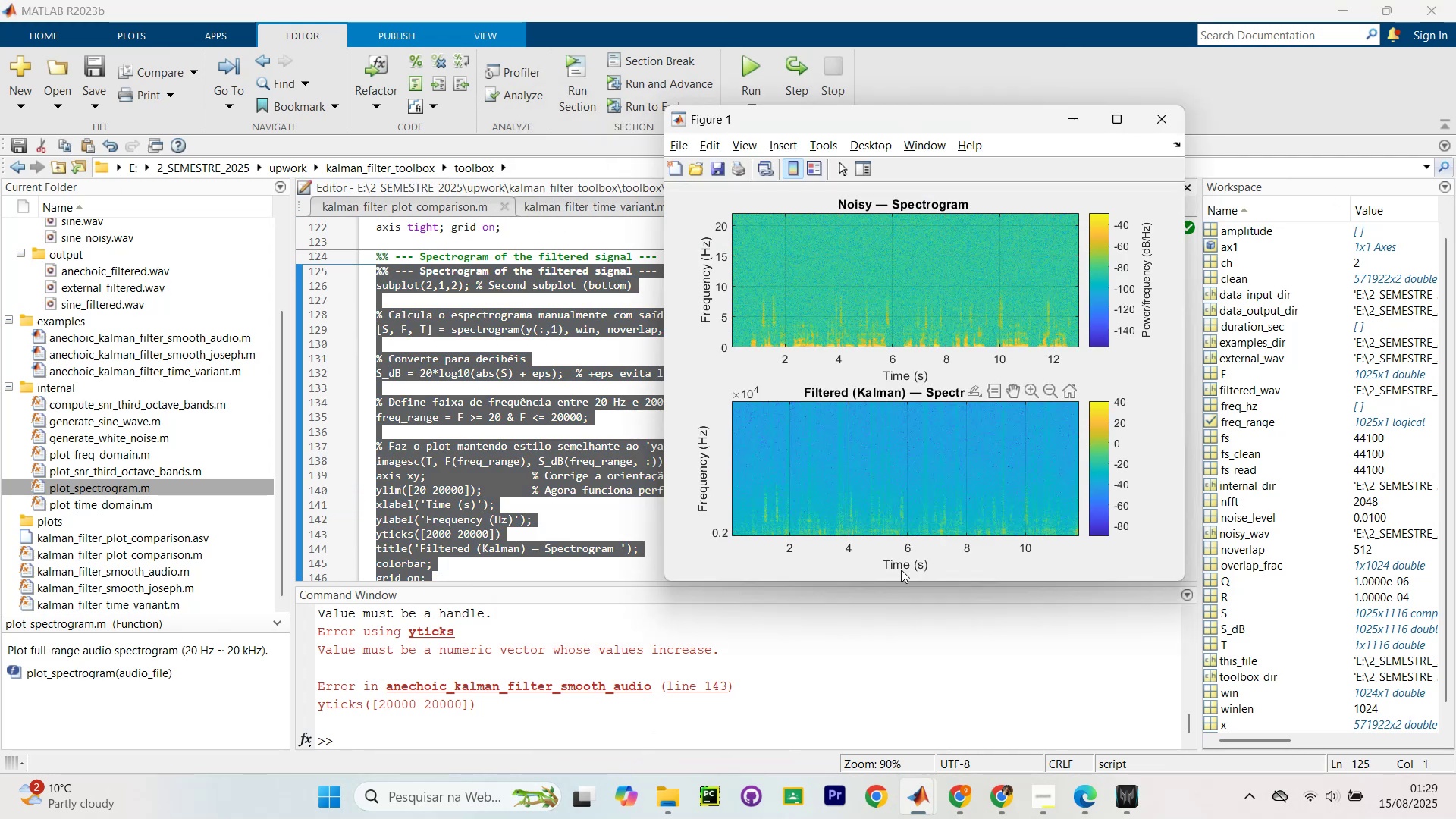 
key(Alt+AltLeft)
 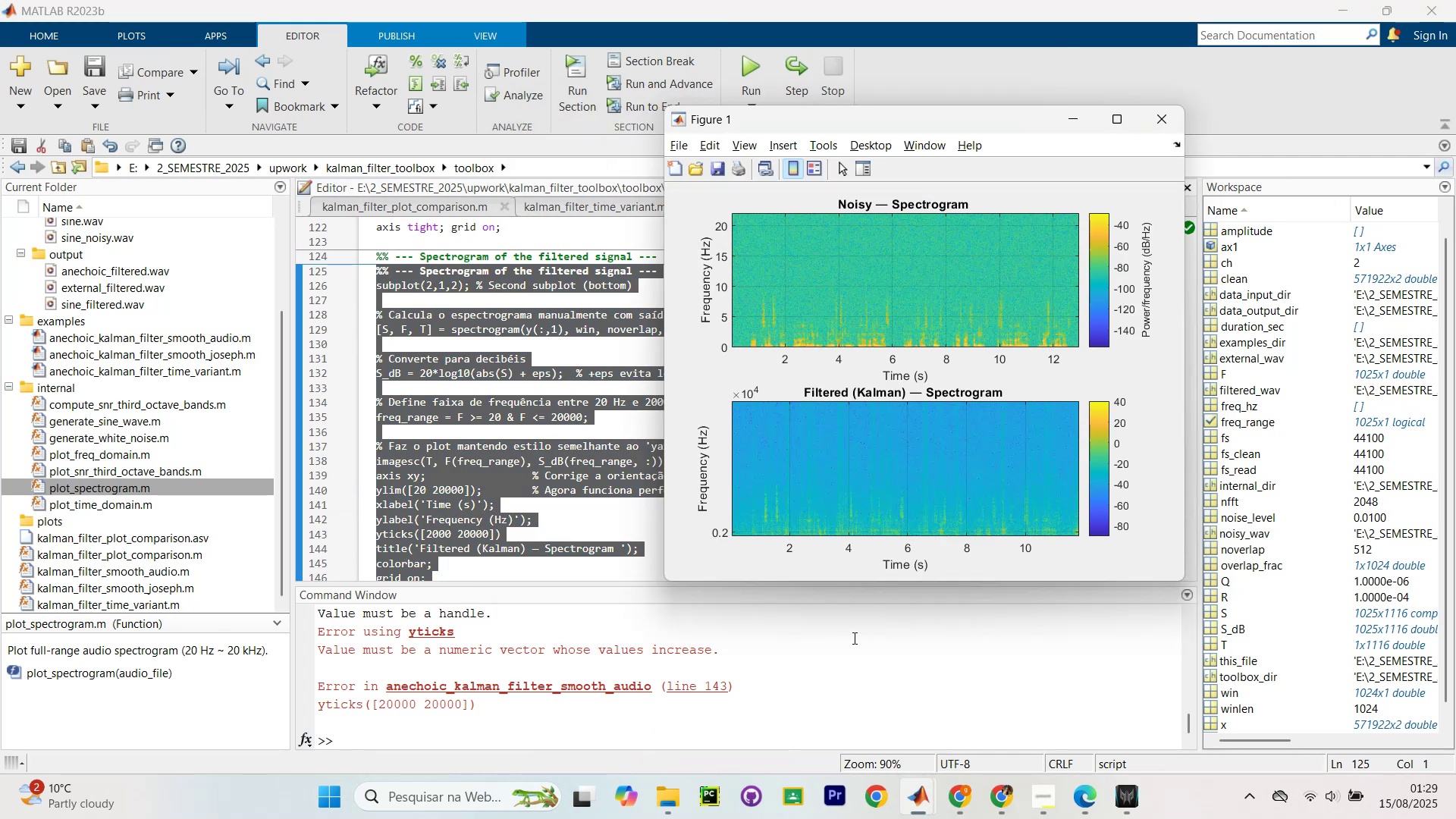 
key(Alt+Tab)
 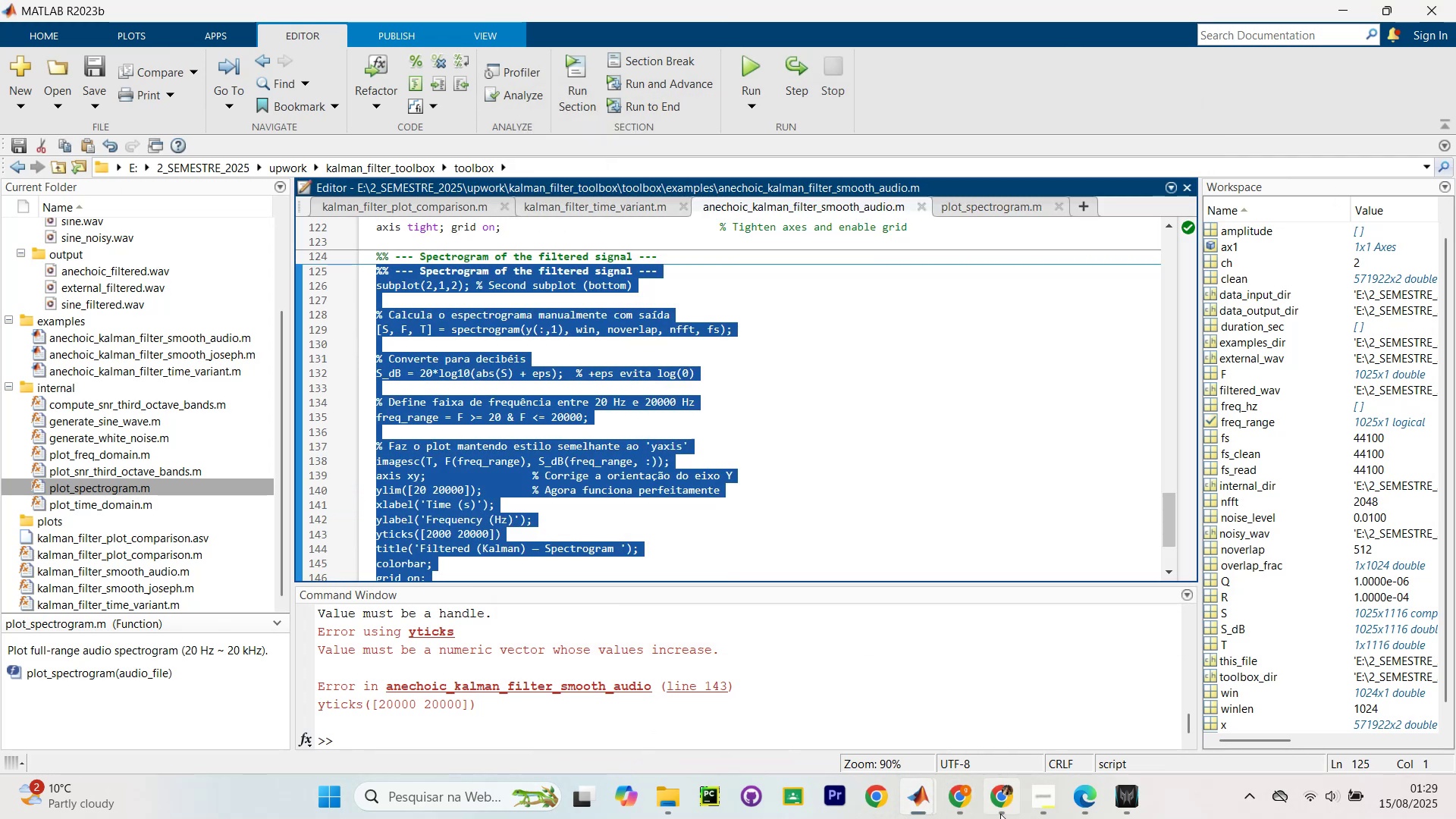 
left_click([969, 800])
 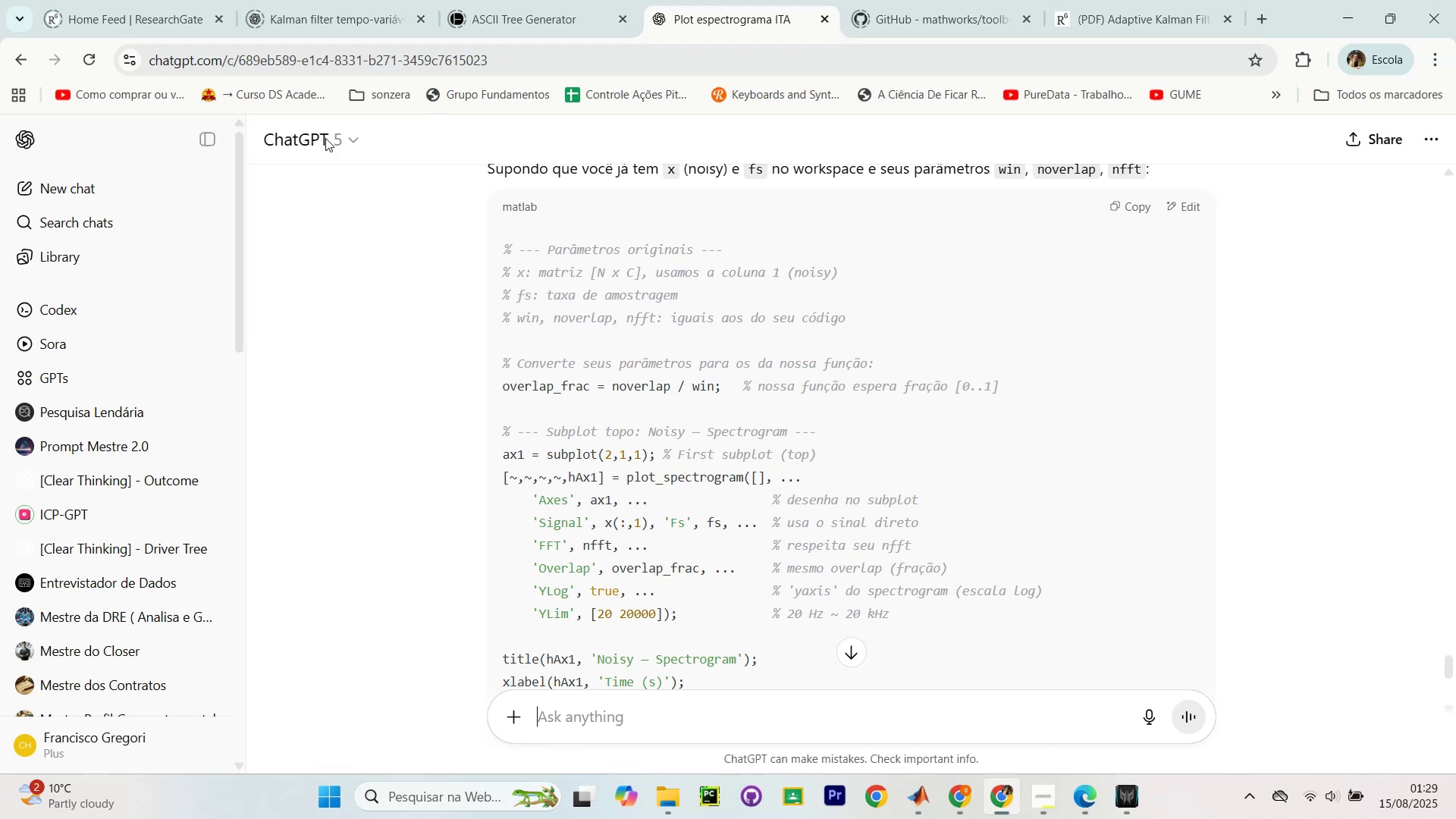 
wait(9.06)
 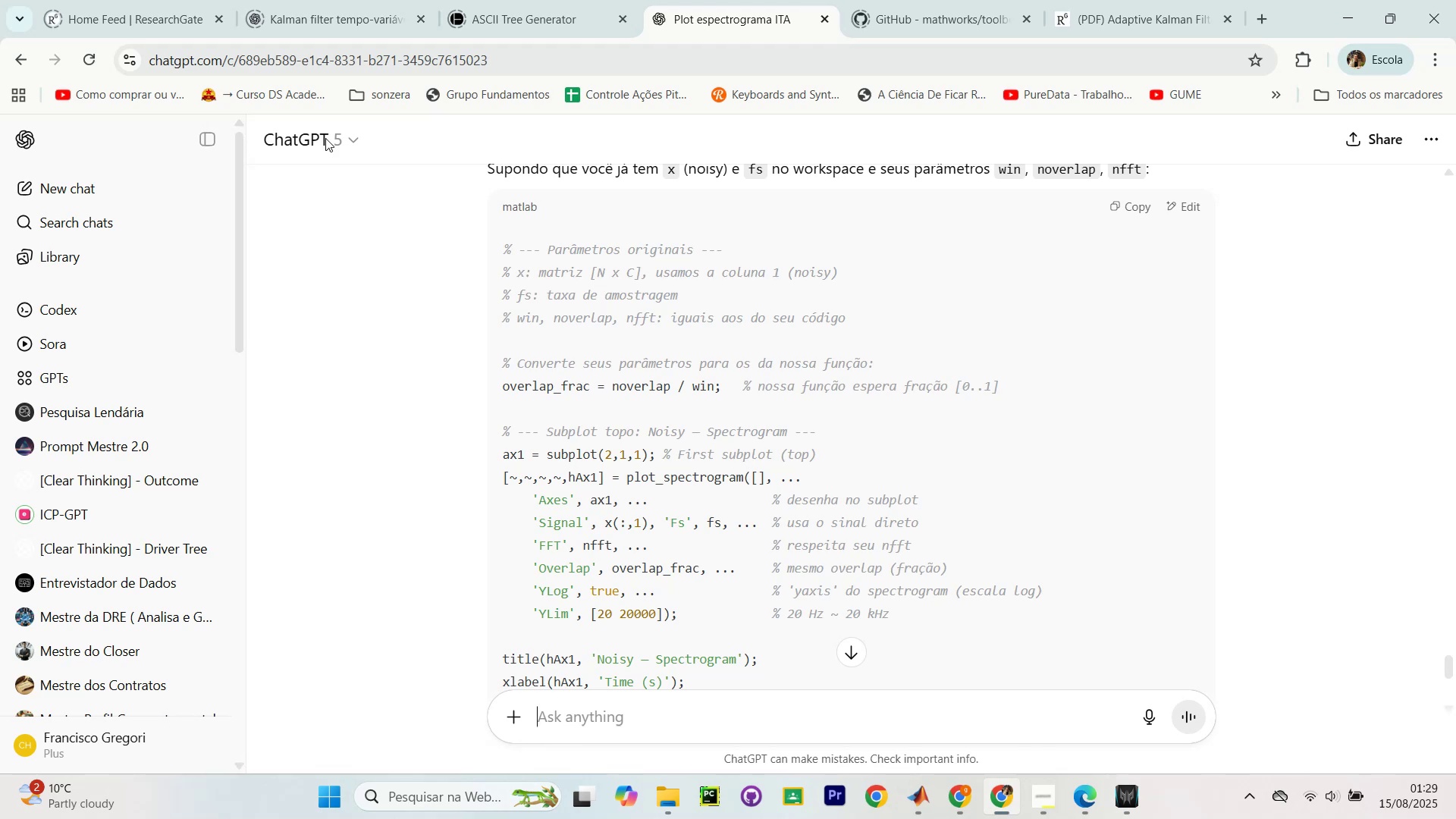 
left_click([952, 616])
 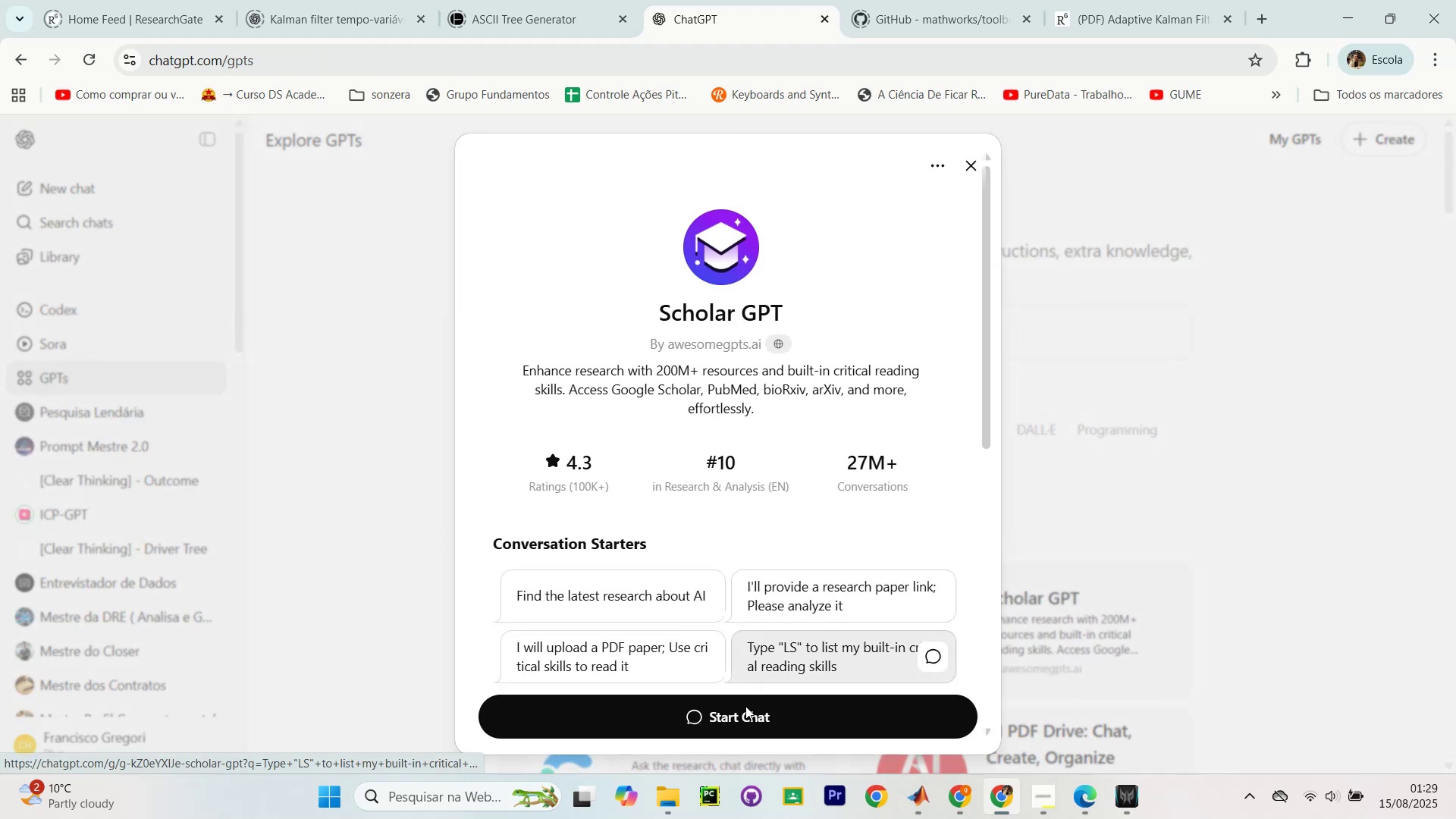 
left_click([717, 714])
 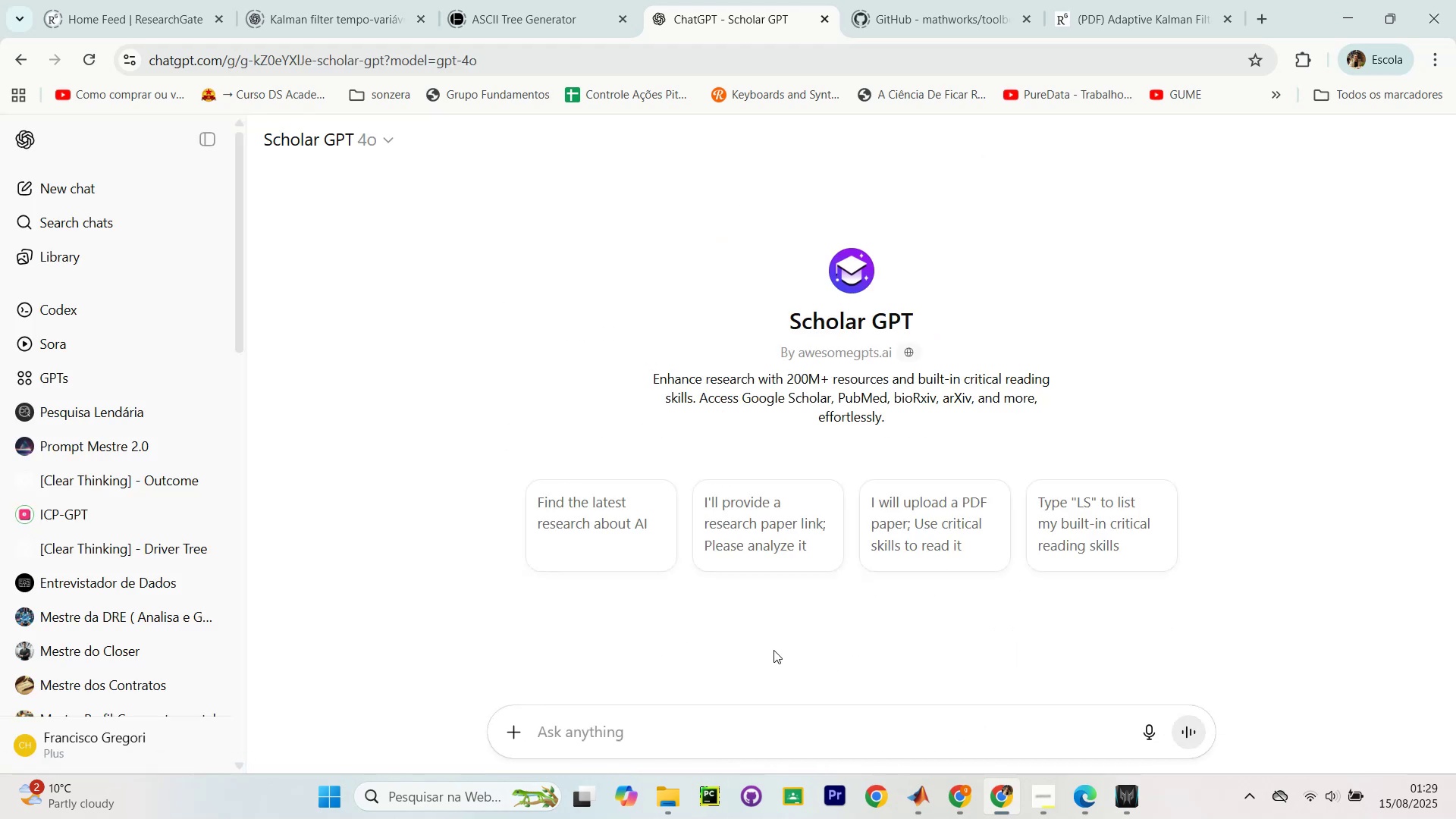 
left_click([665, 726])
 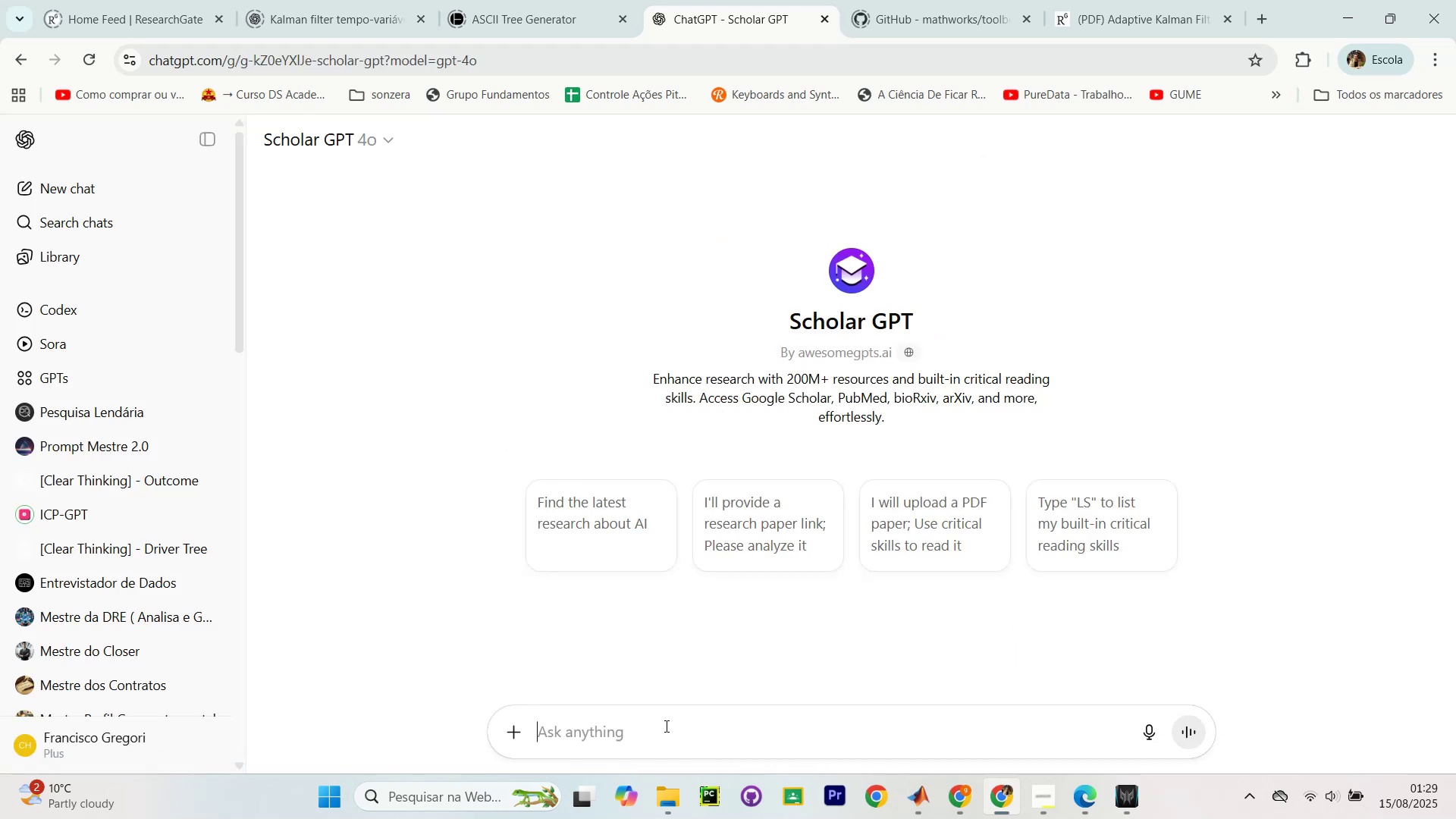 
key(Control+C)
 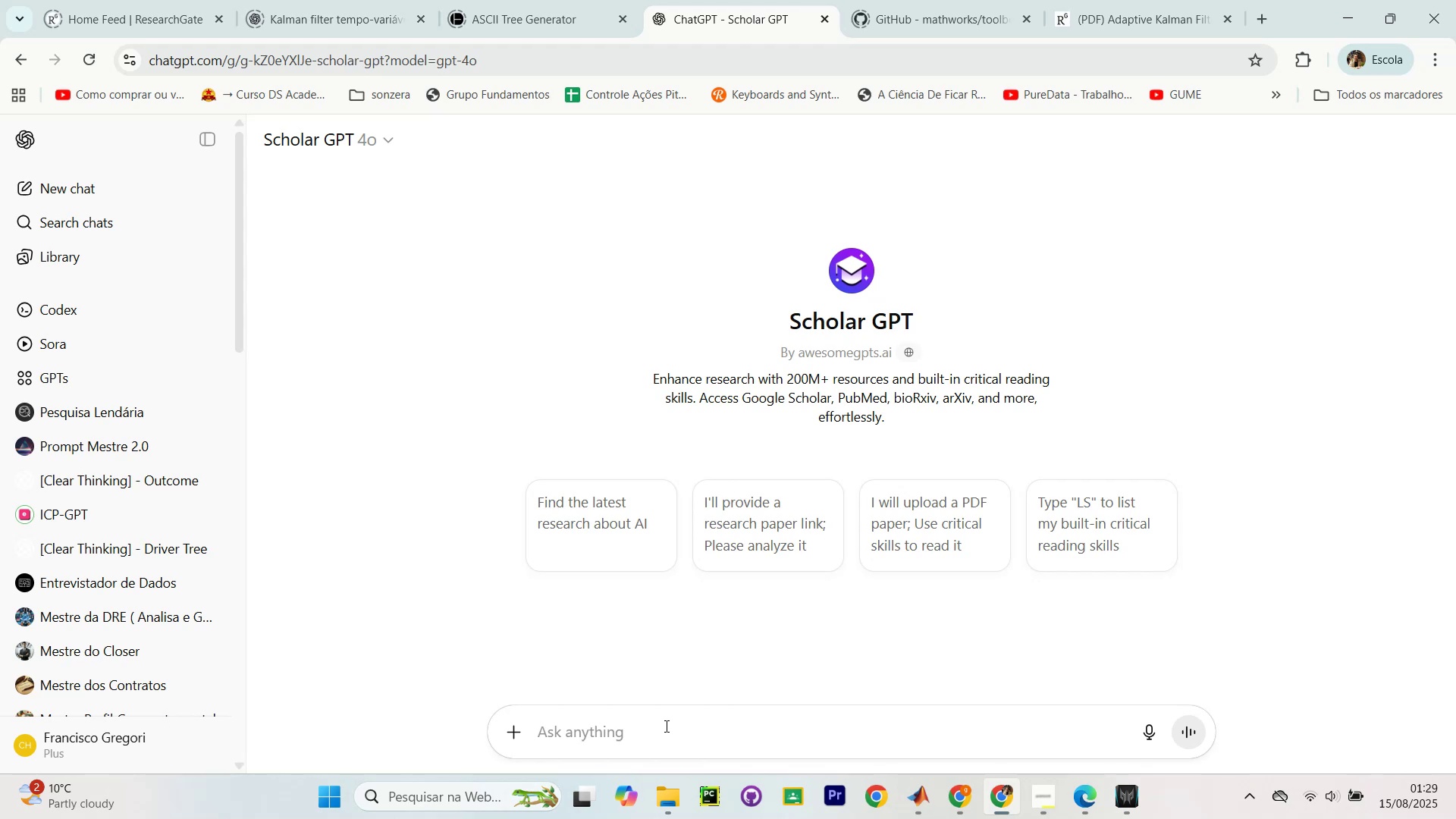 
hold_key(key=ShiftRight, duration=0.55)
 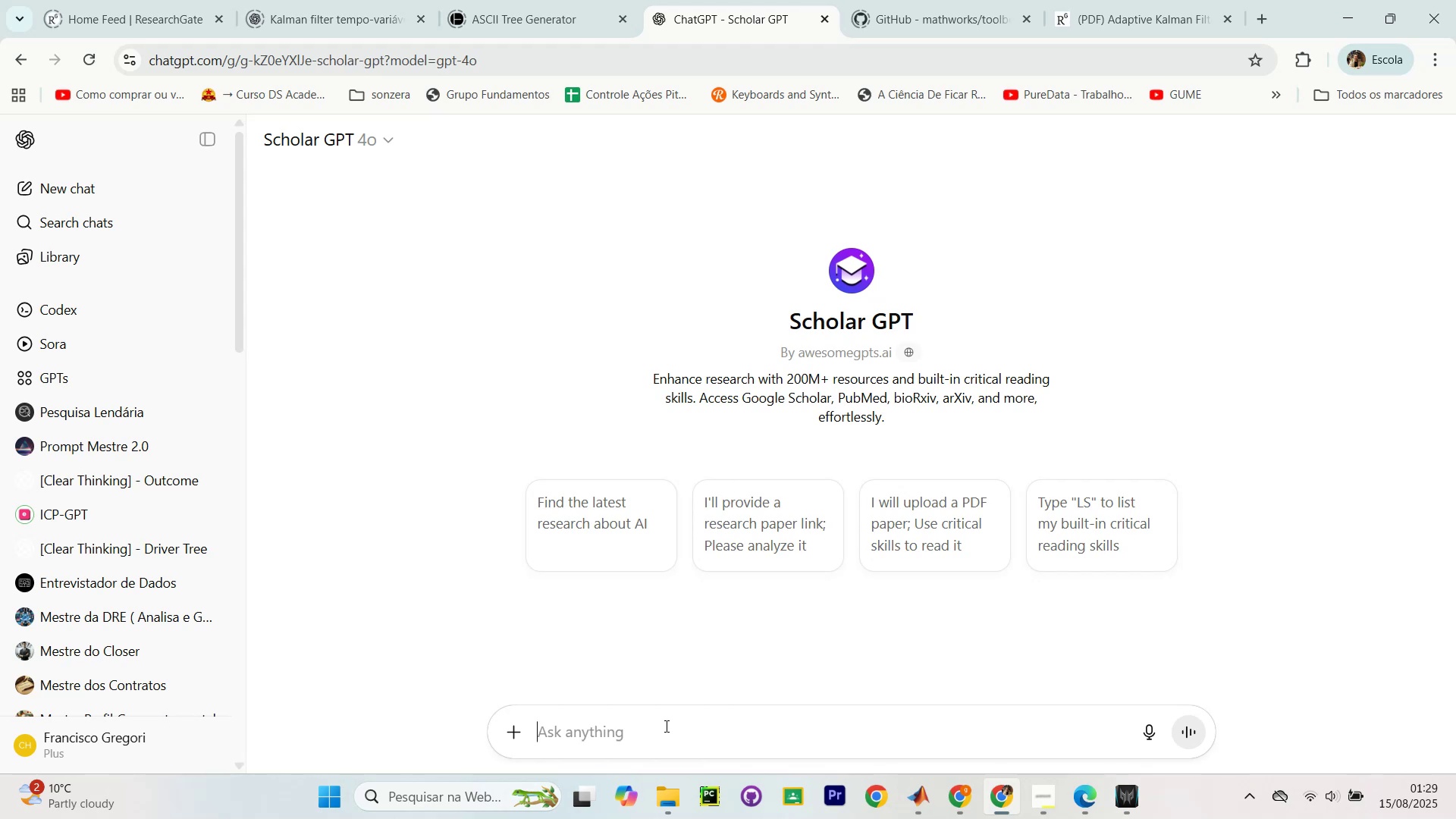 
key(Control+V)
 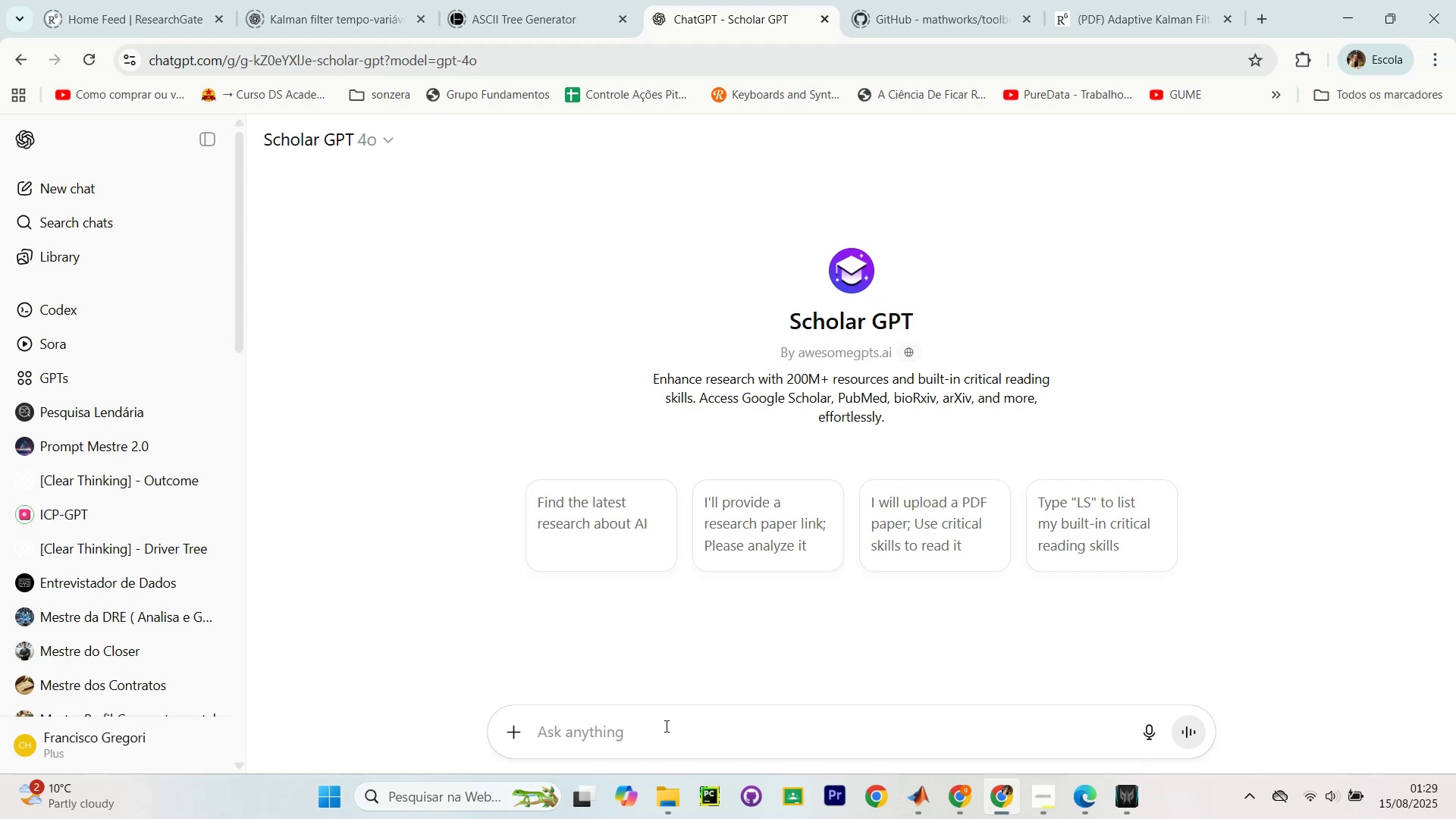 
key(Shift+Enter)
 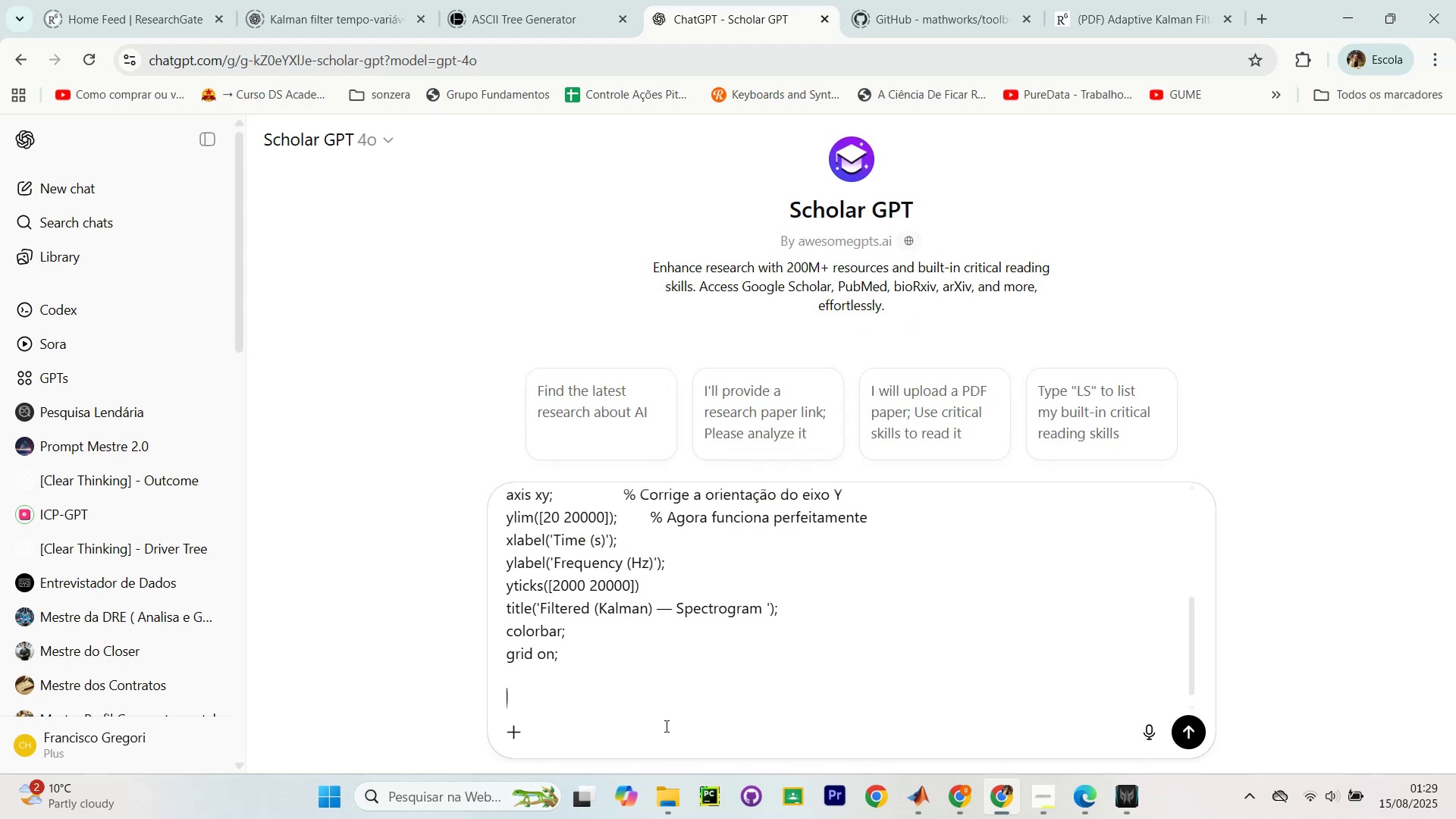 
key(Shift+Enter)
 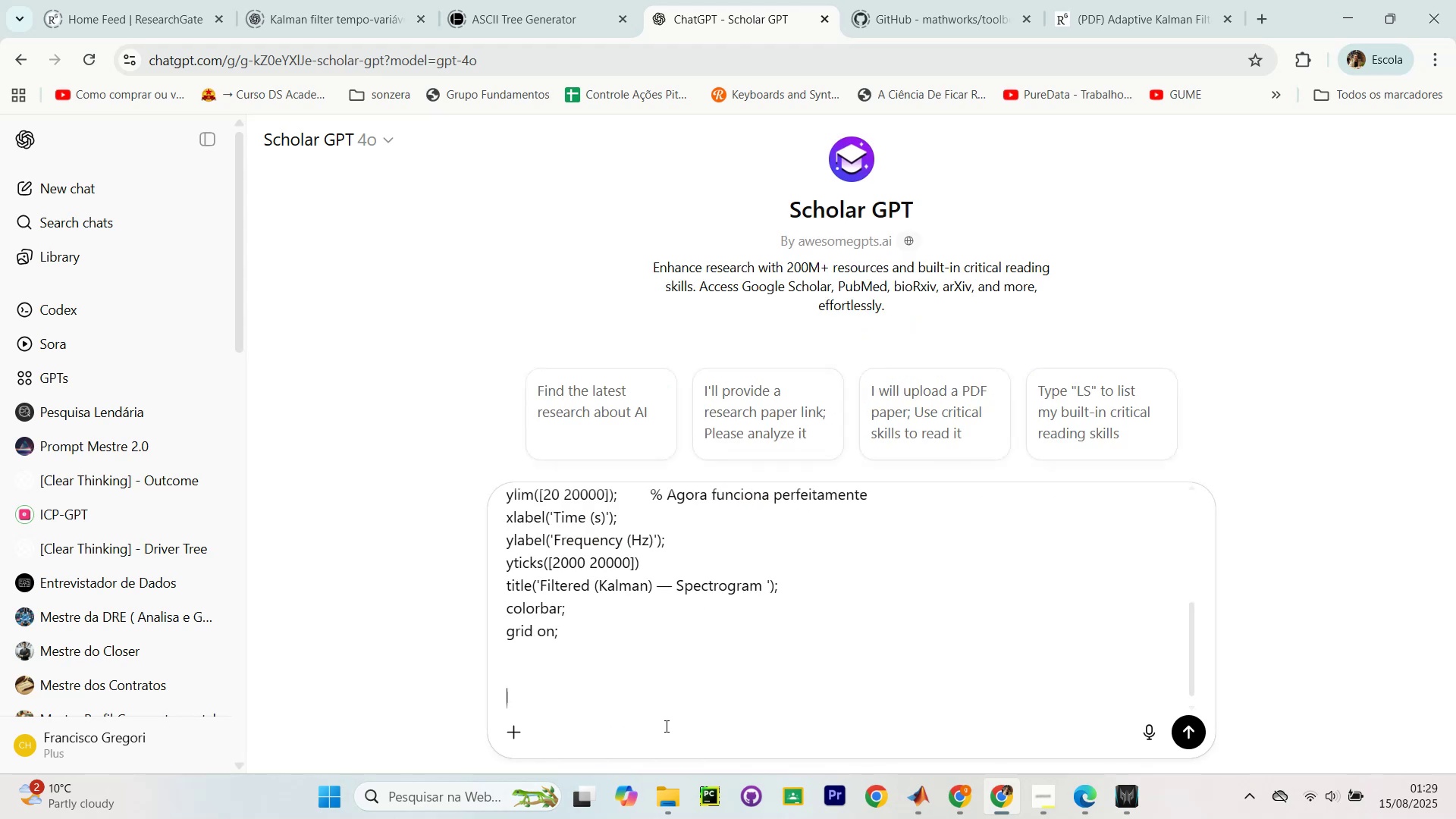 
type(por que a legenda do lado esquerto )
 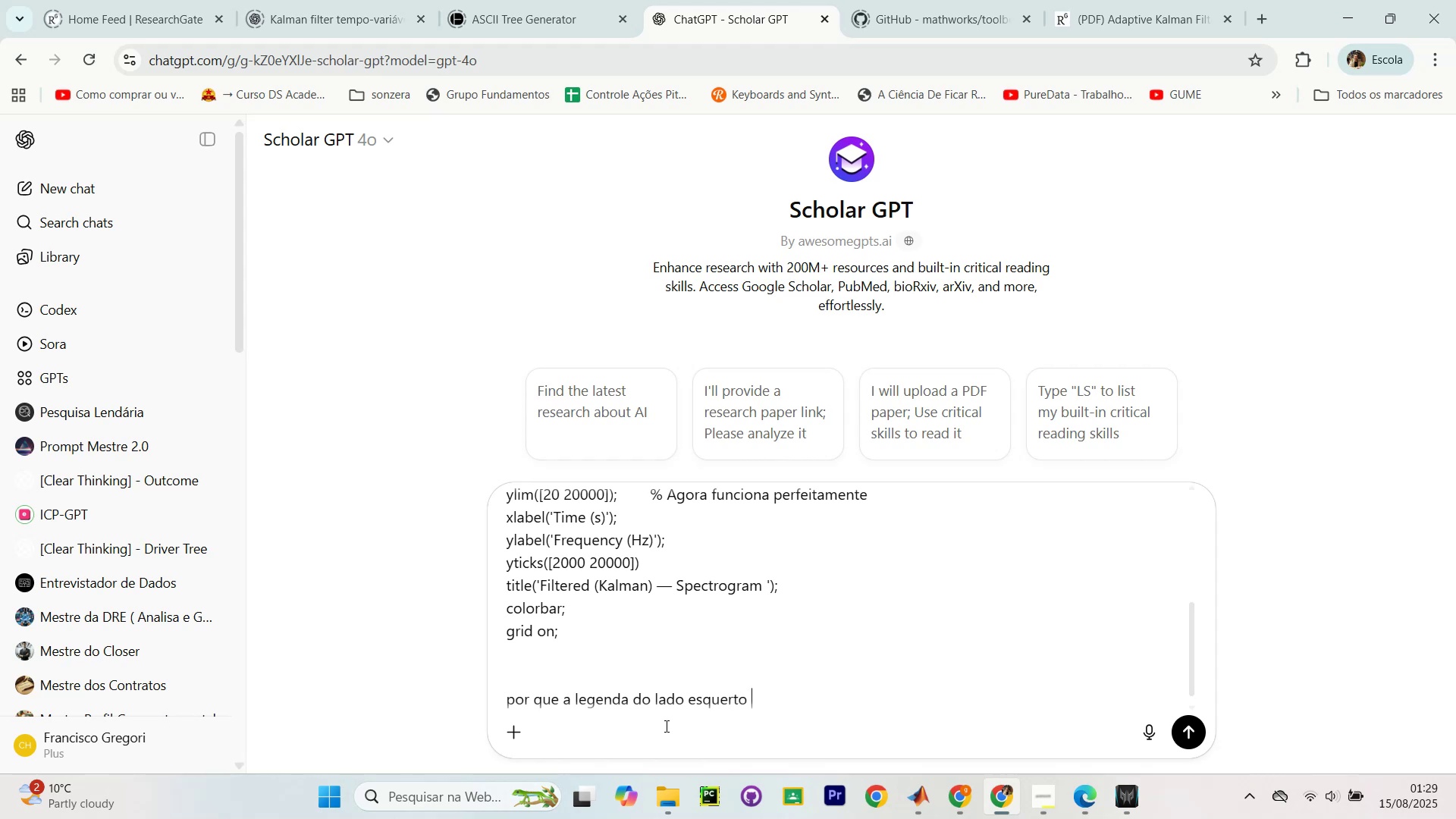 
type(do eixo y desse plot est[a de 0.02 at[e 2x10$ )
key(Backspace)
key(Backspace)
 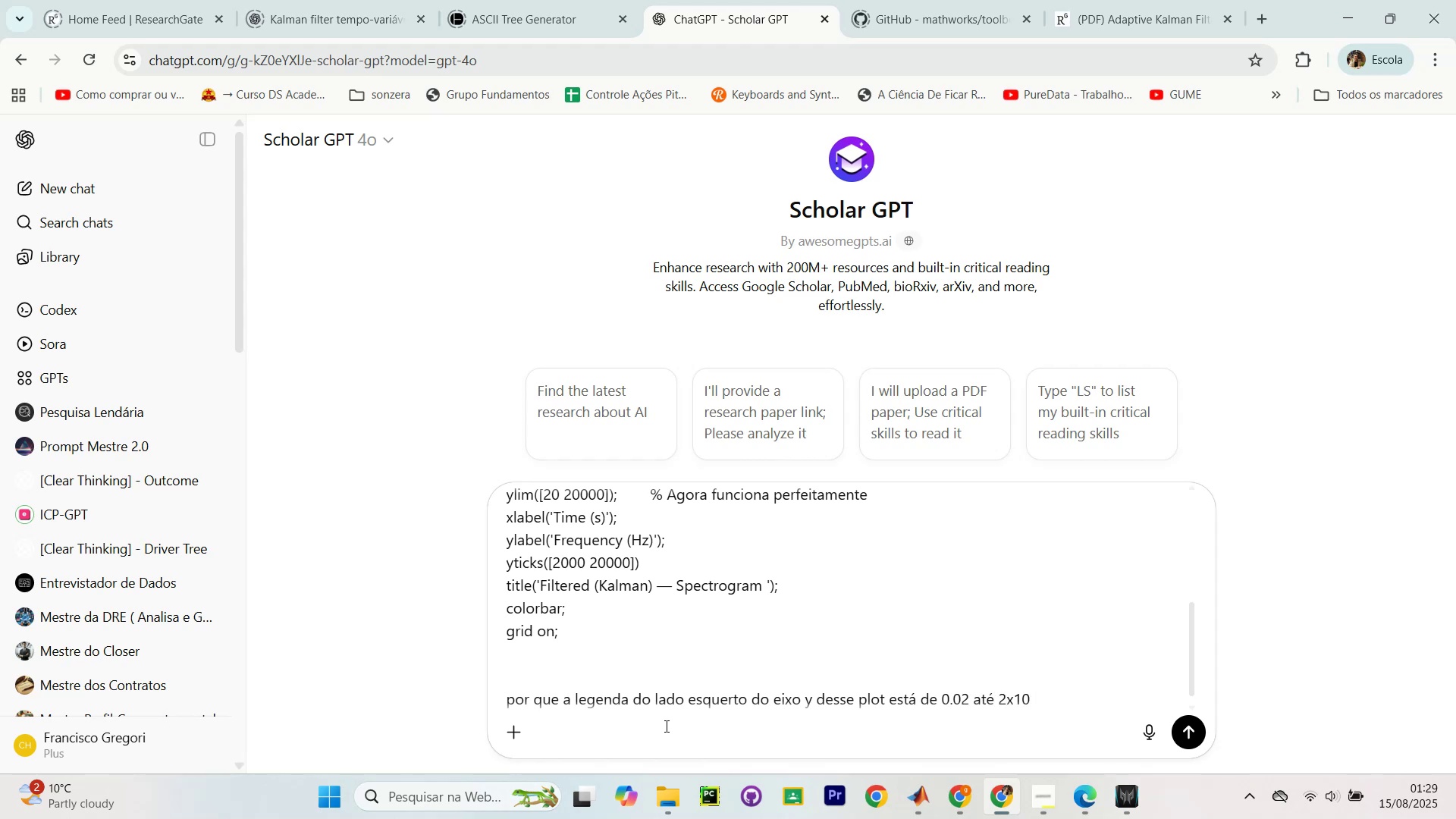 
 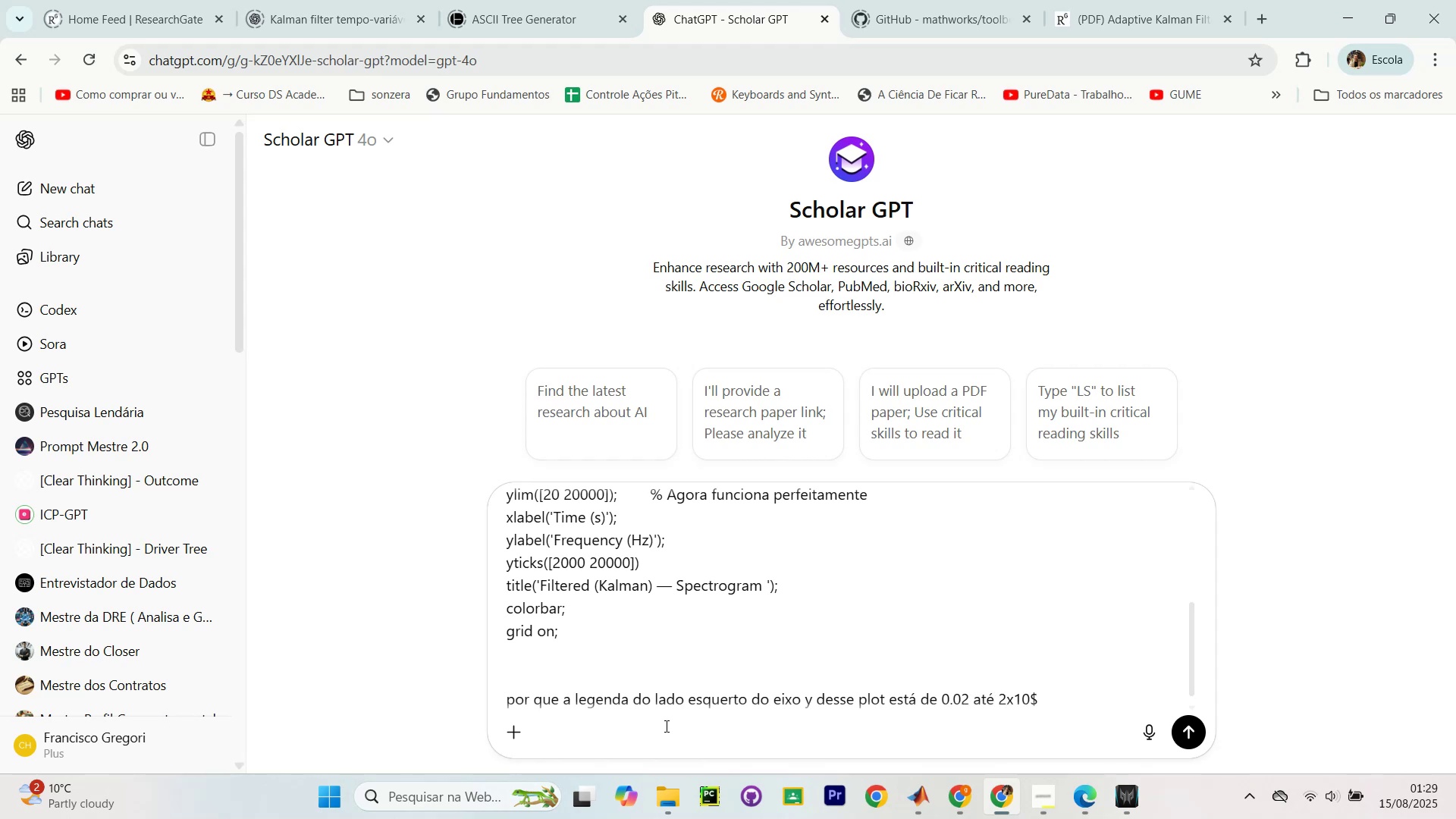 
hold_key(key=ShiftRight, duration=0.59)
 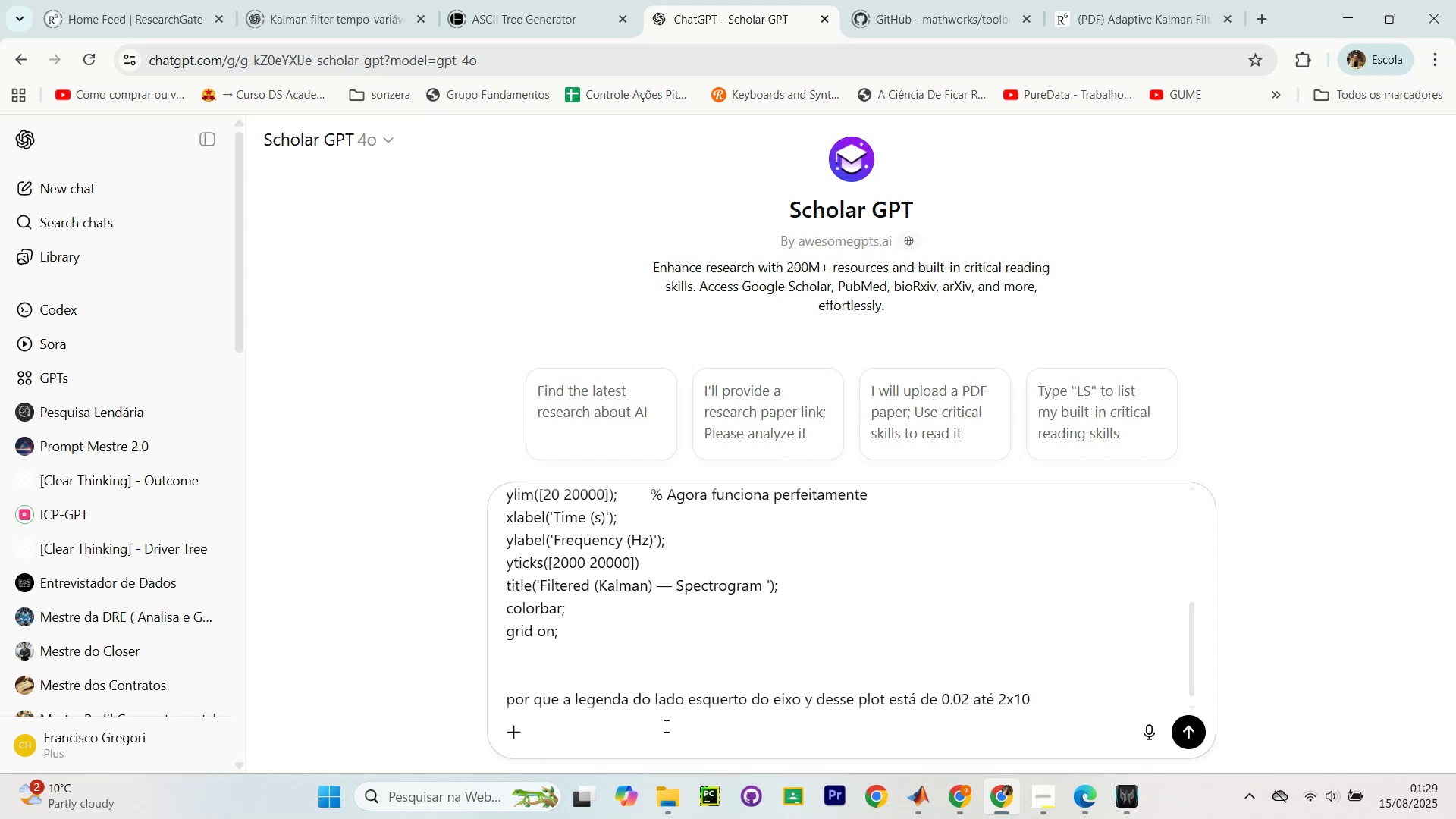 
key(Alt+Control+4)
 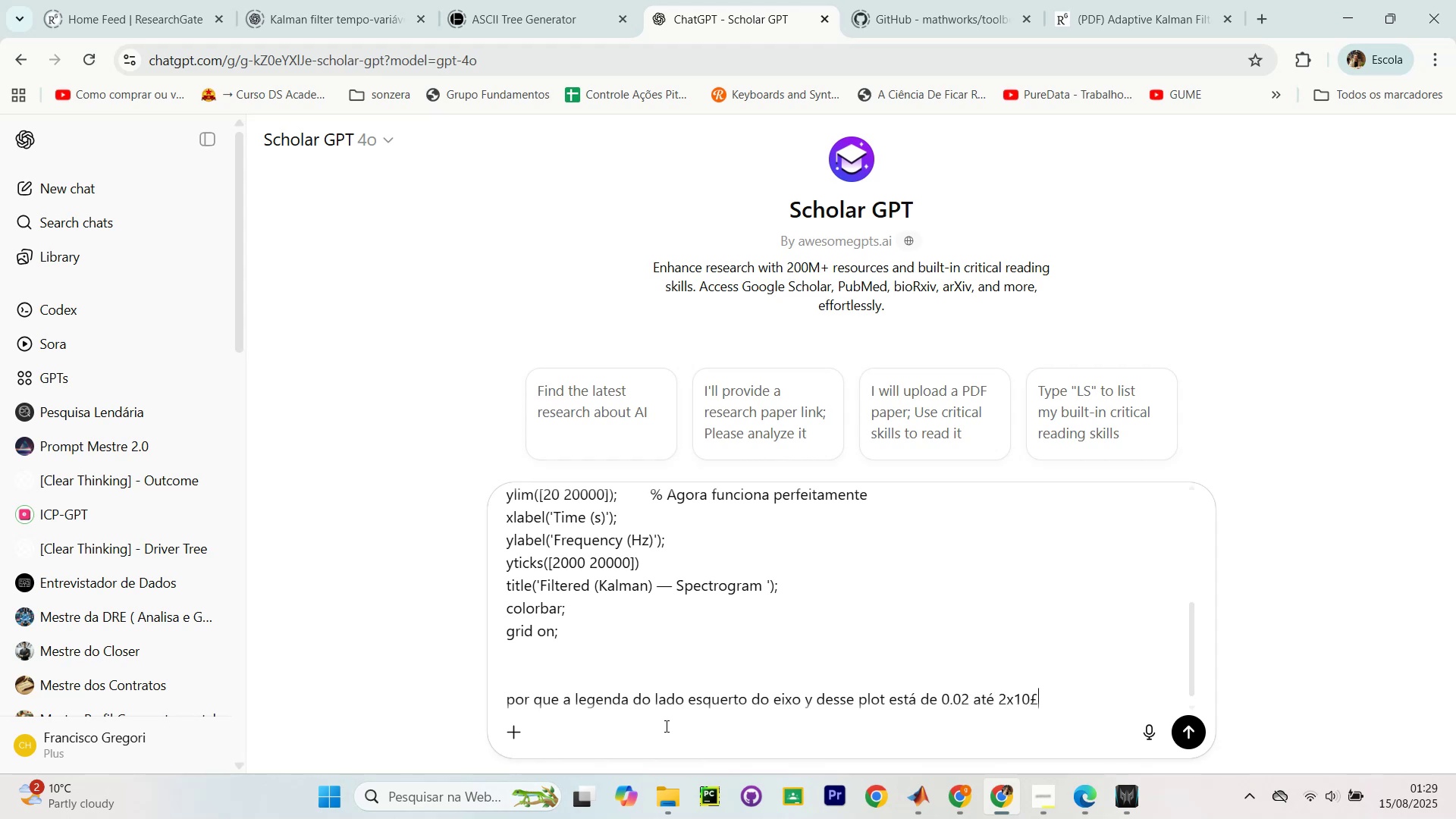 
key(Backspace)
 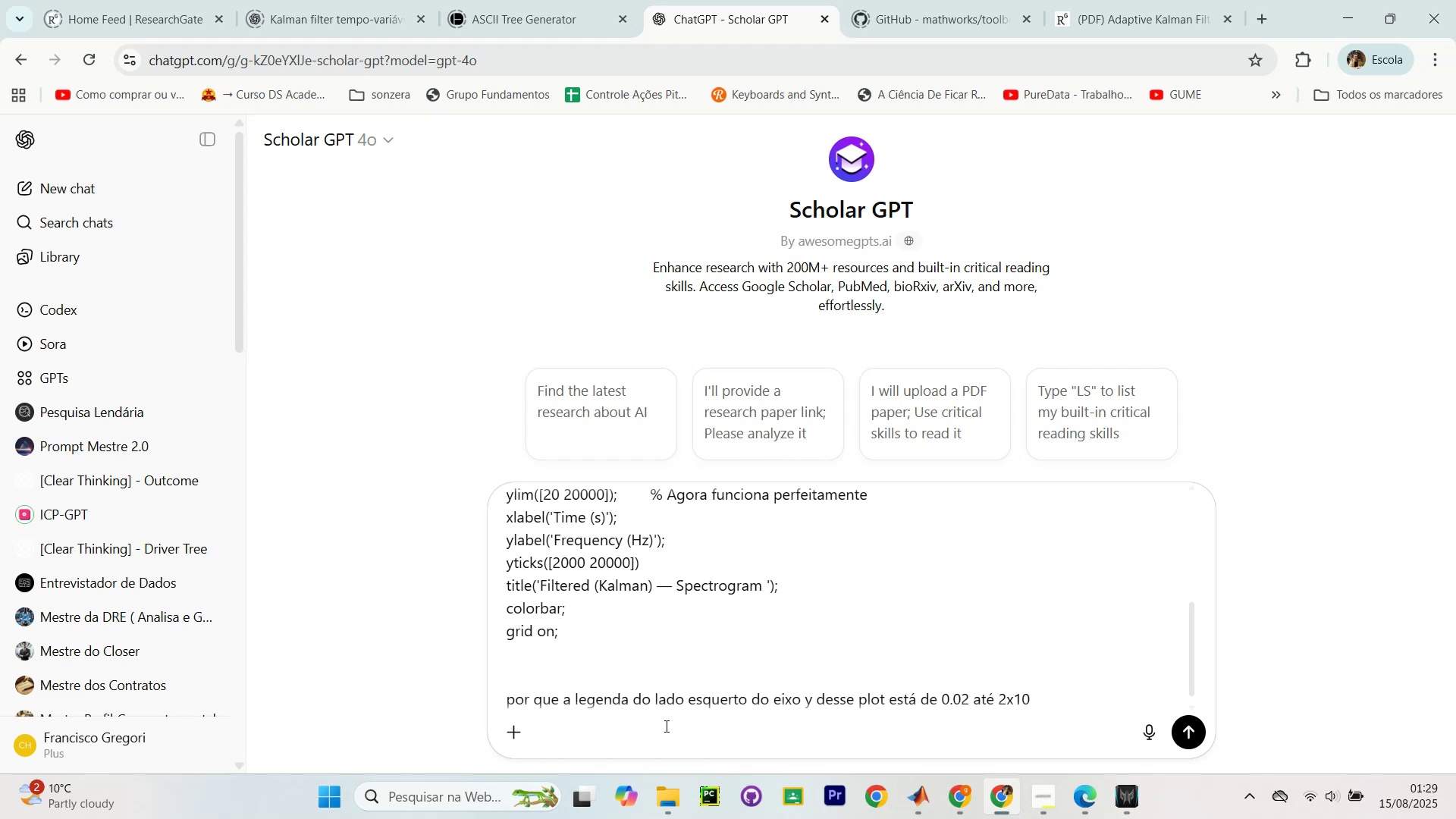 
key(Alt+4)
 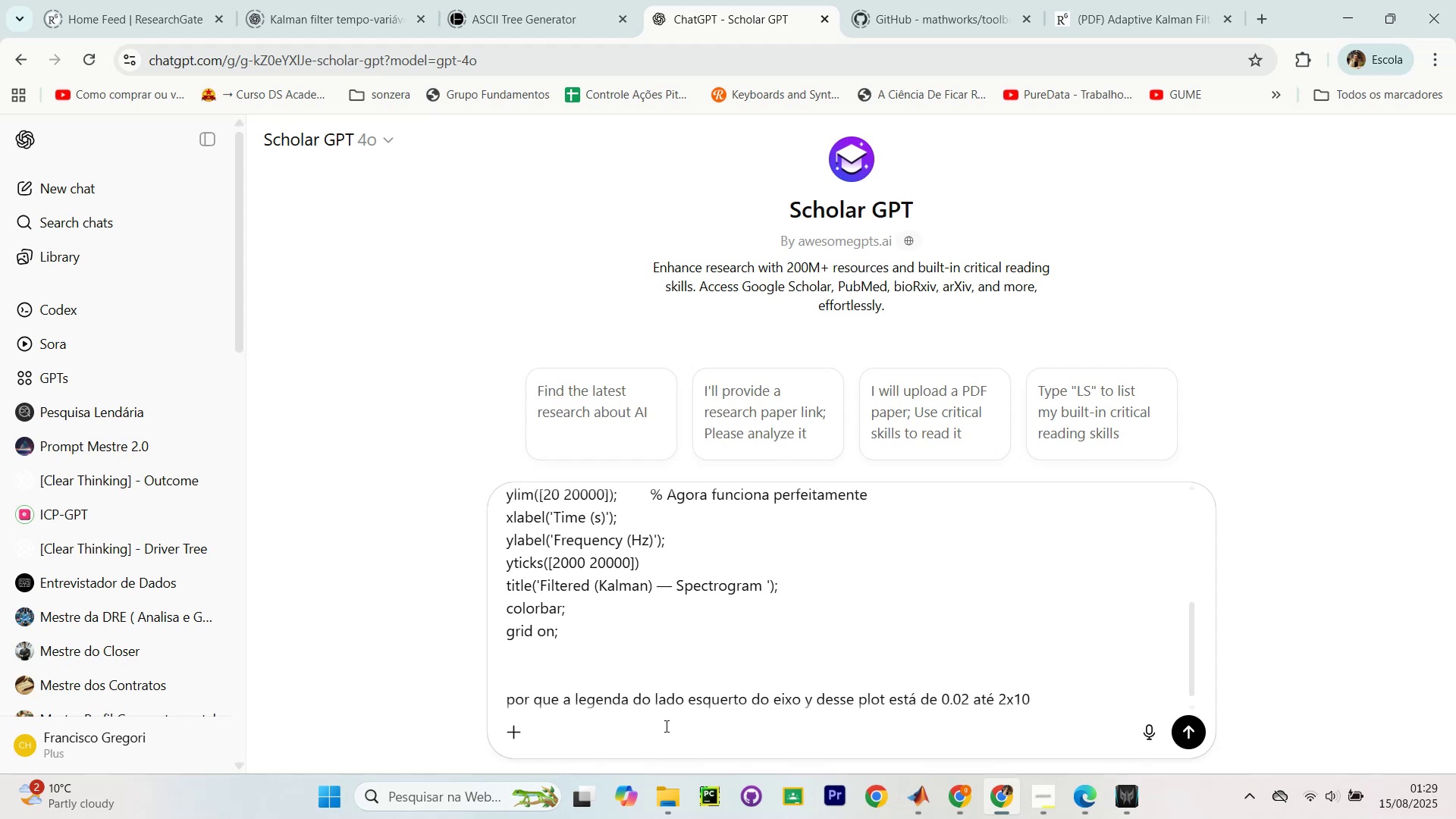 
key(Backspace)
 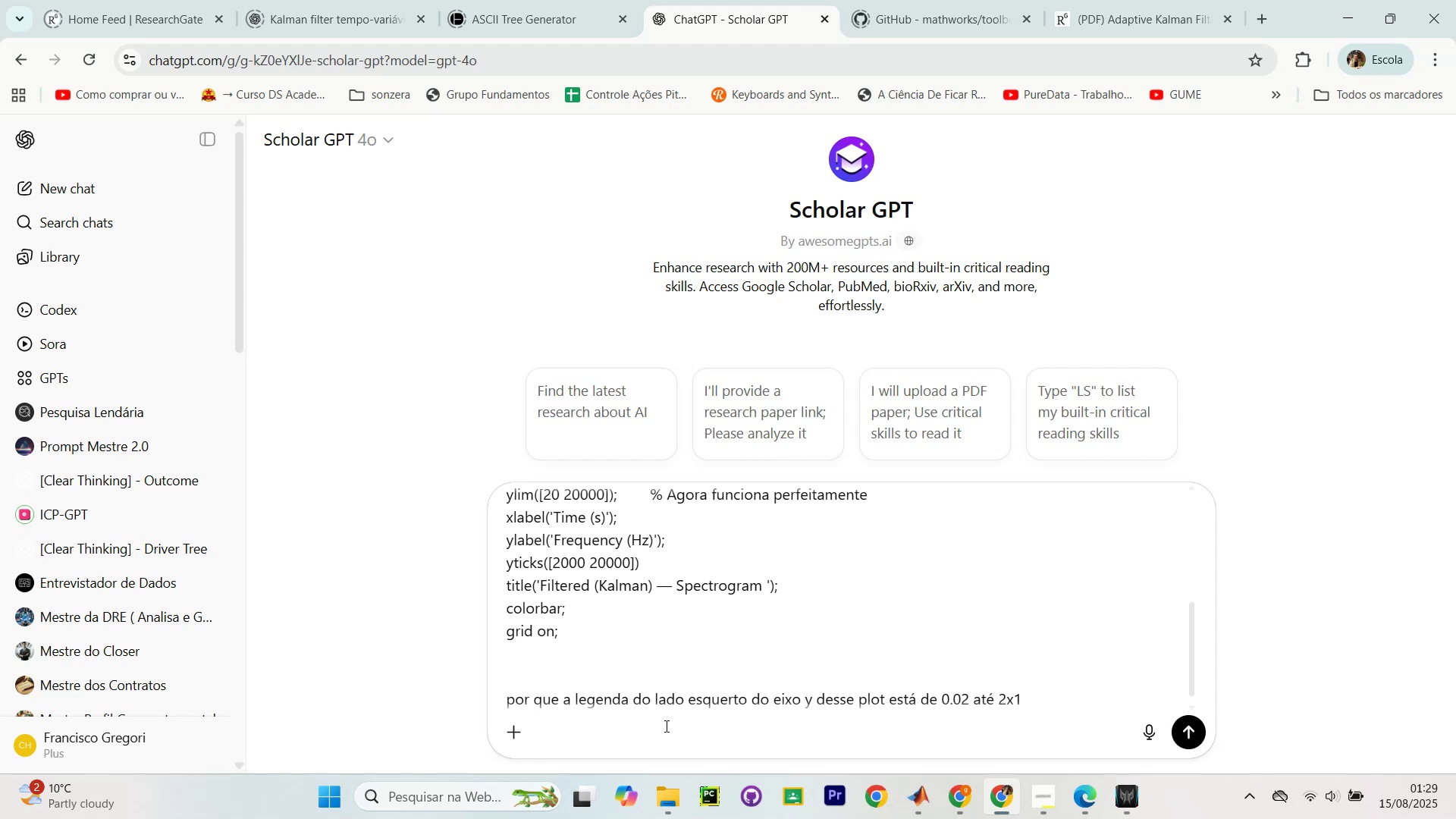 
key(0)
 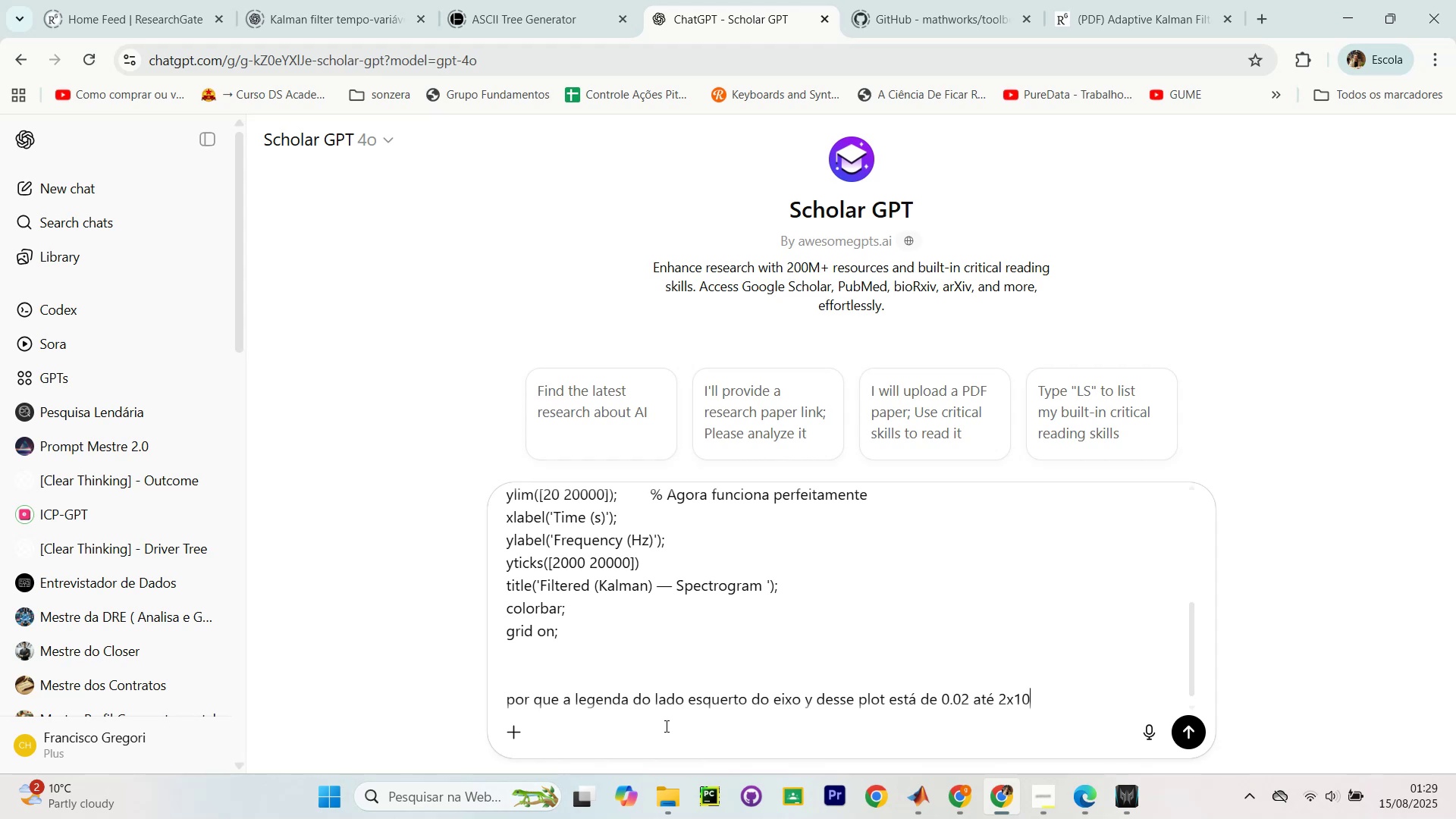 
key(Shift+Quote)
 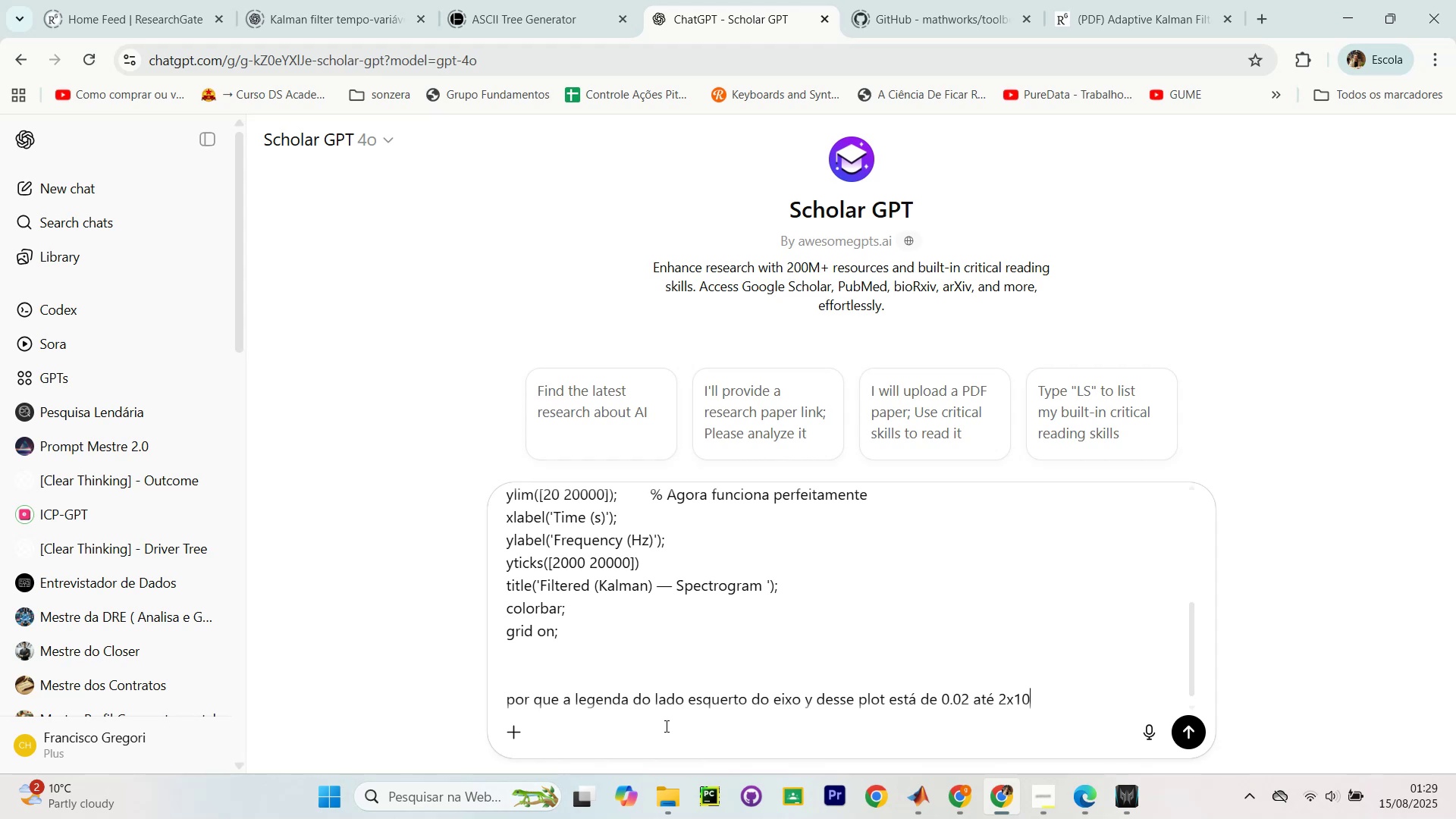 
key(4)
 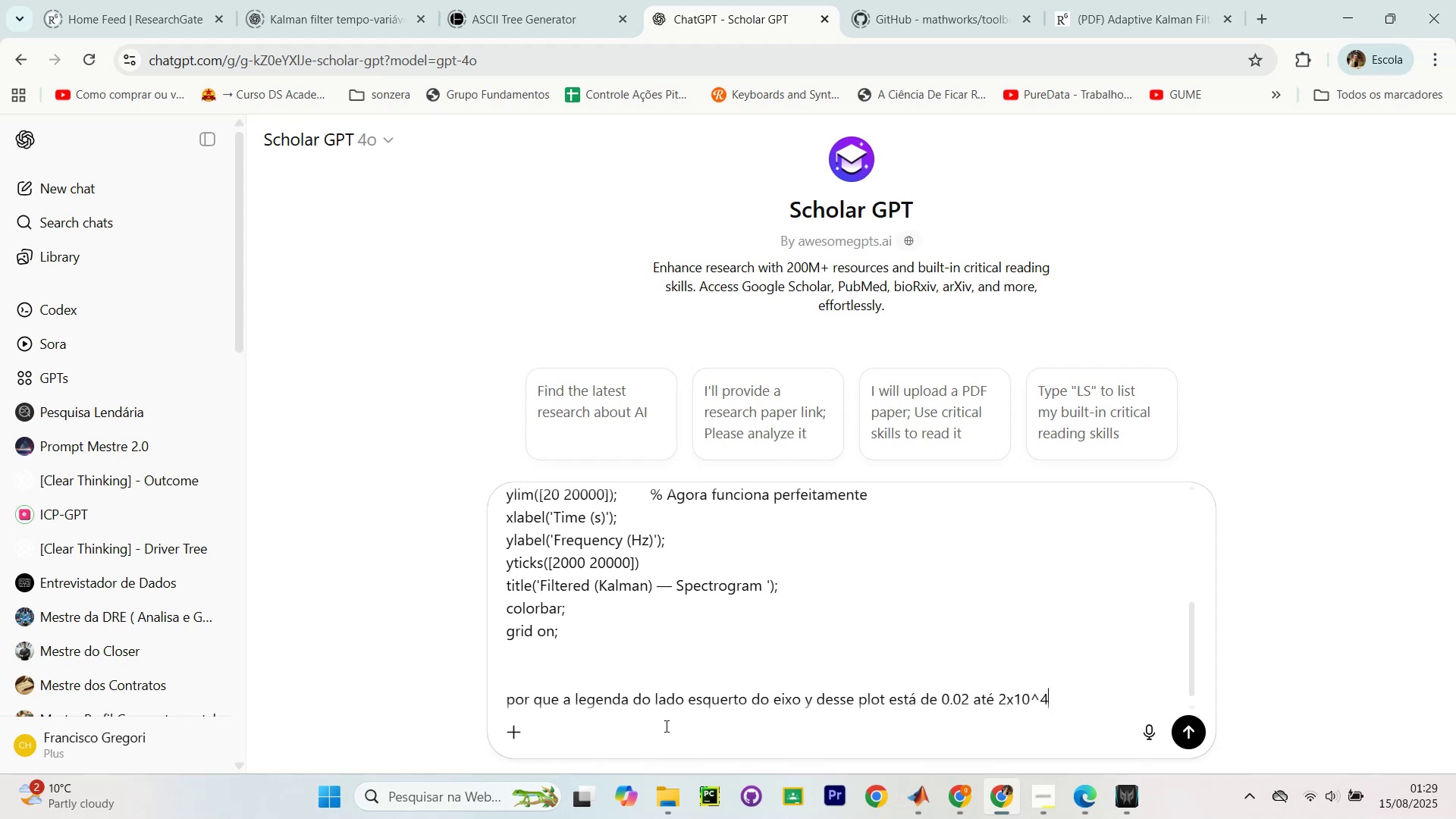 
key(Shift+Slash)
 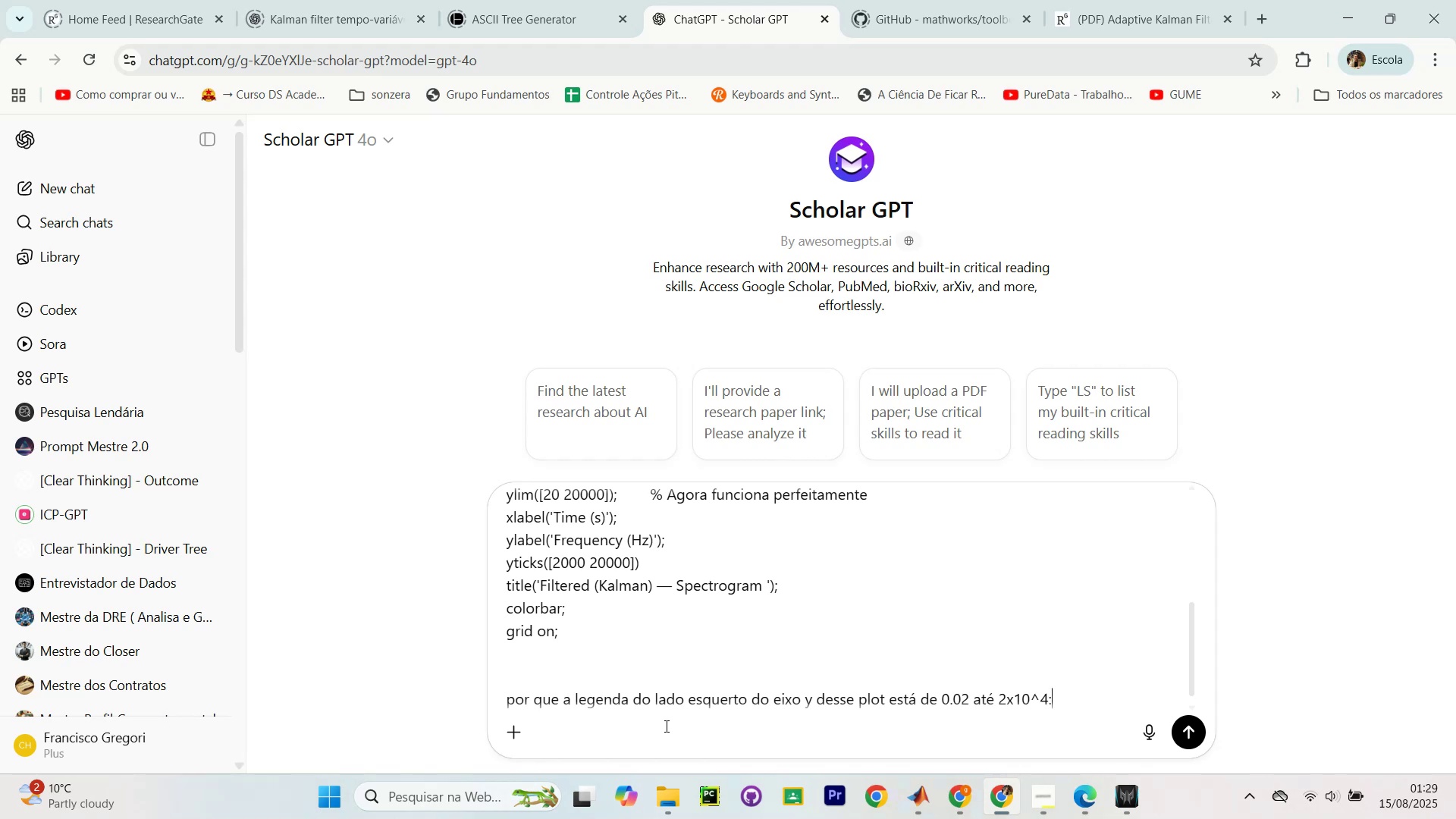 
hold_key(key=ShiftRight, duration=0.34)
 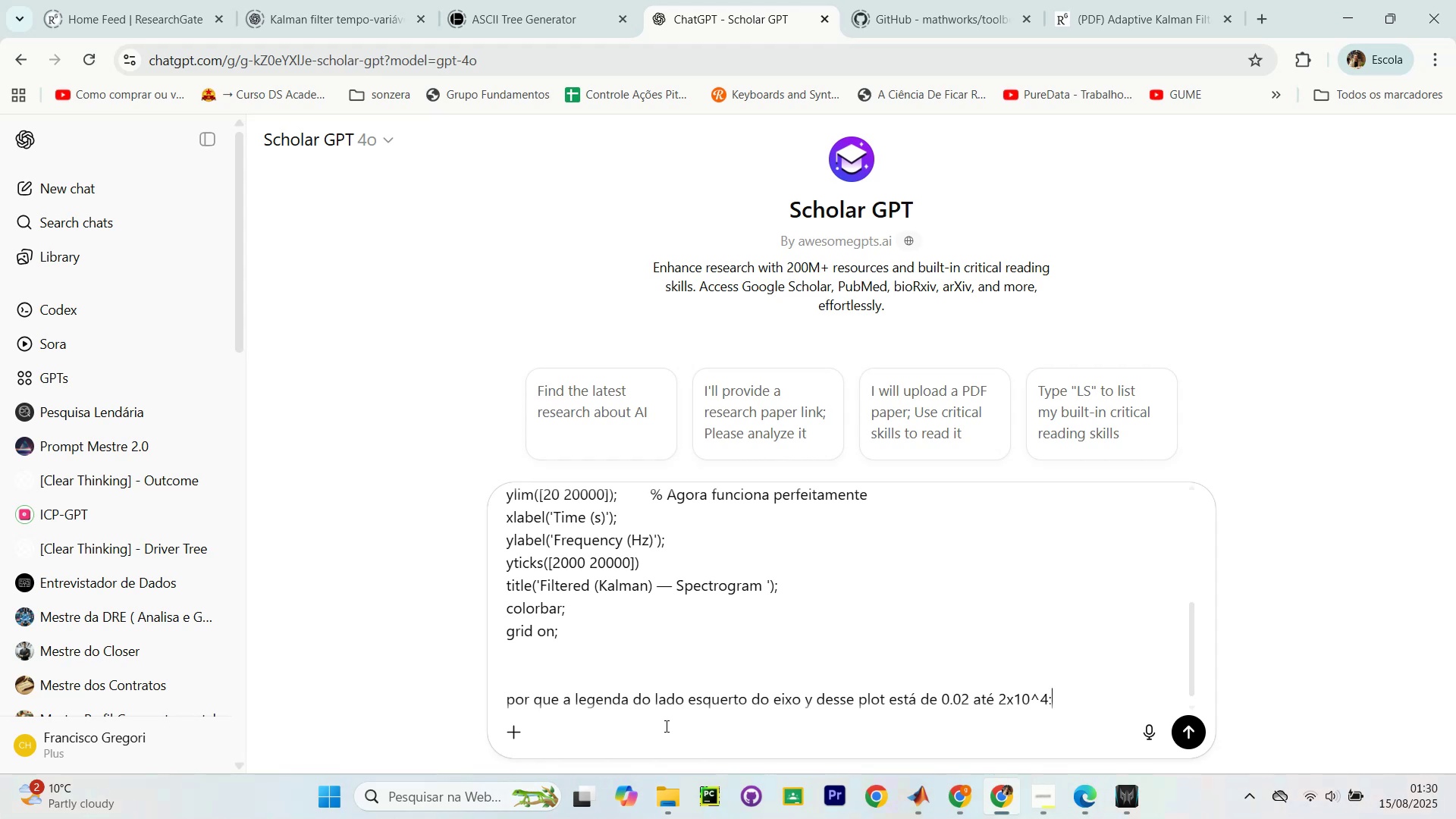 
key(Backspace)
 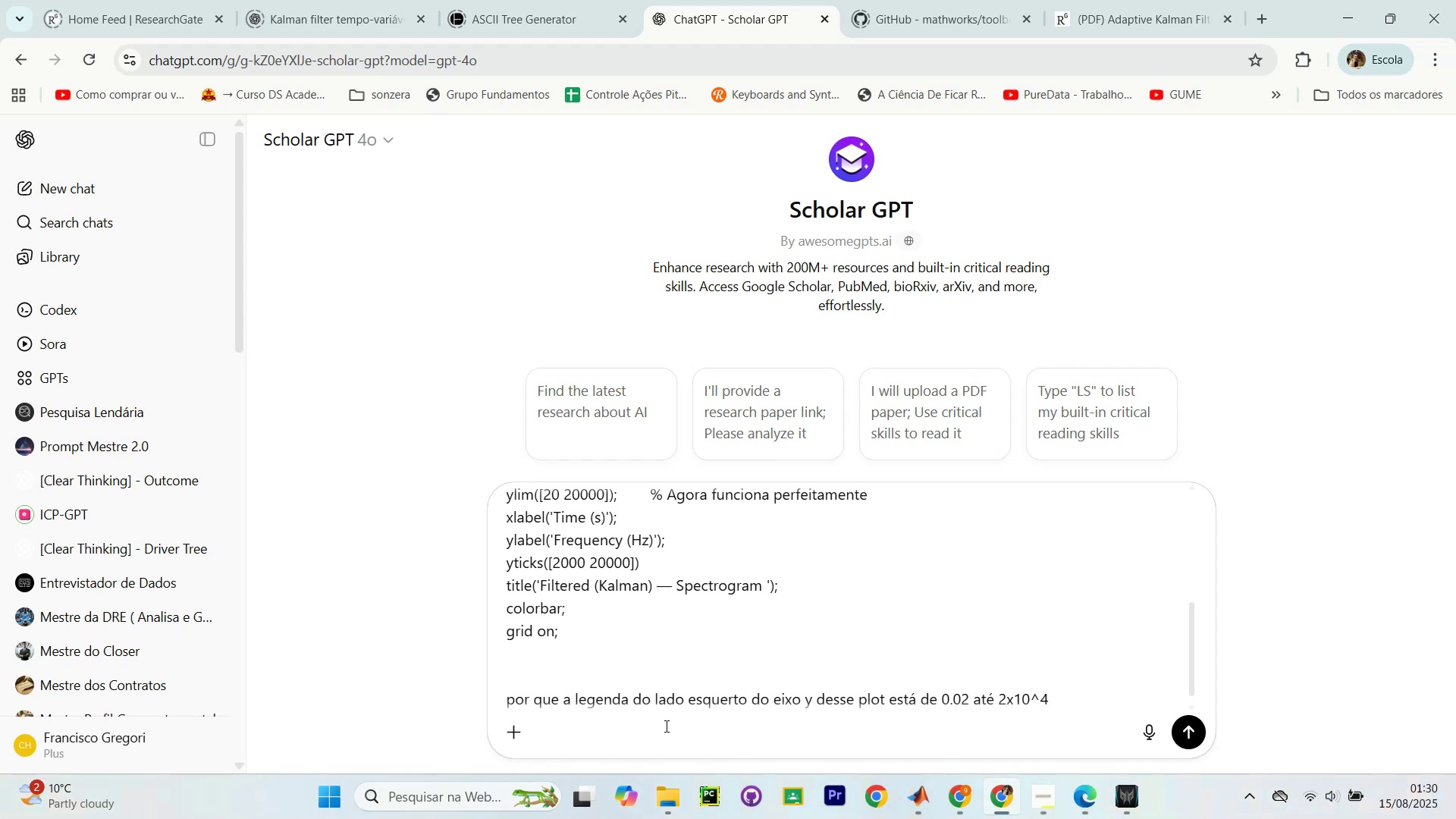 
key(Shift+Unknown)
 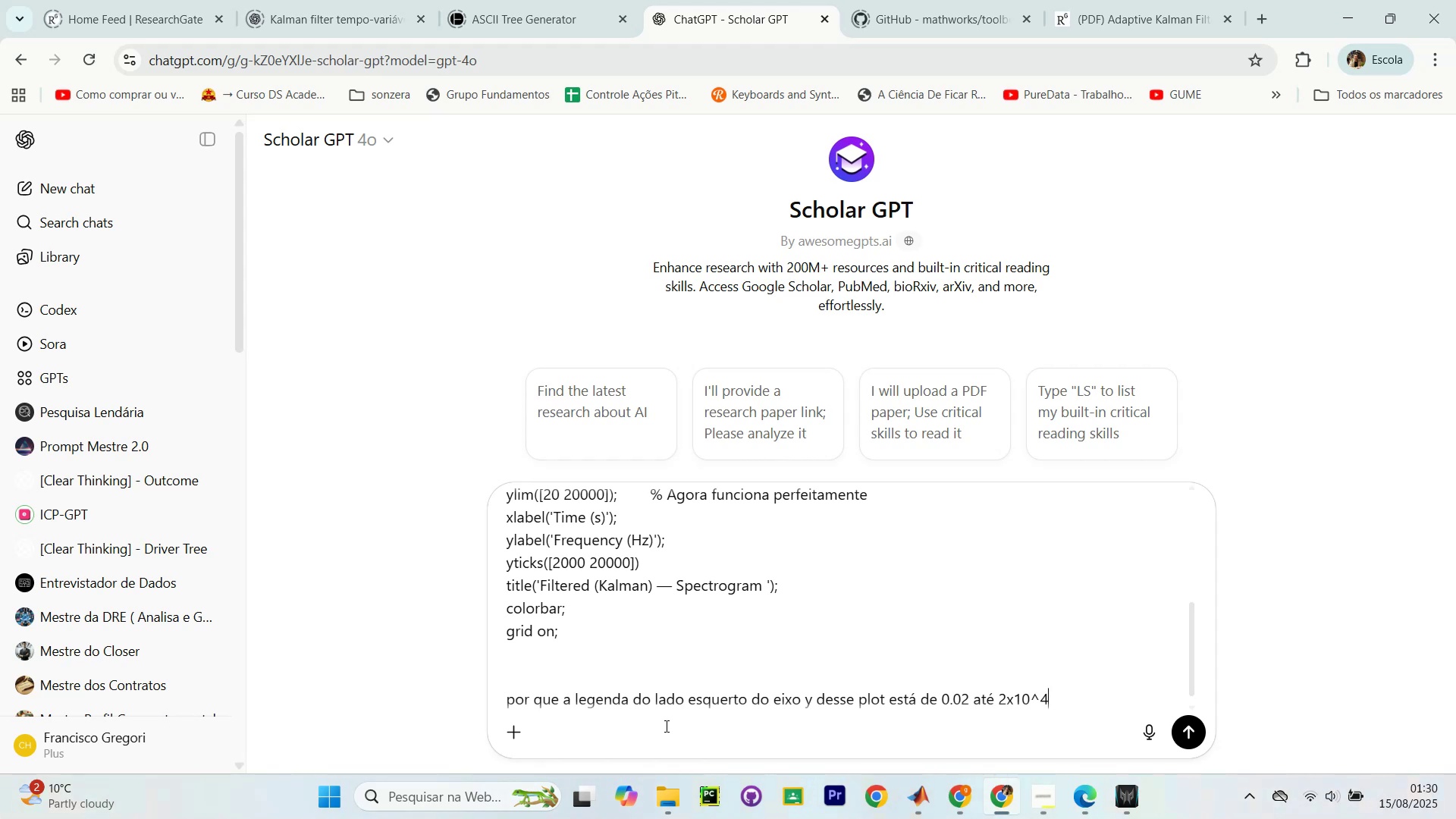 
key(Shift+Enter)
 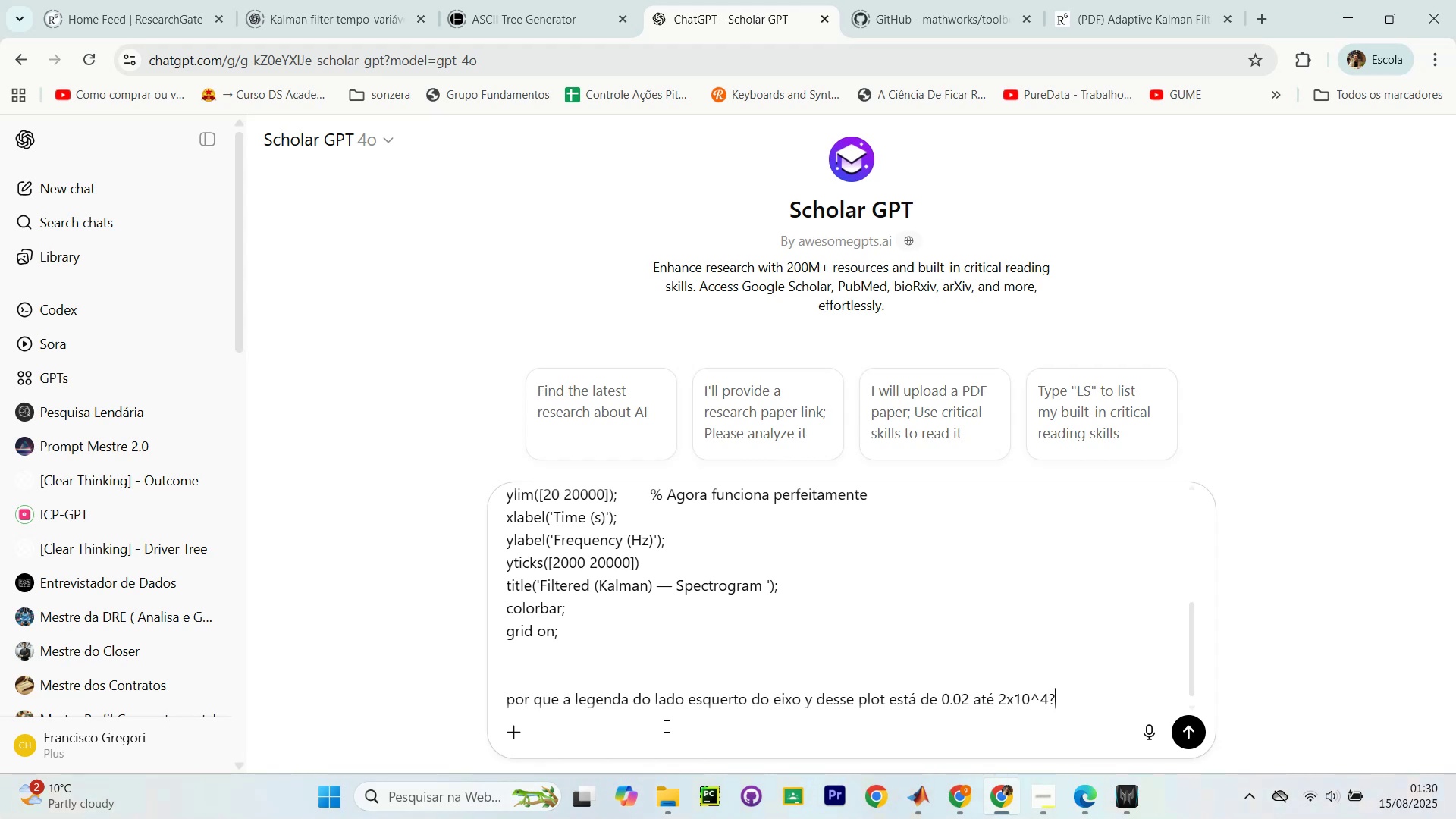 
key(Shift+Enter)
 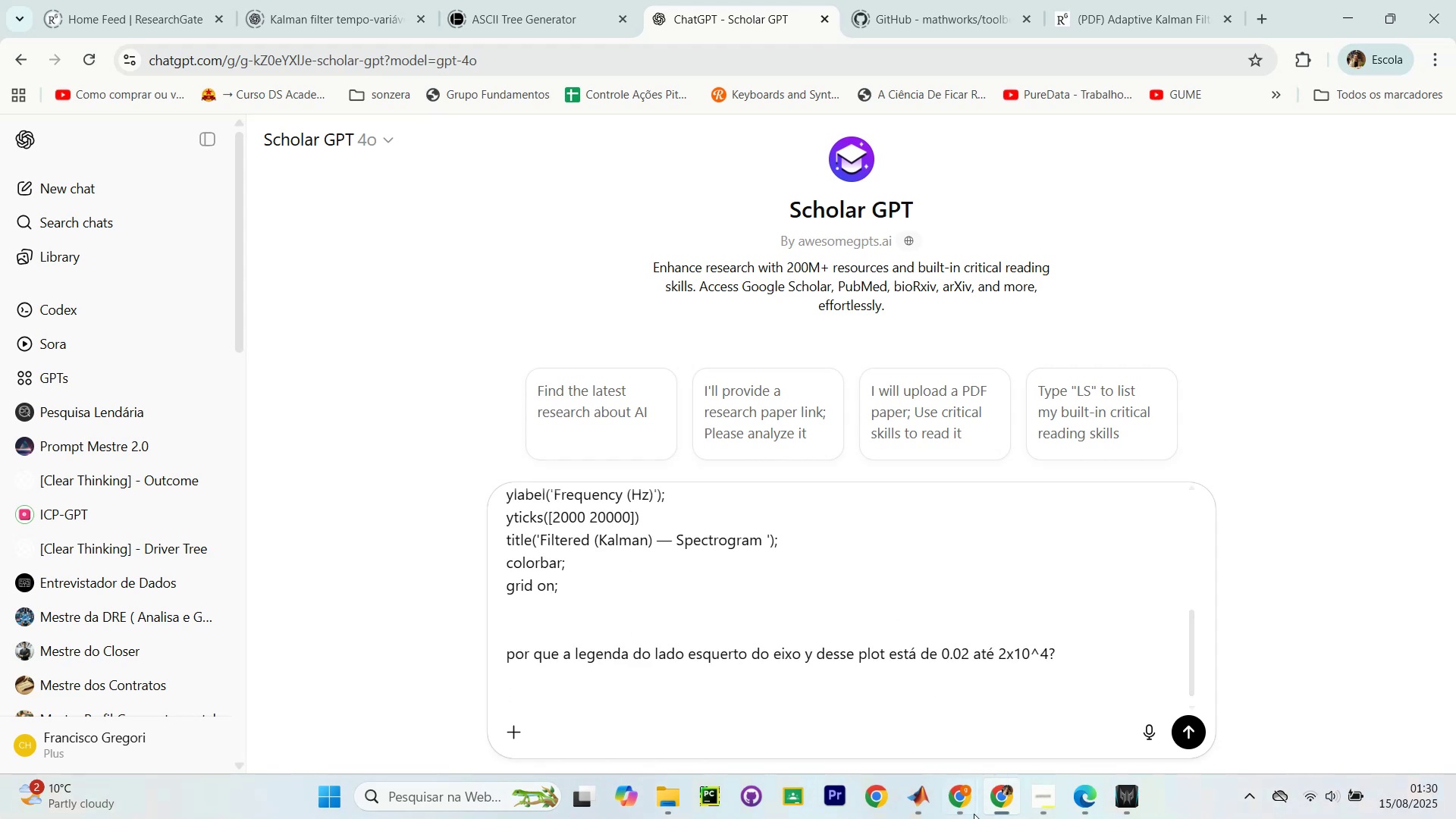 
left_click([933, 802])
 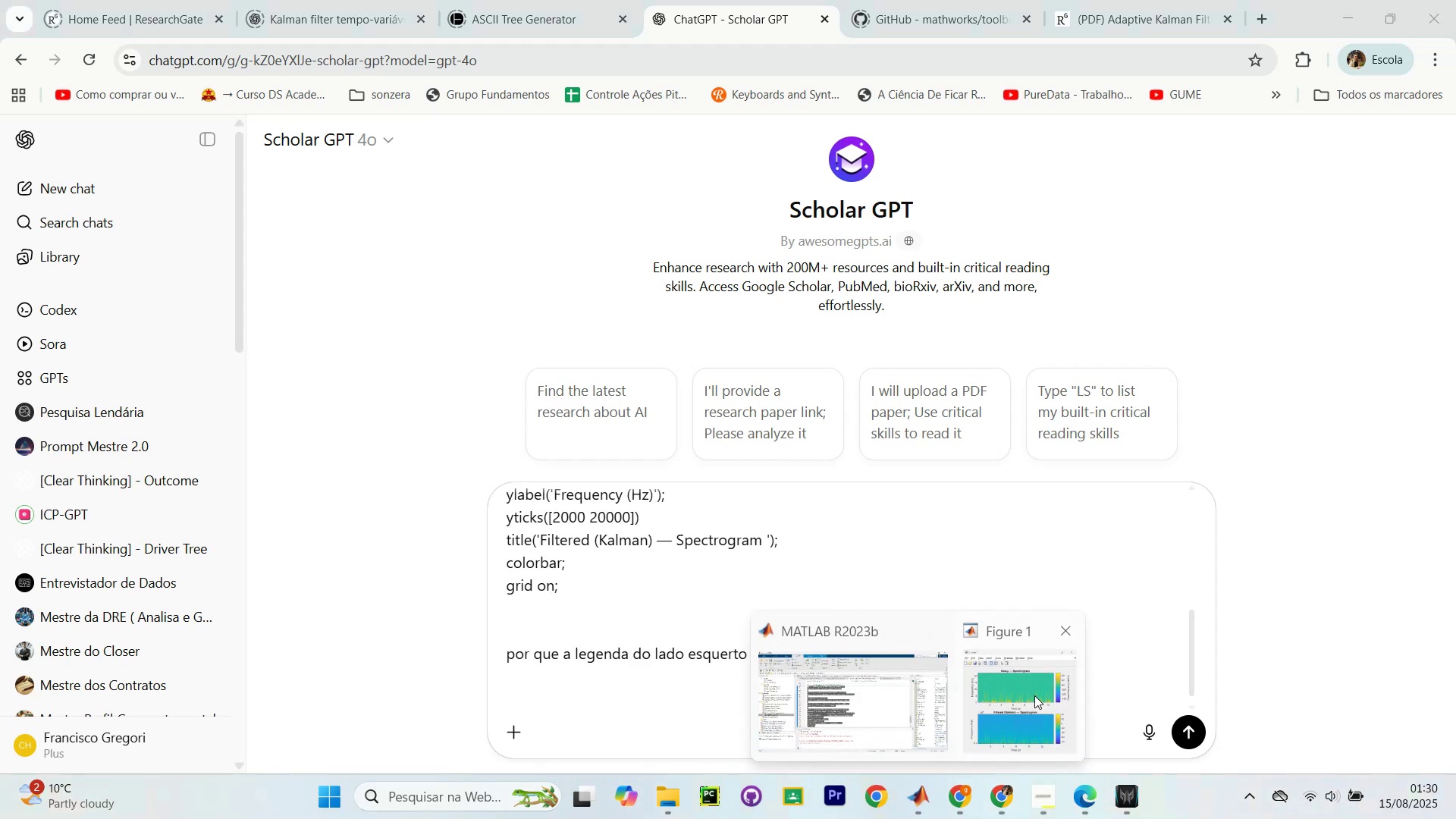 
left_click([900, 689])
 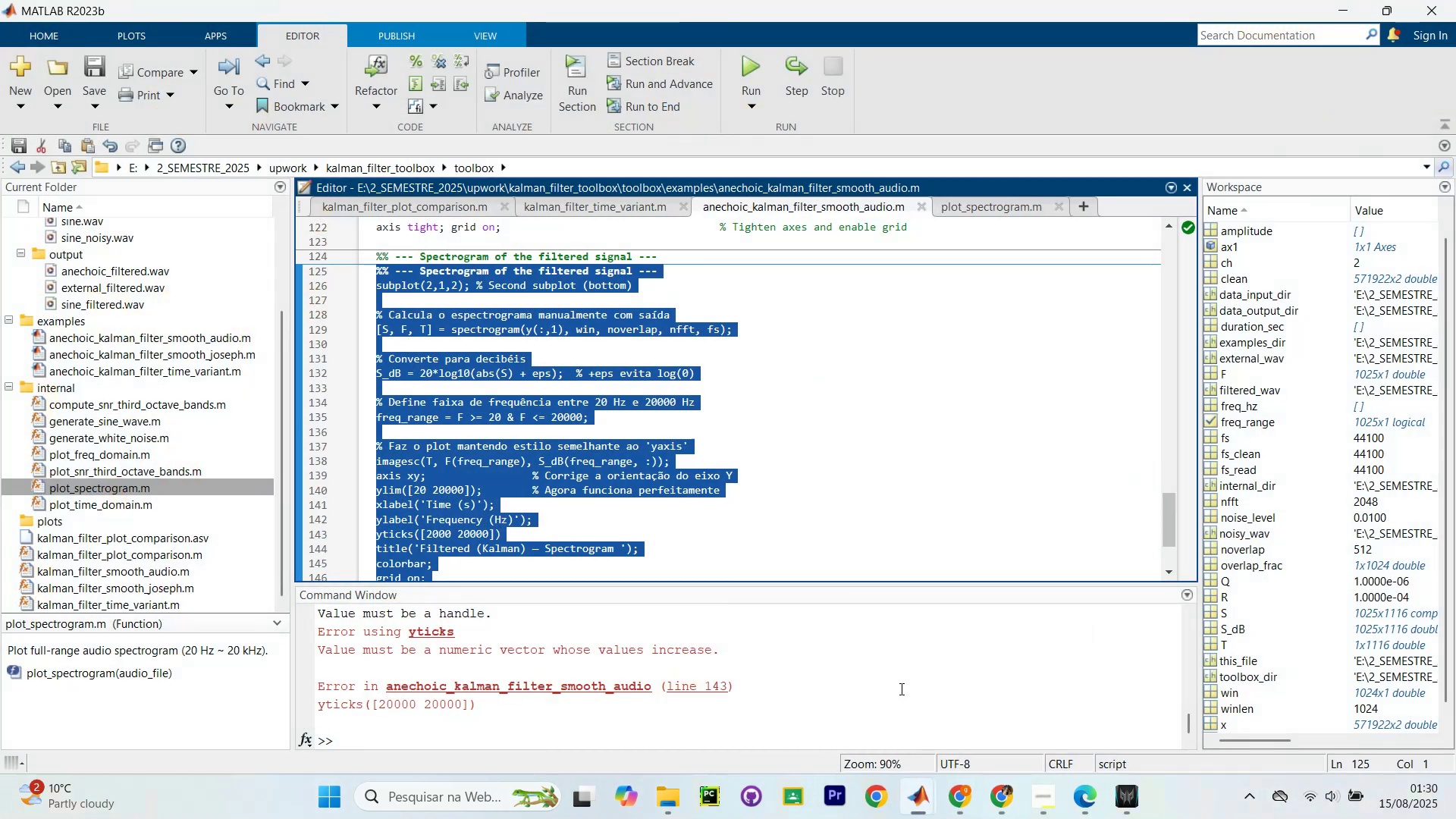 
scroll: coordinate [869, 407], scroll_direction: down, amount: 2.0
 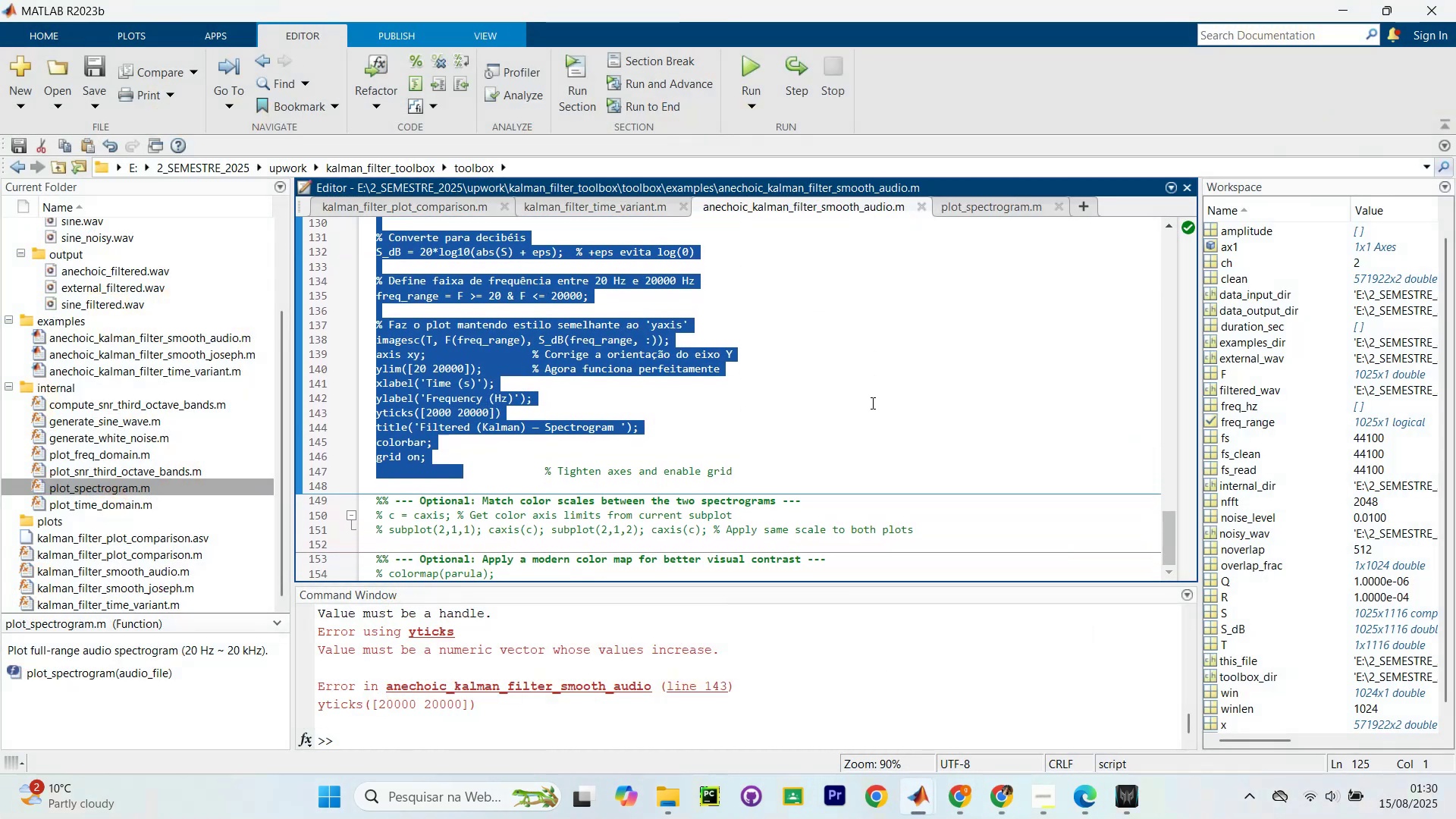 
scroll: coordinate [892, 374], scroll_direction: up, amount: 2.0
 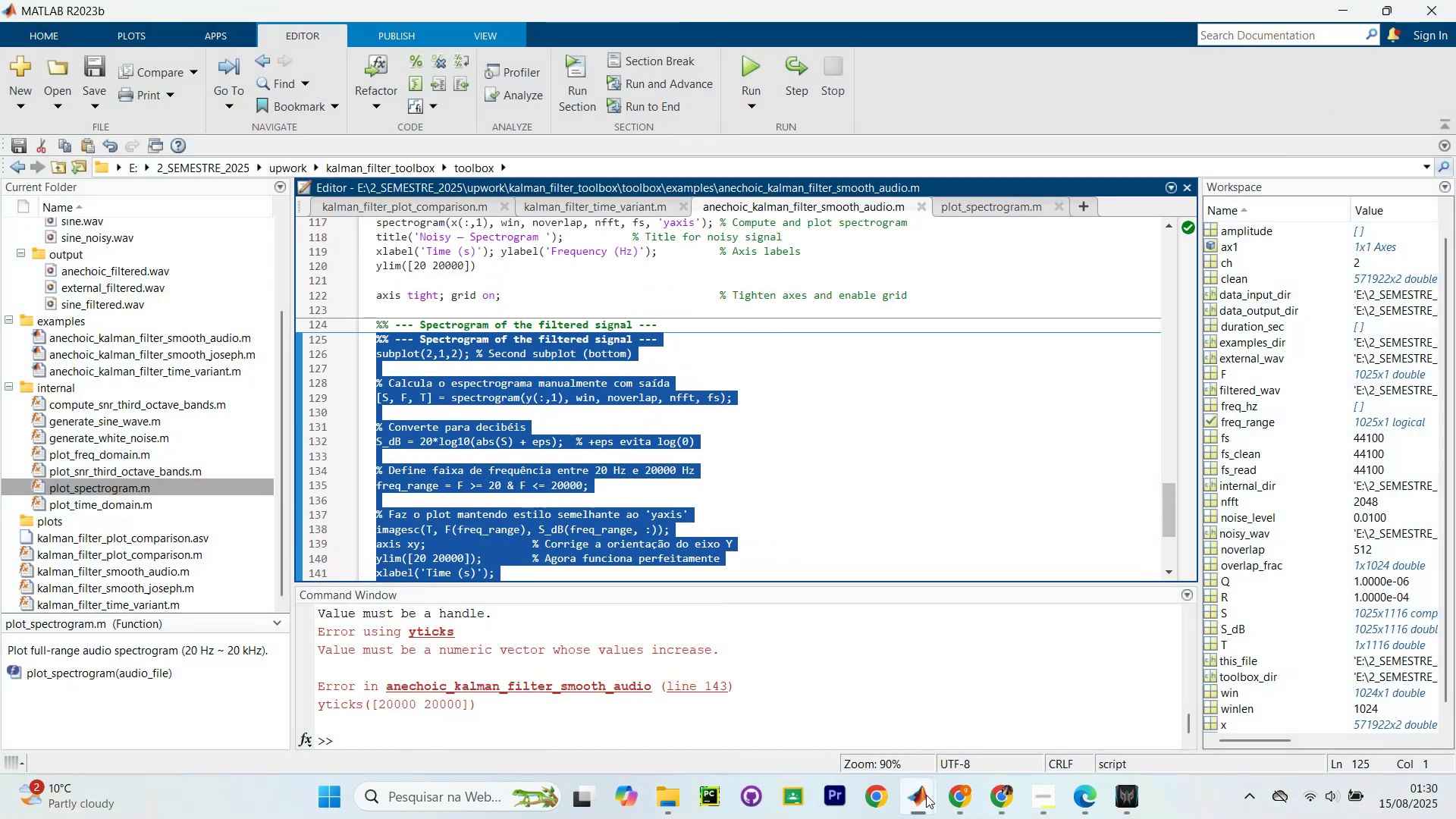 
left_click([1030, 714])
 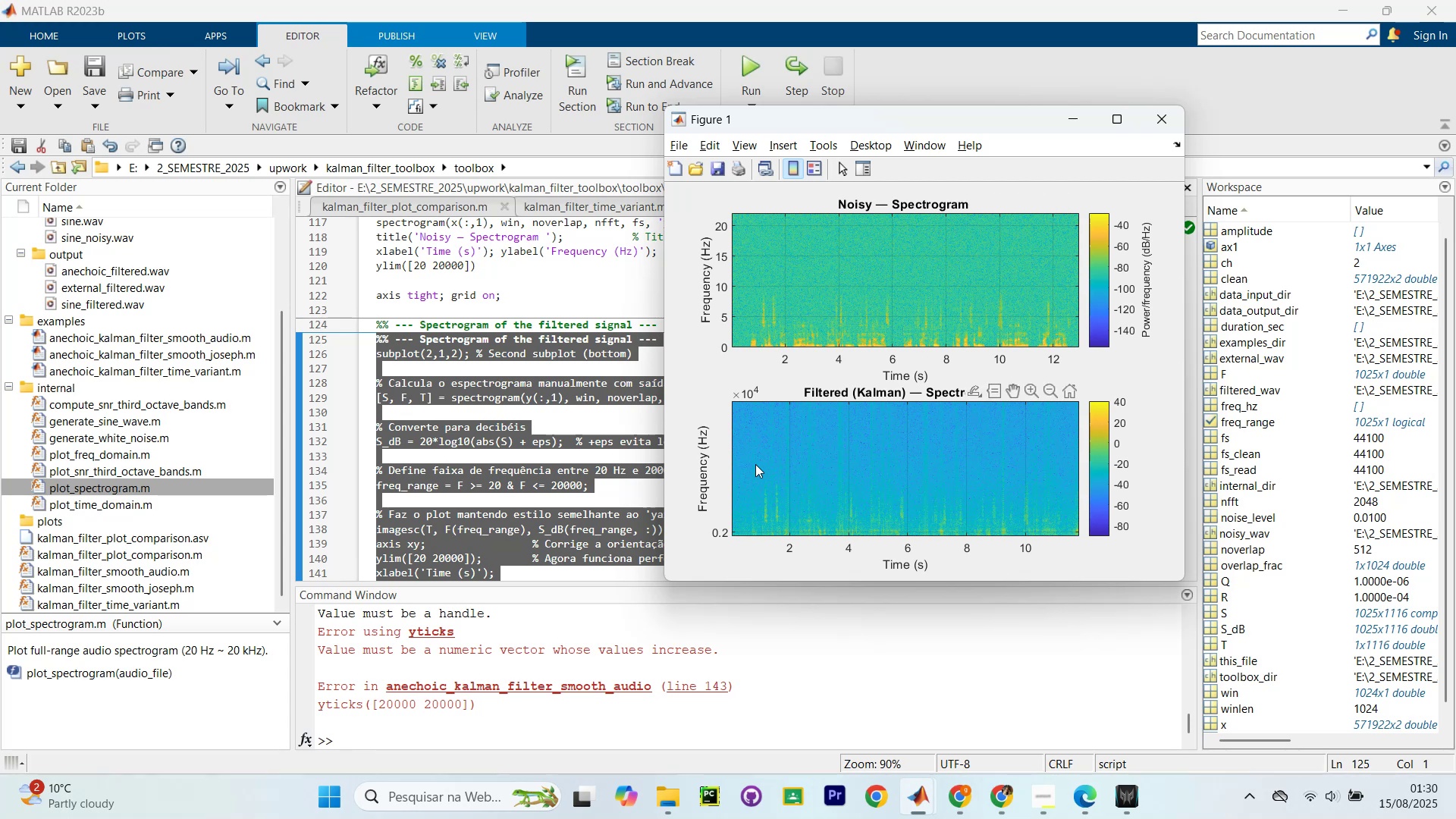 
key(Meta+PrintScreen)
 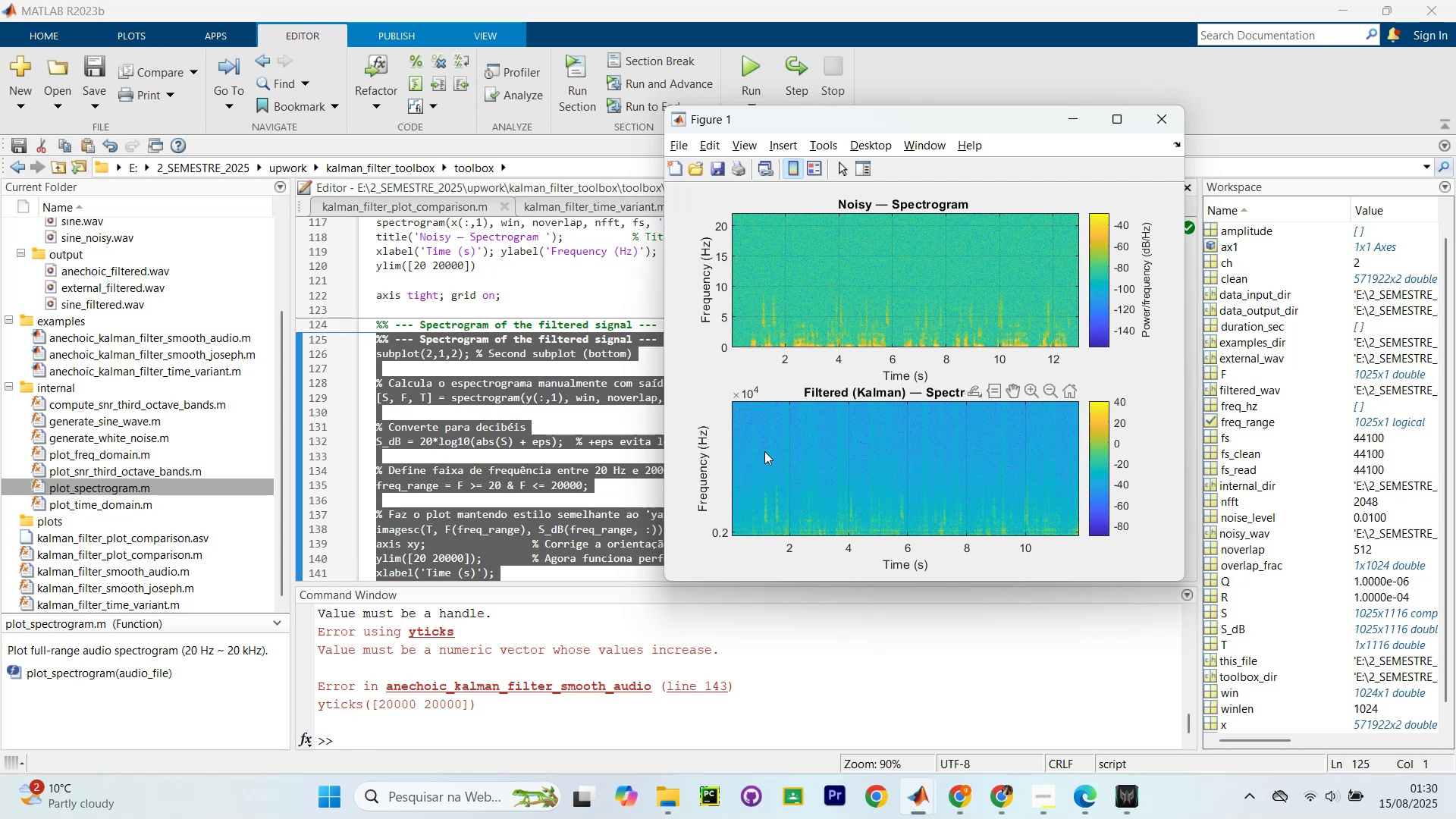 
key(Alt+AltLeft)
 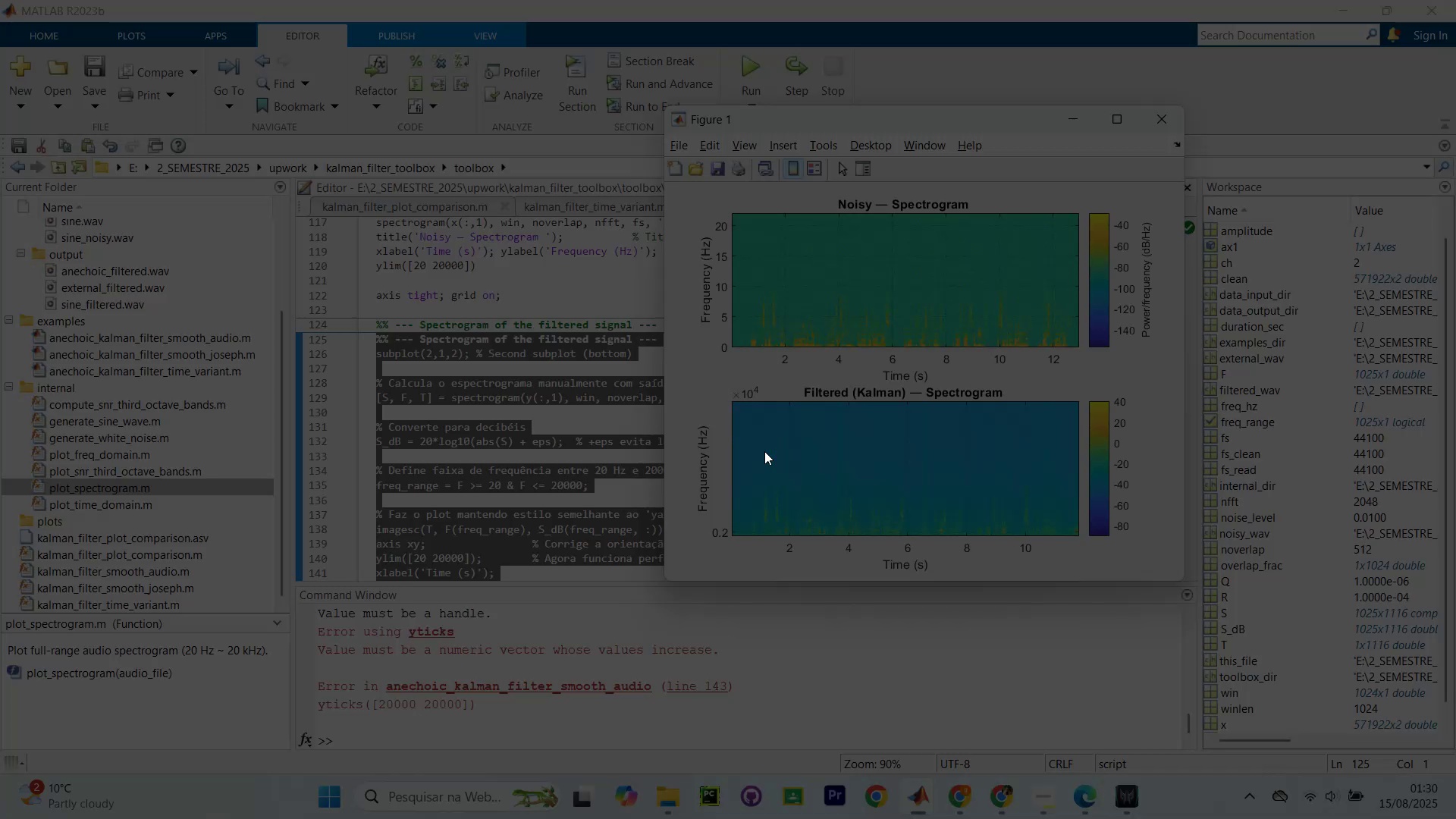 
key(Alt+Tab)
 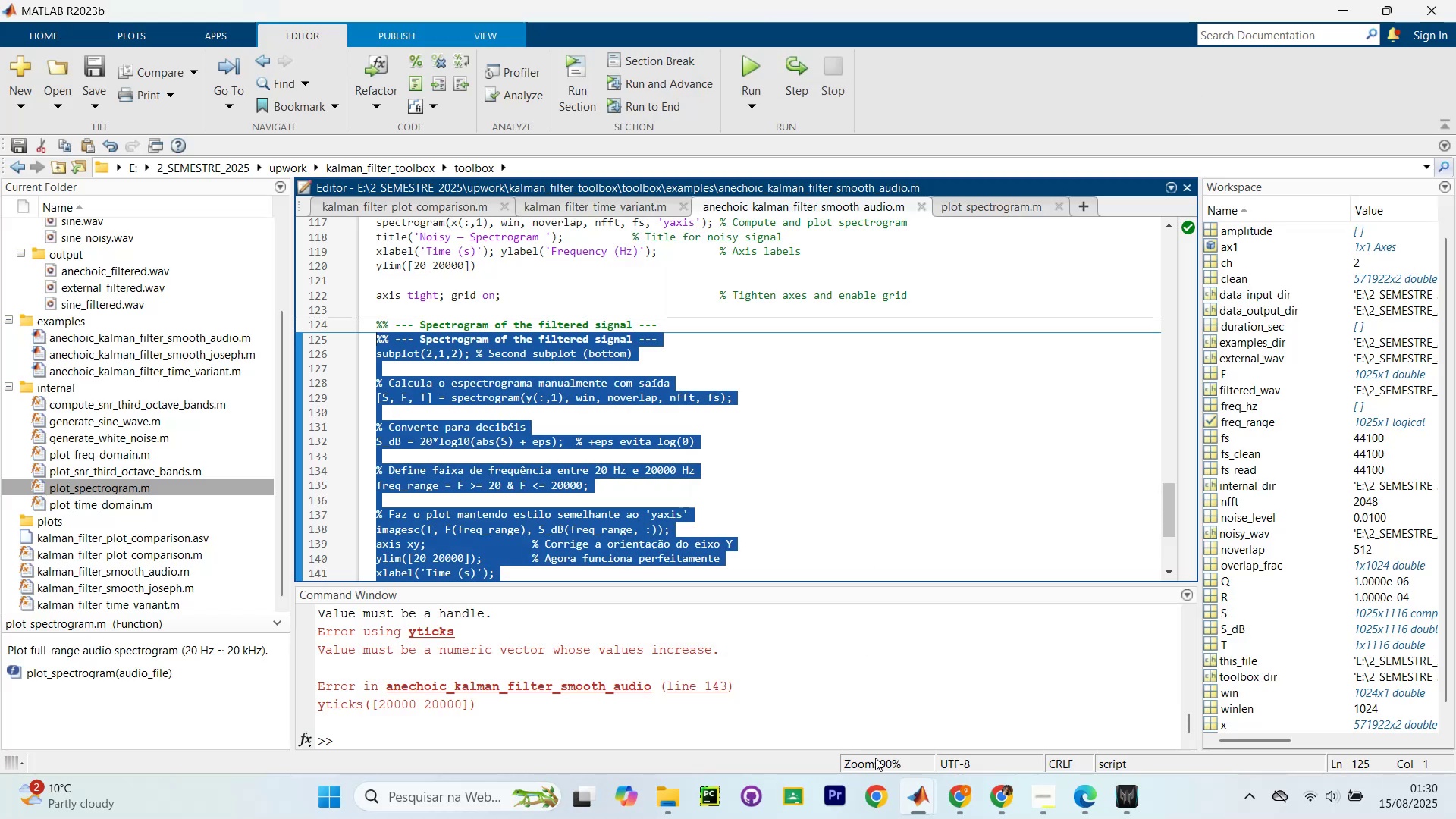 
left_click([965, 791])
 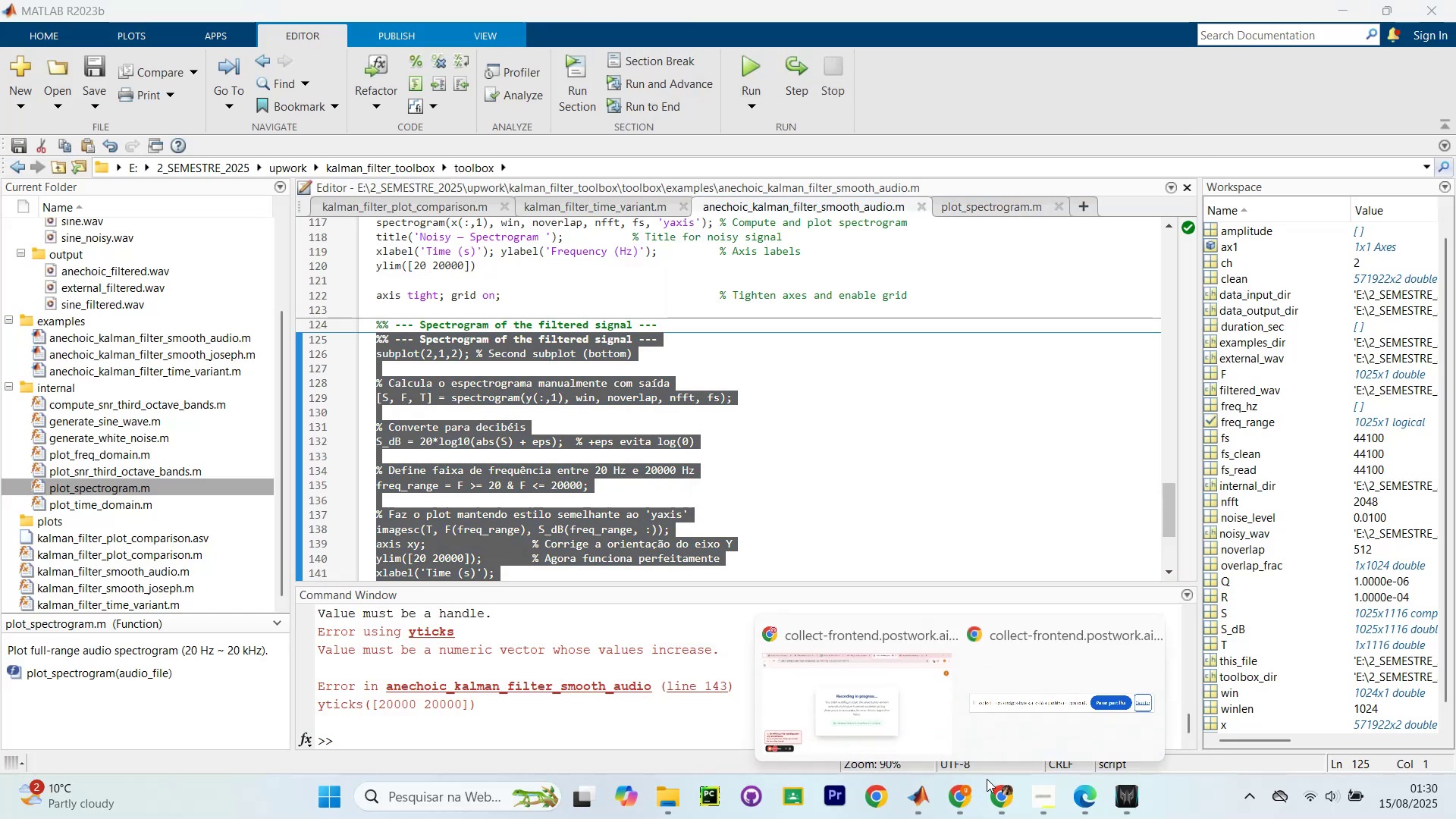 
left_click([996, 789])
 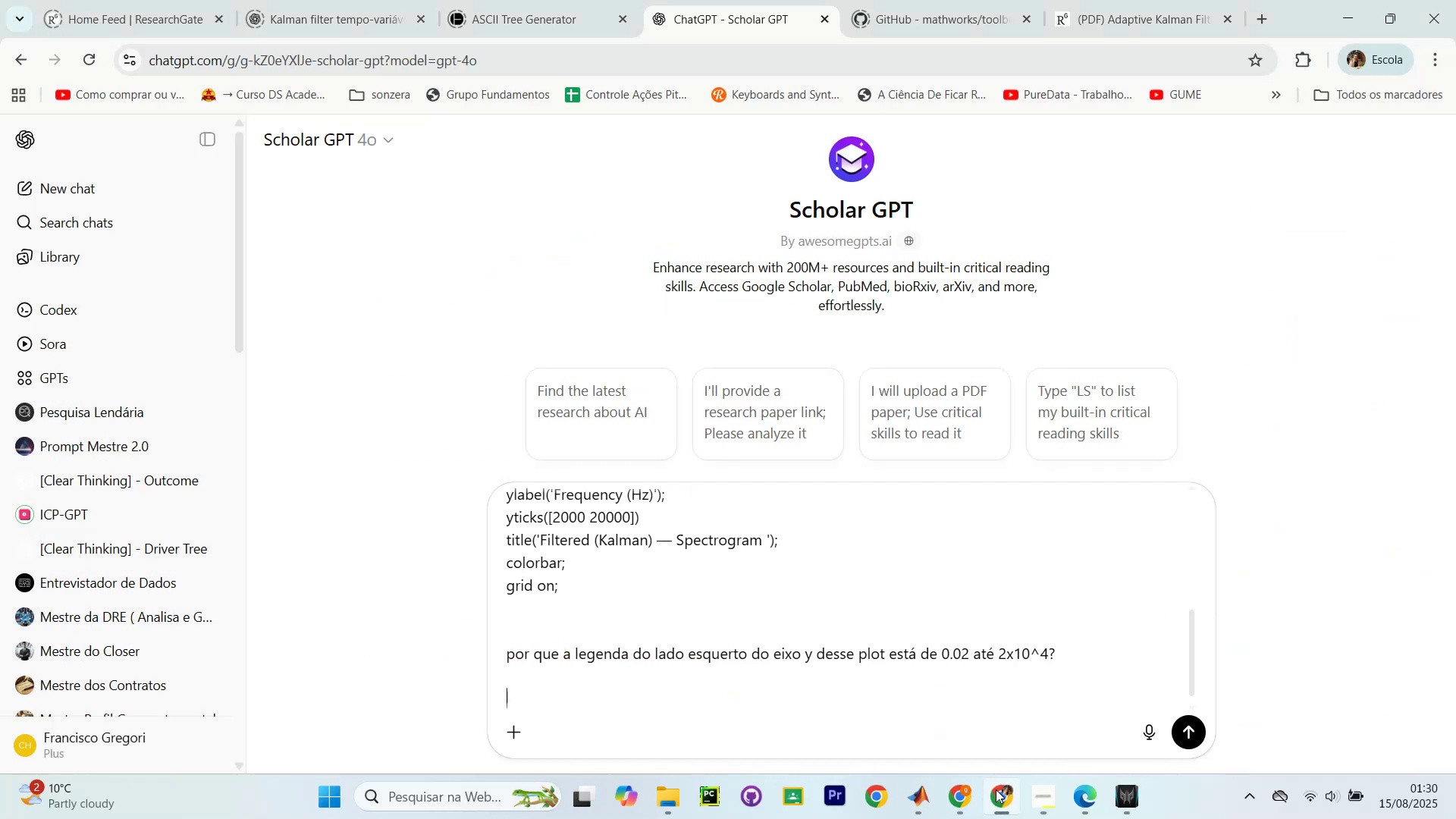 
key(Control+V)
 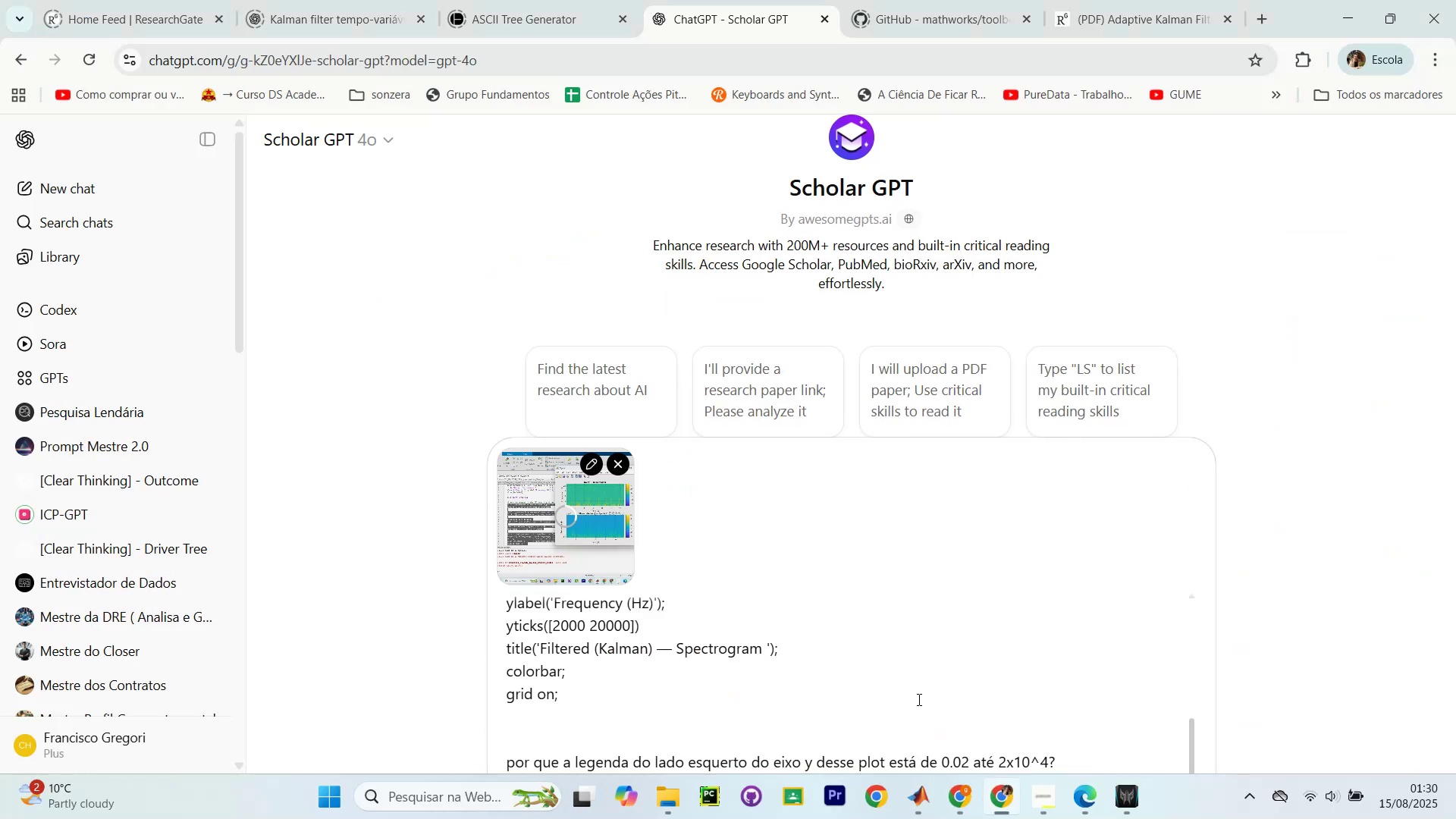 
key(Enter)
 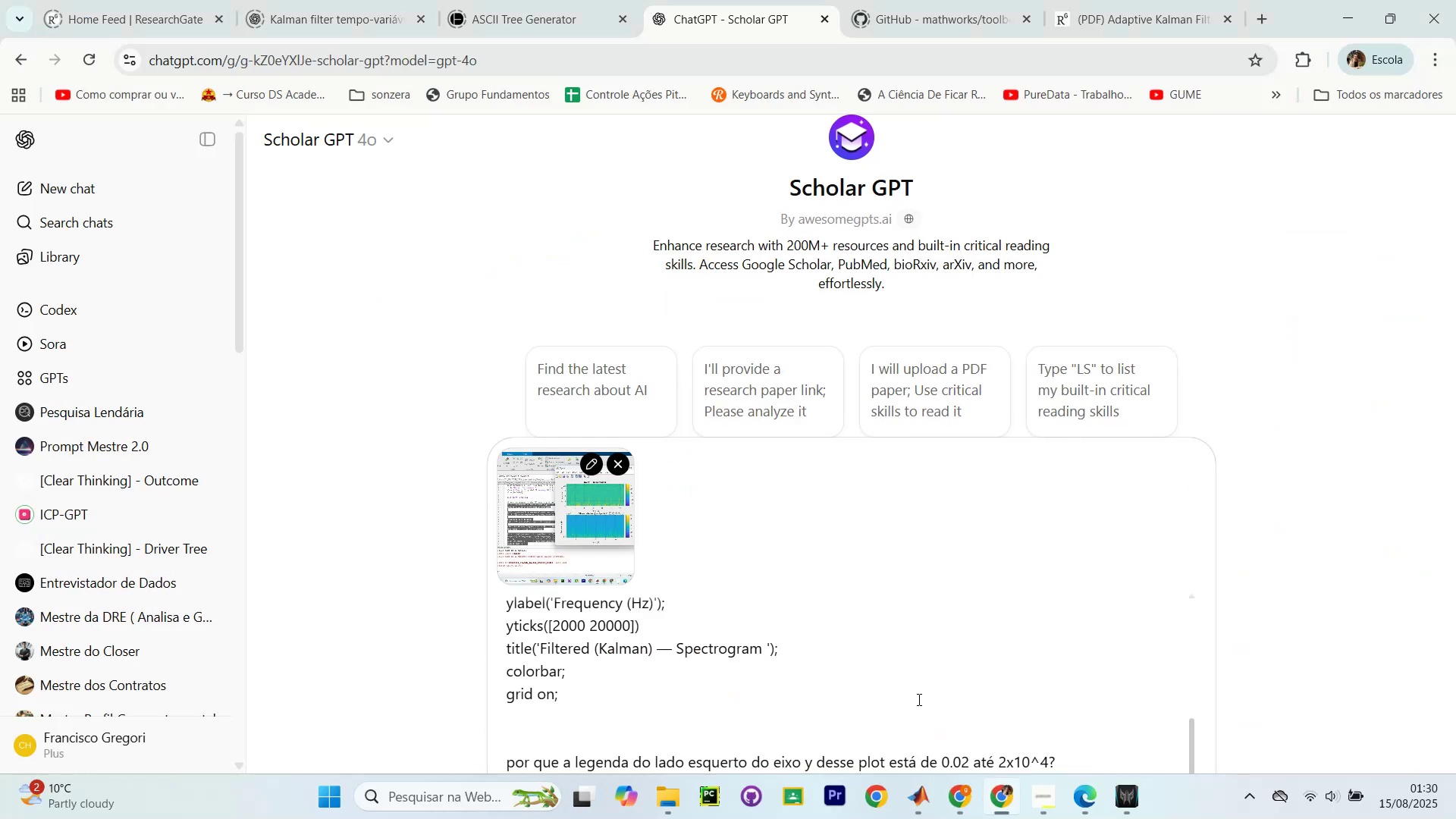 
key(Enter)
 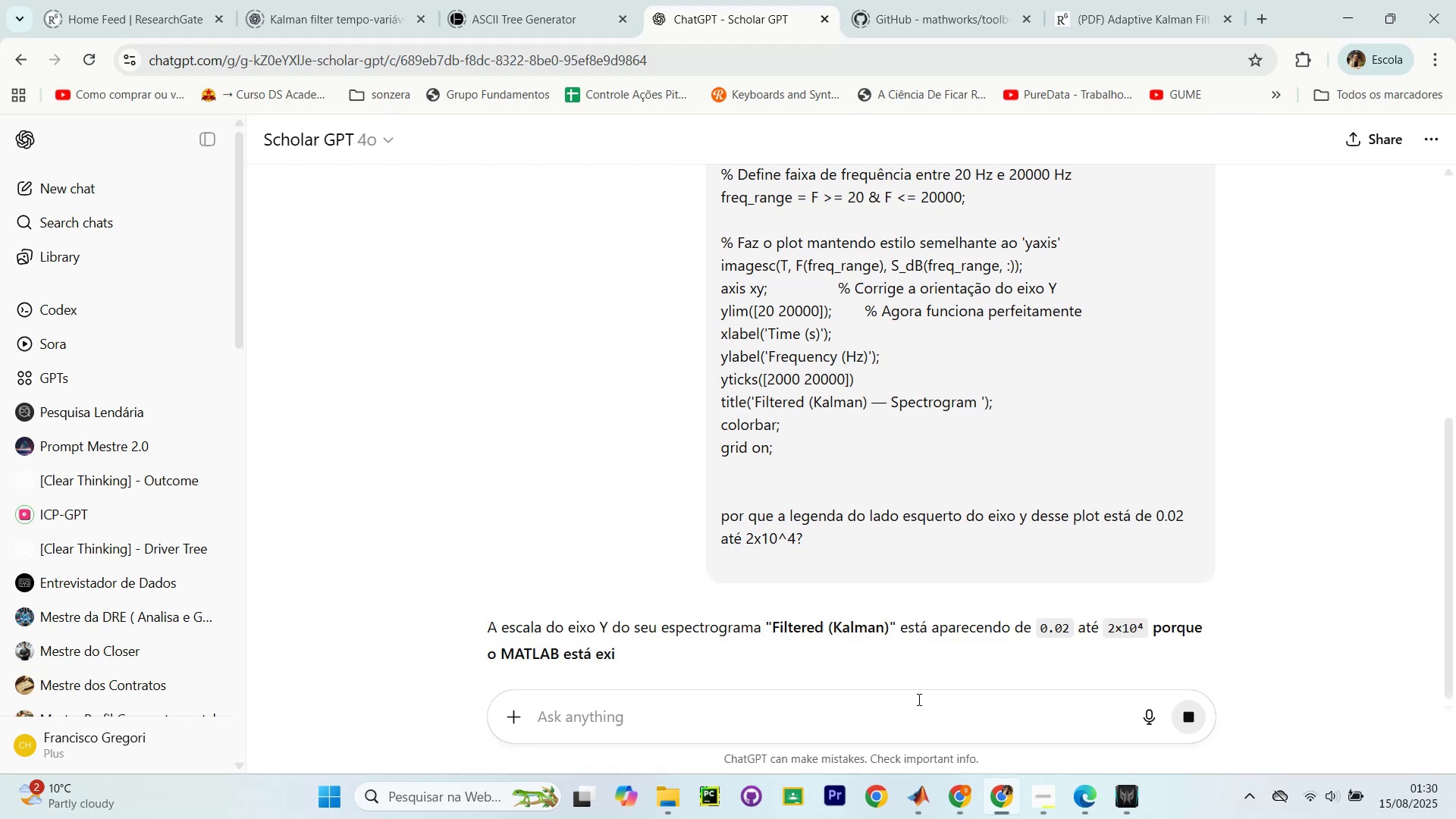 
wait(5.68)
 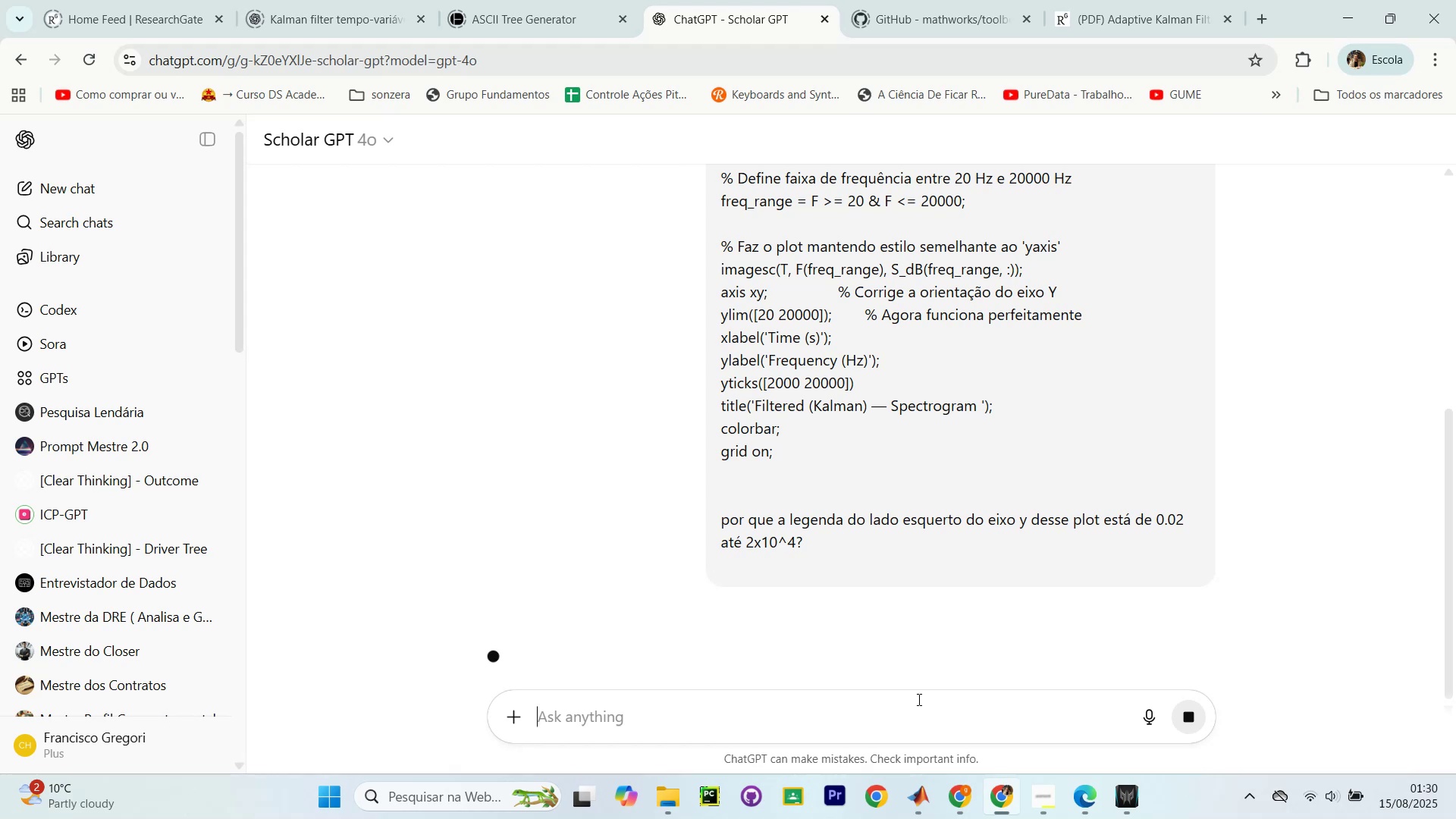 
scroll: coordinate [1001, 475], scroll_direction: down, amount: 2.0
 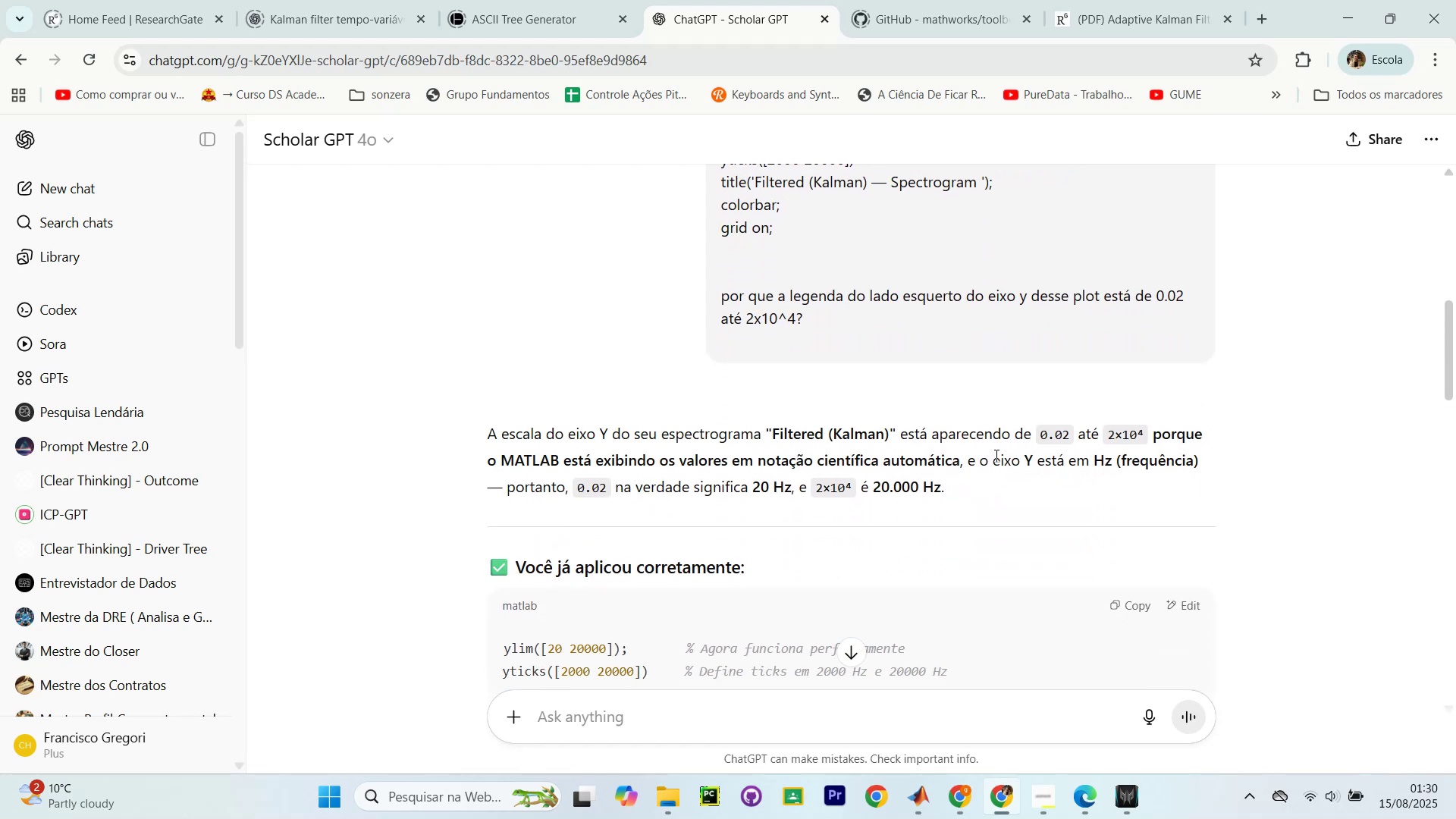 
wait(6.54)
 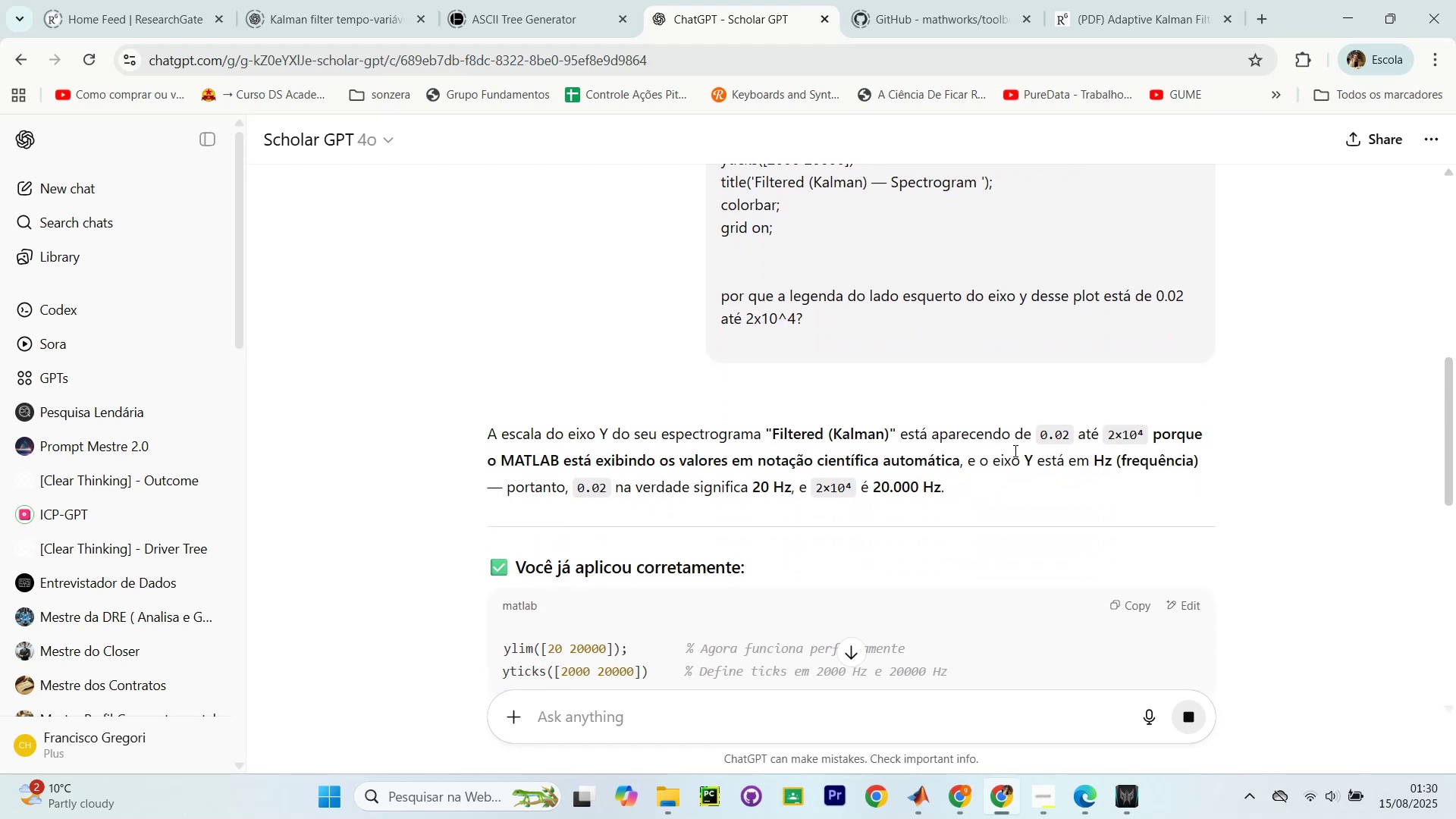 
scroll: coordinate [1228, 344], scroll_direction: down, amount: 6.0
 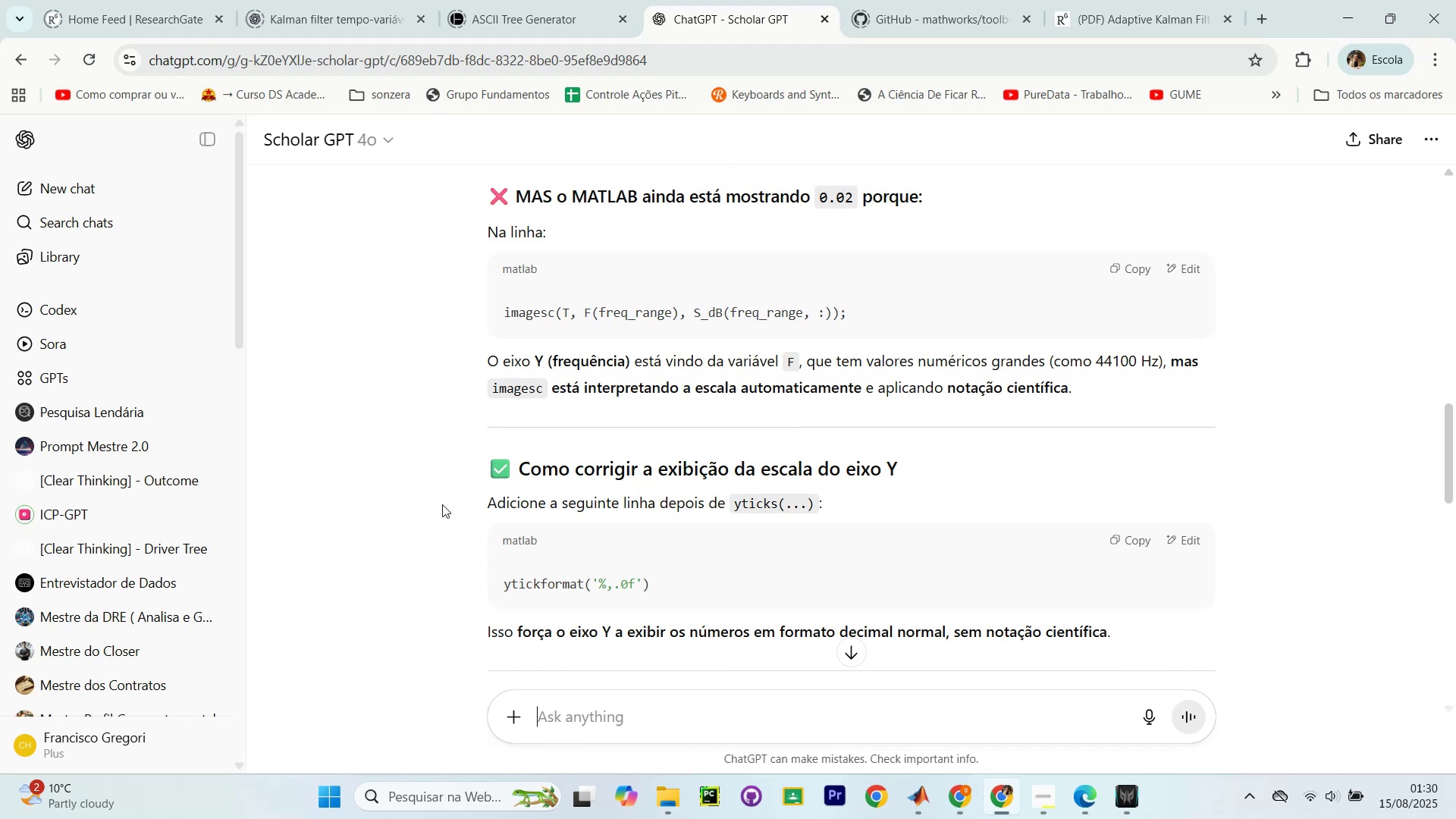 
wait(6.98)
 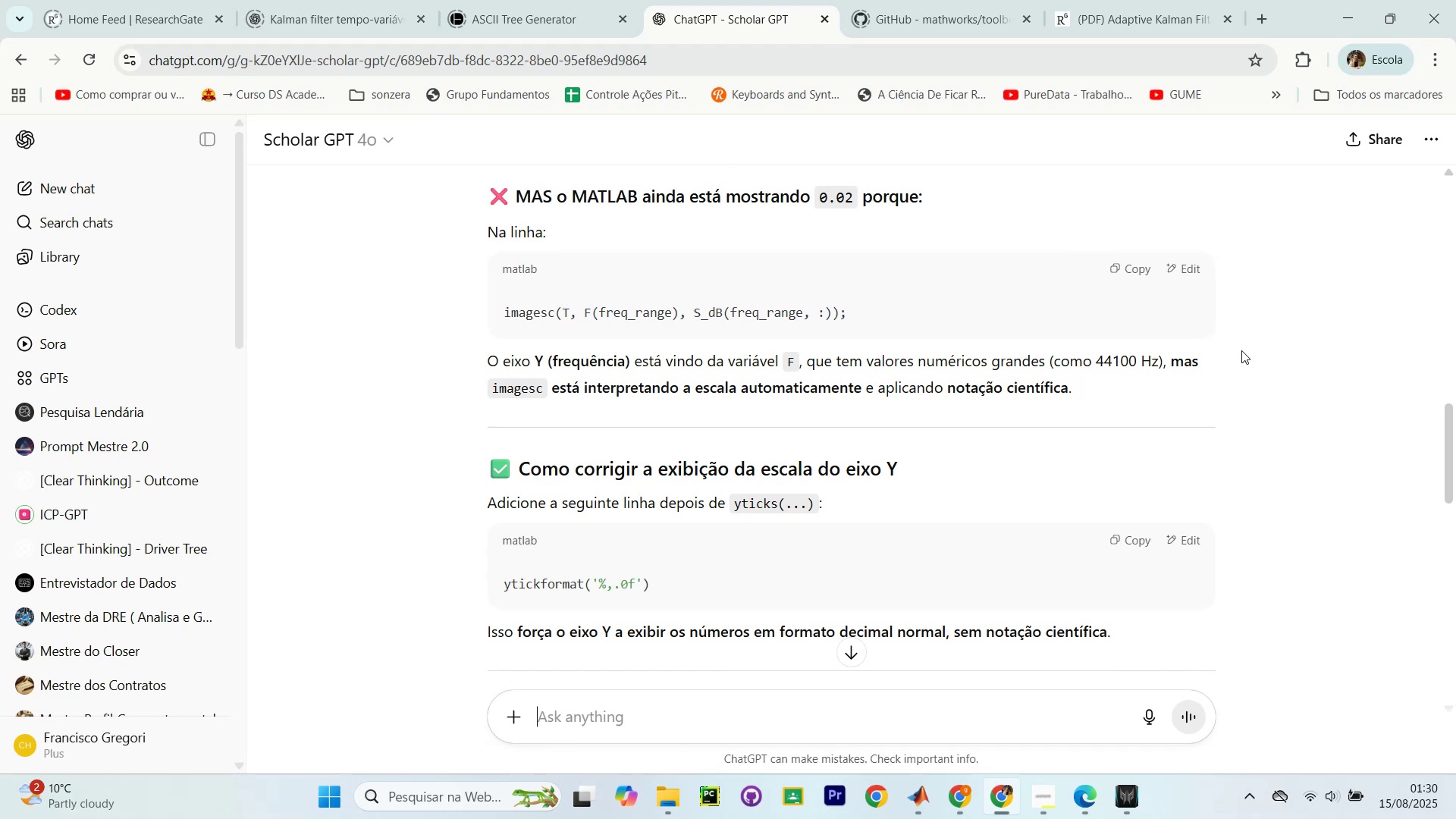 
left_click_drag(start_coordinate=[676, 587], to_coordinate=[438, 564])
 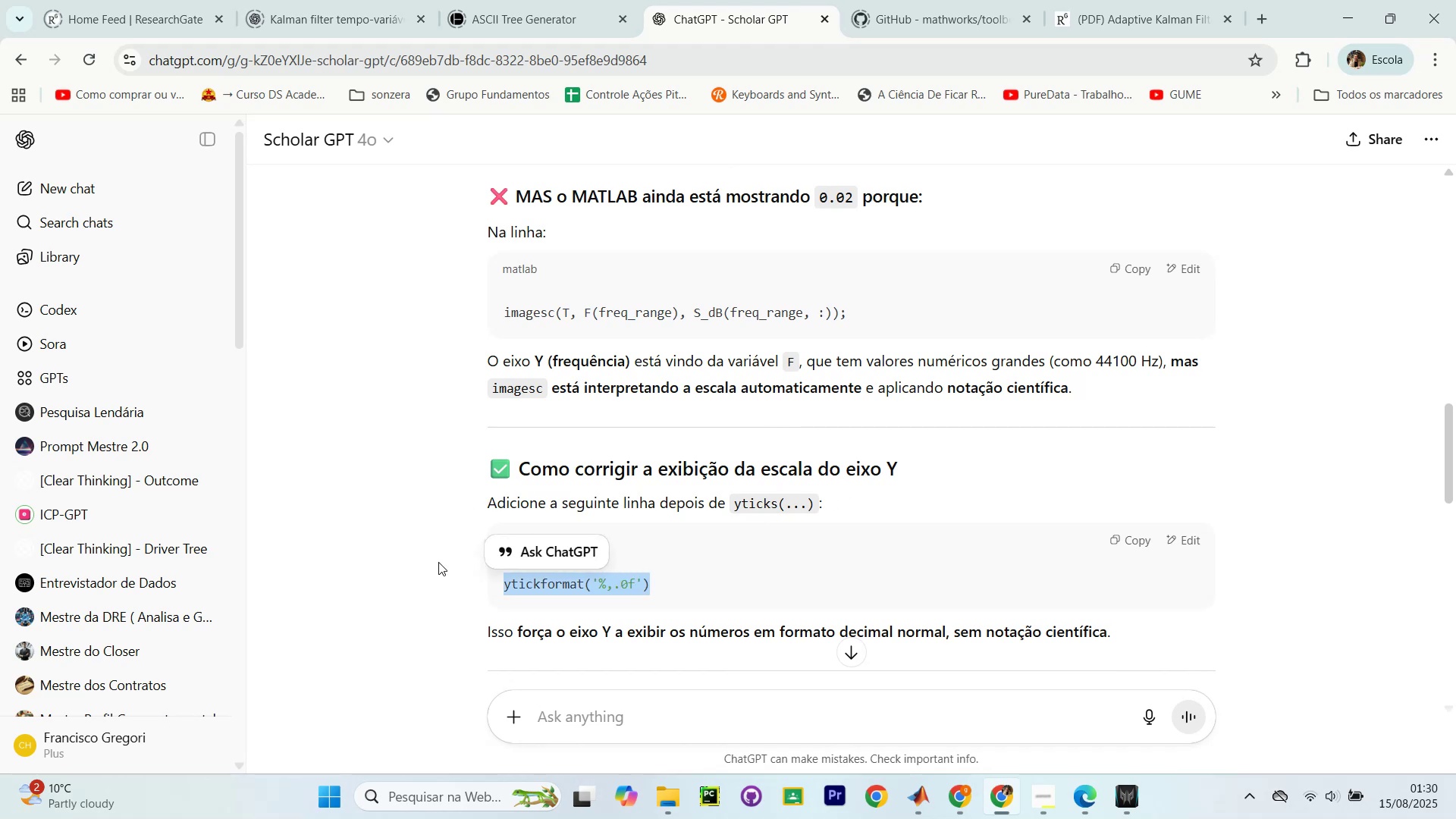 
key(Control+C)
 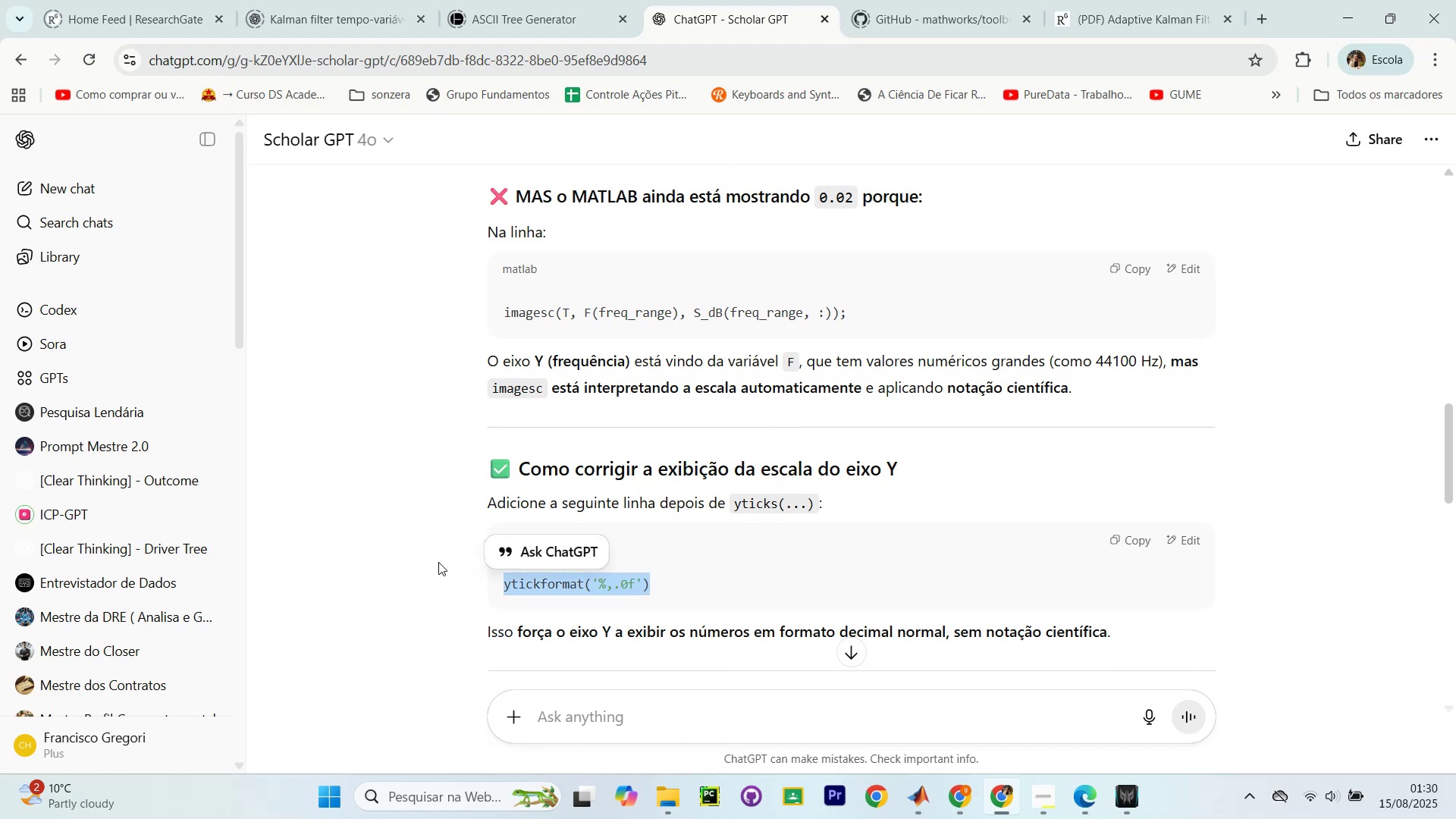 
key(Alt+AltLeft)
 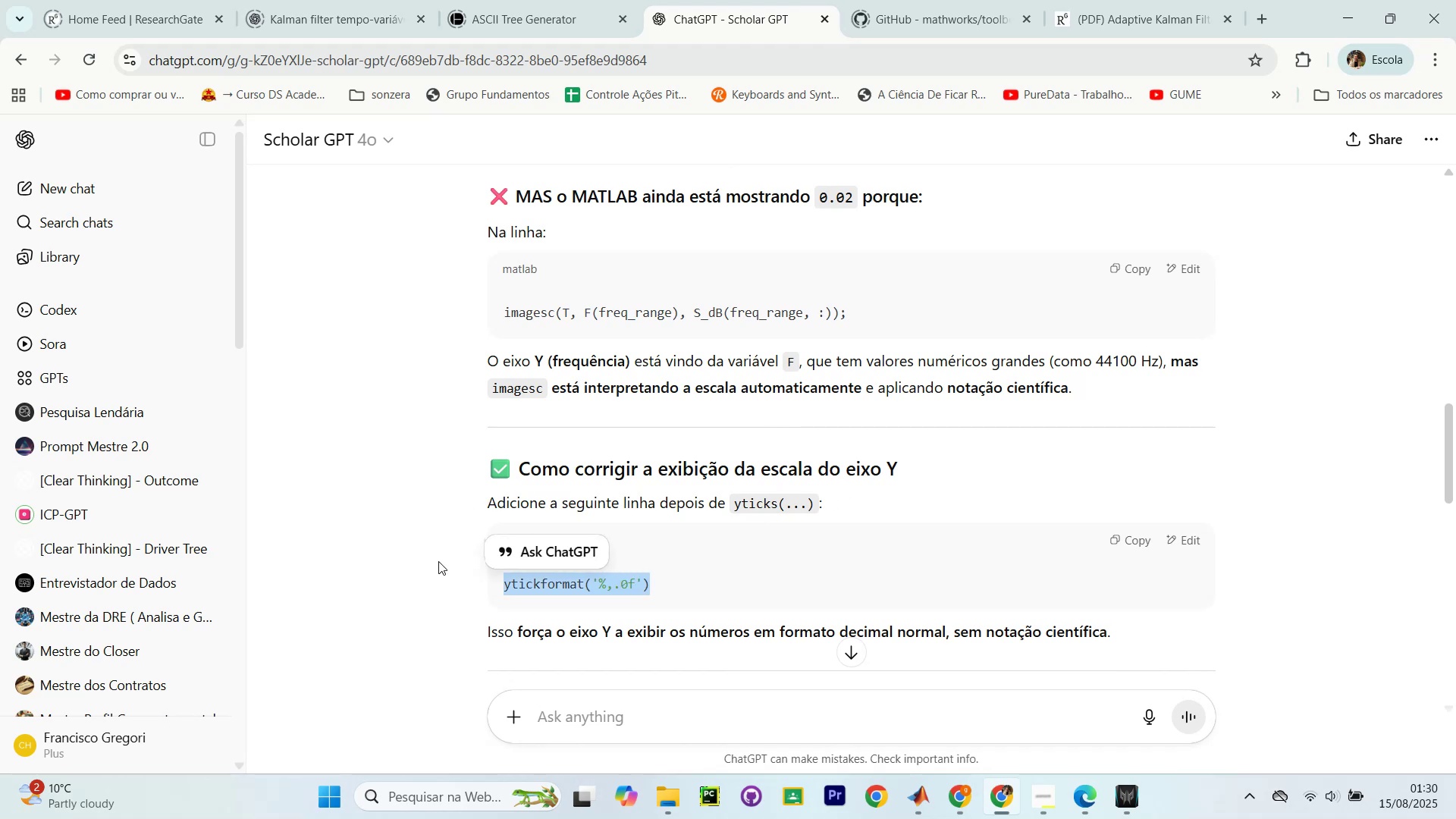 
key(Alt+Tab)
 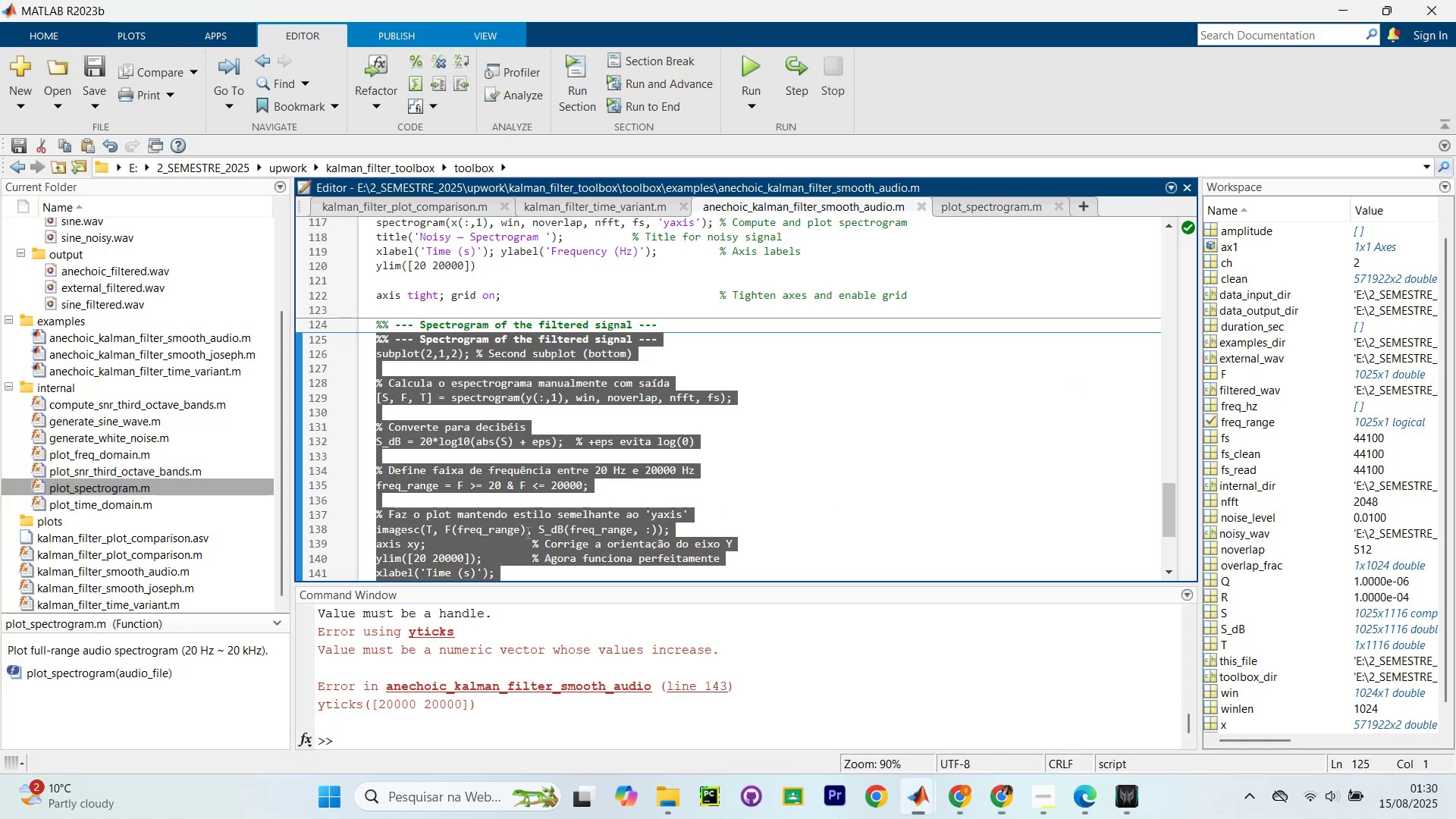 
key(Alt+AltLeft)
 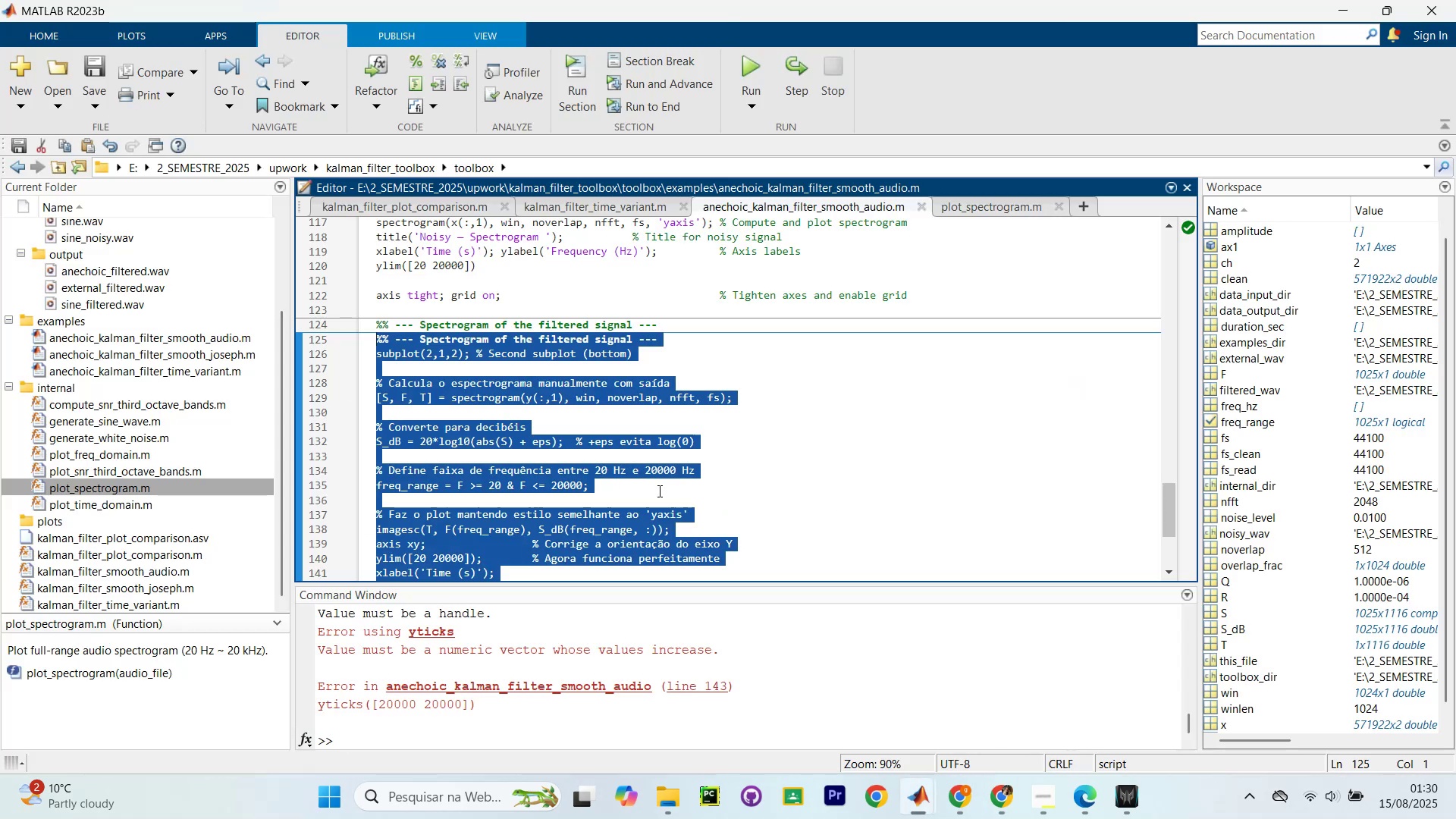 
left_click_drag(start_coordinate=[629, 488], to_coordinate=[632, 488])
 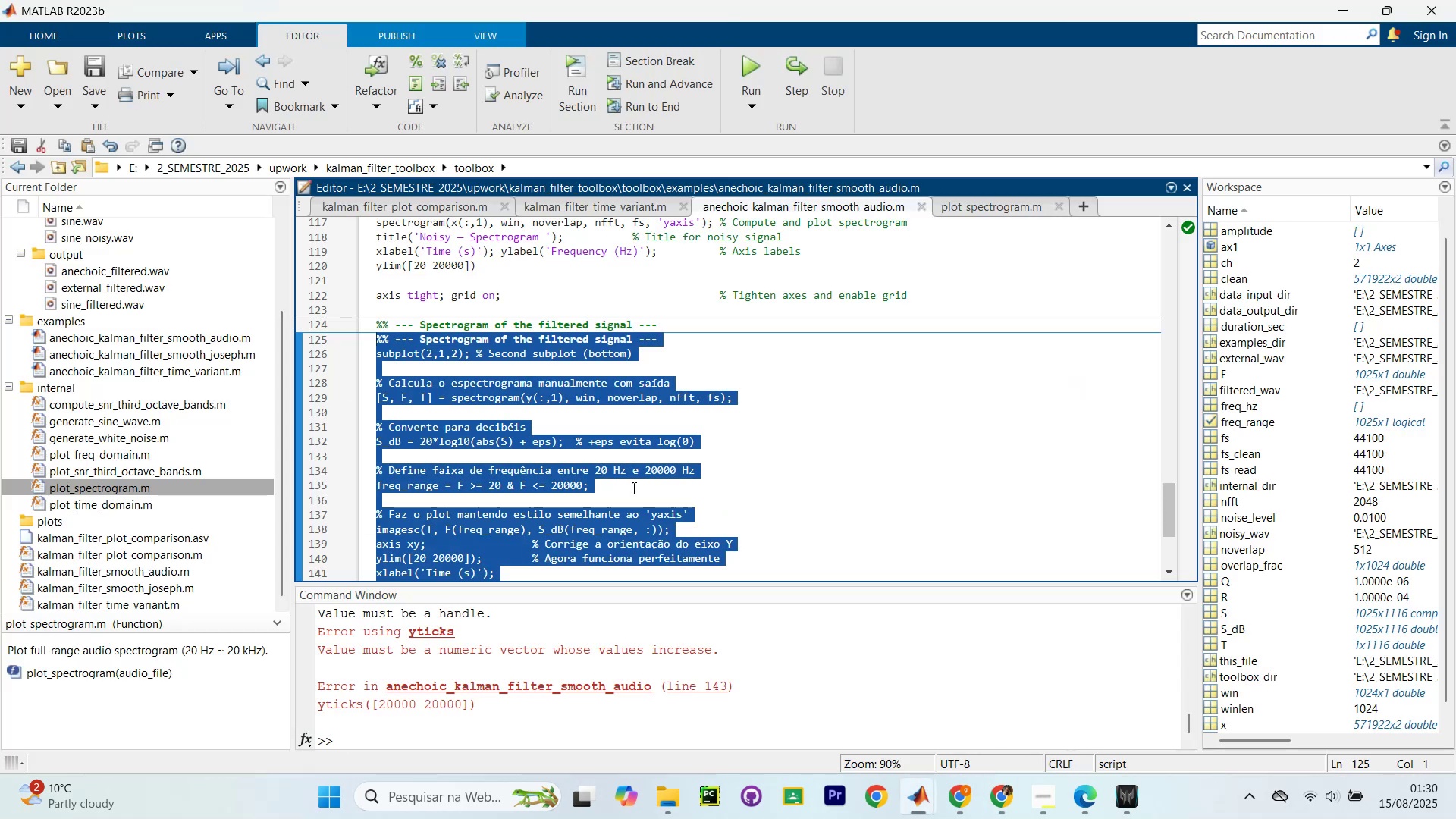 
scroll: coordinate [617, 496], scroll_direction: down, amount: 1.0
 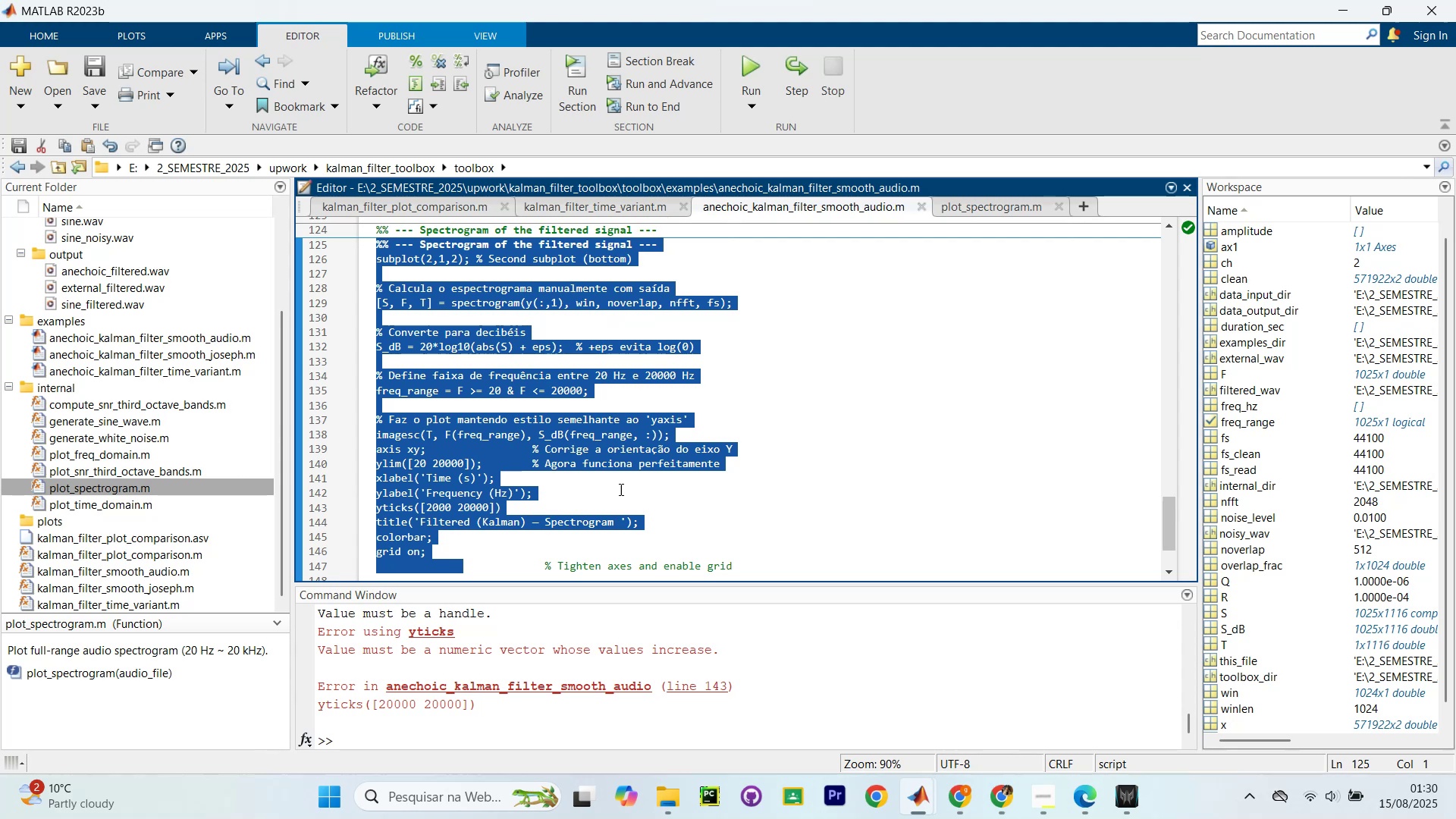 
left_click([751, 463])
 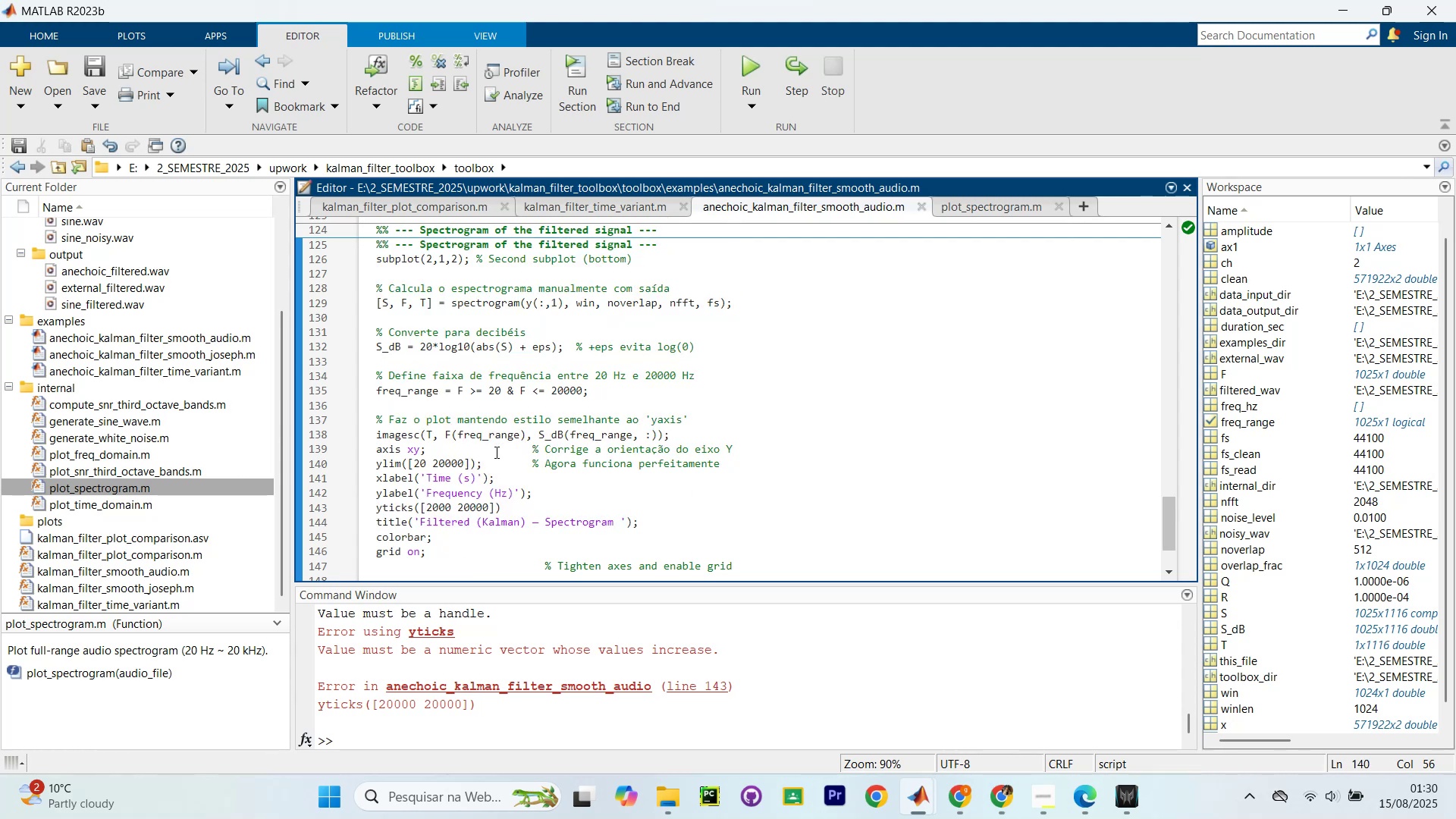 
left_click([511, 500])
 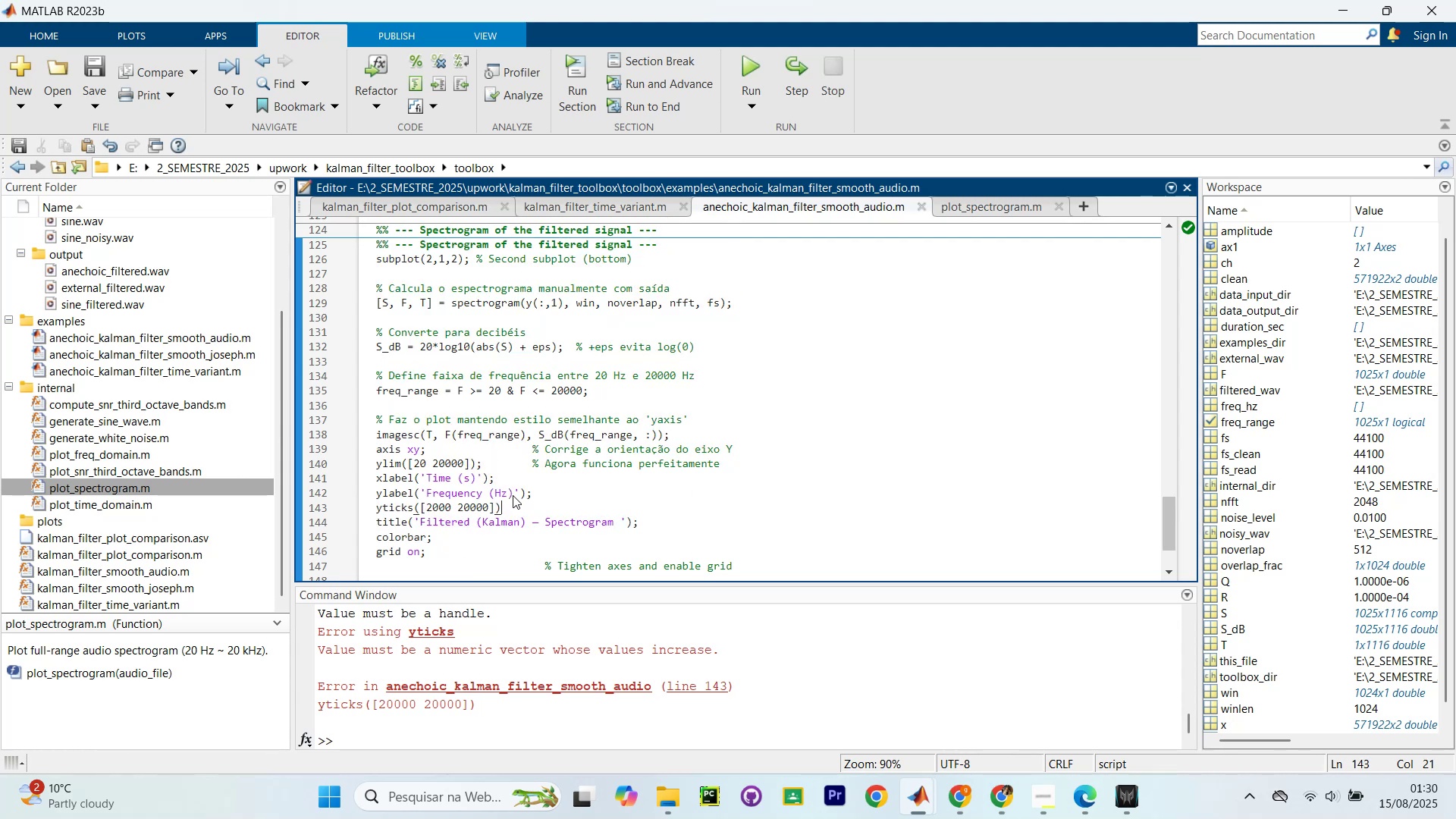 
key(NumpadEnter)
 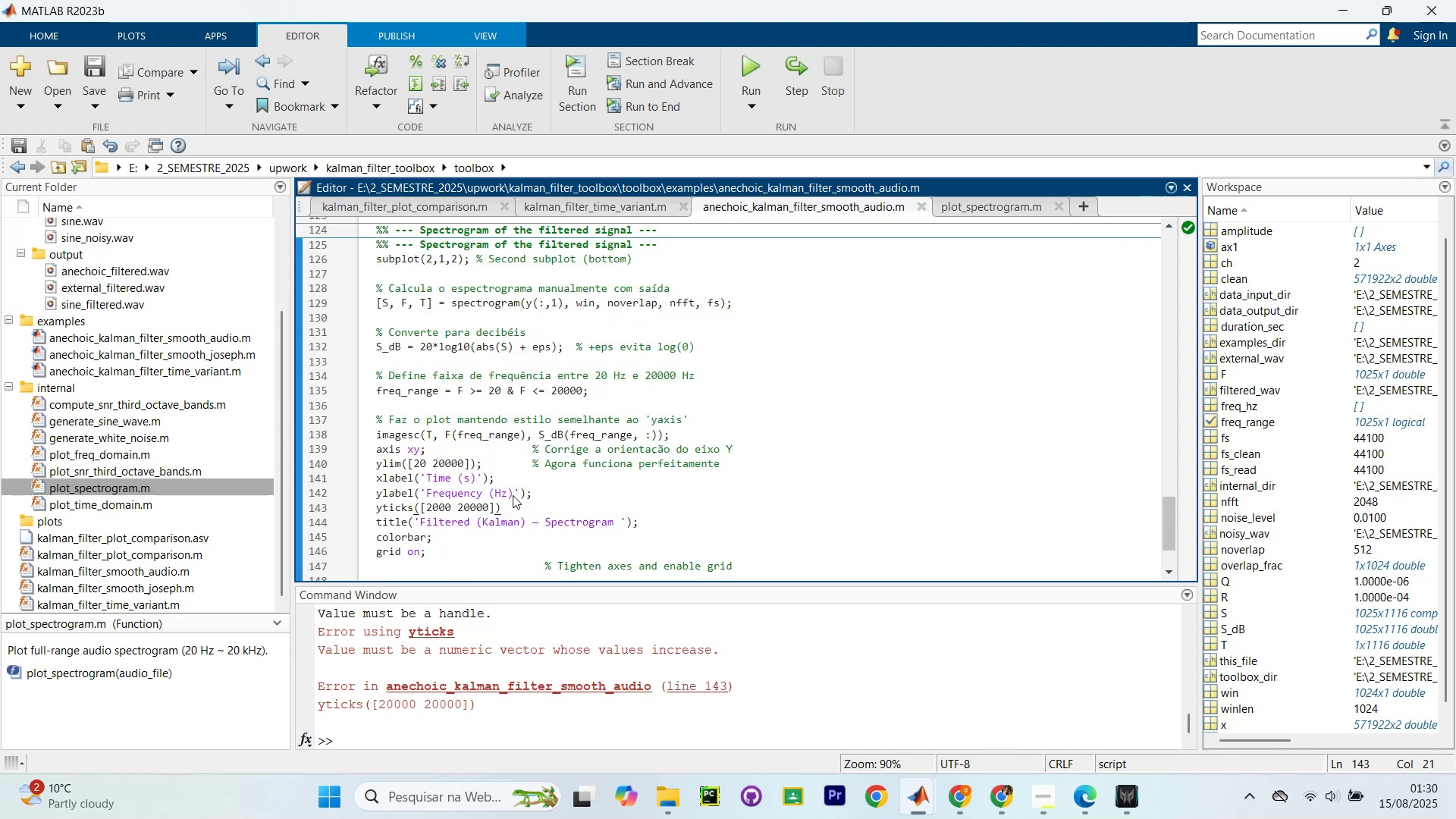 
key(Control+V)
 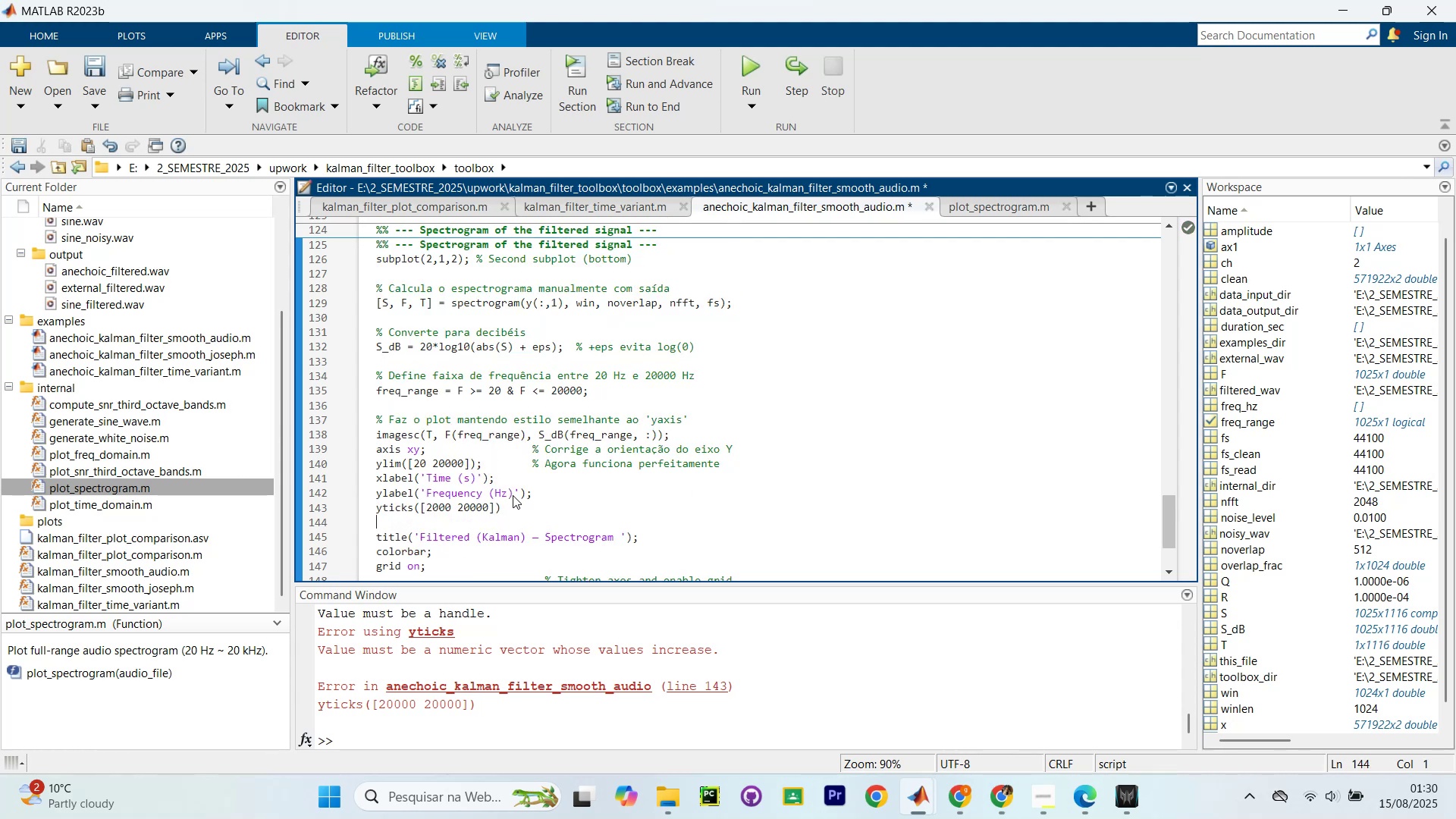 
key(Control+Enter)
 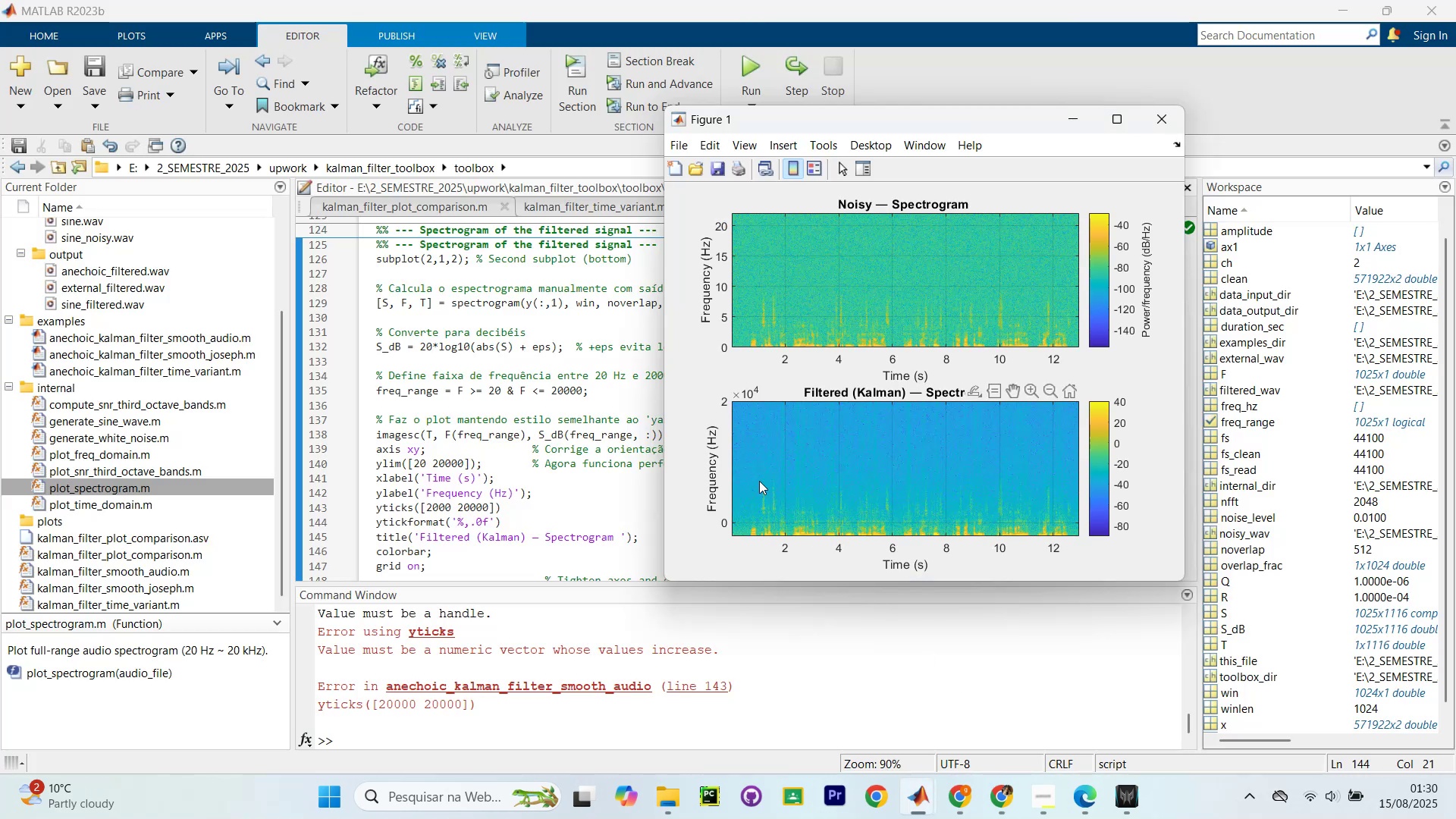 
wait(5.83)
 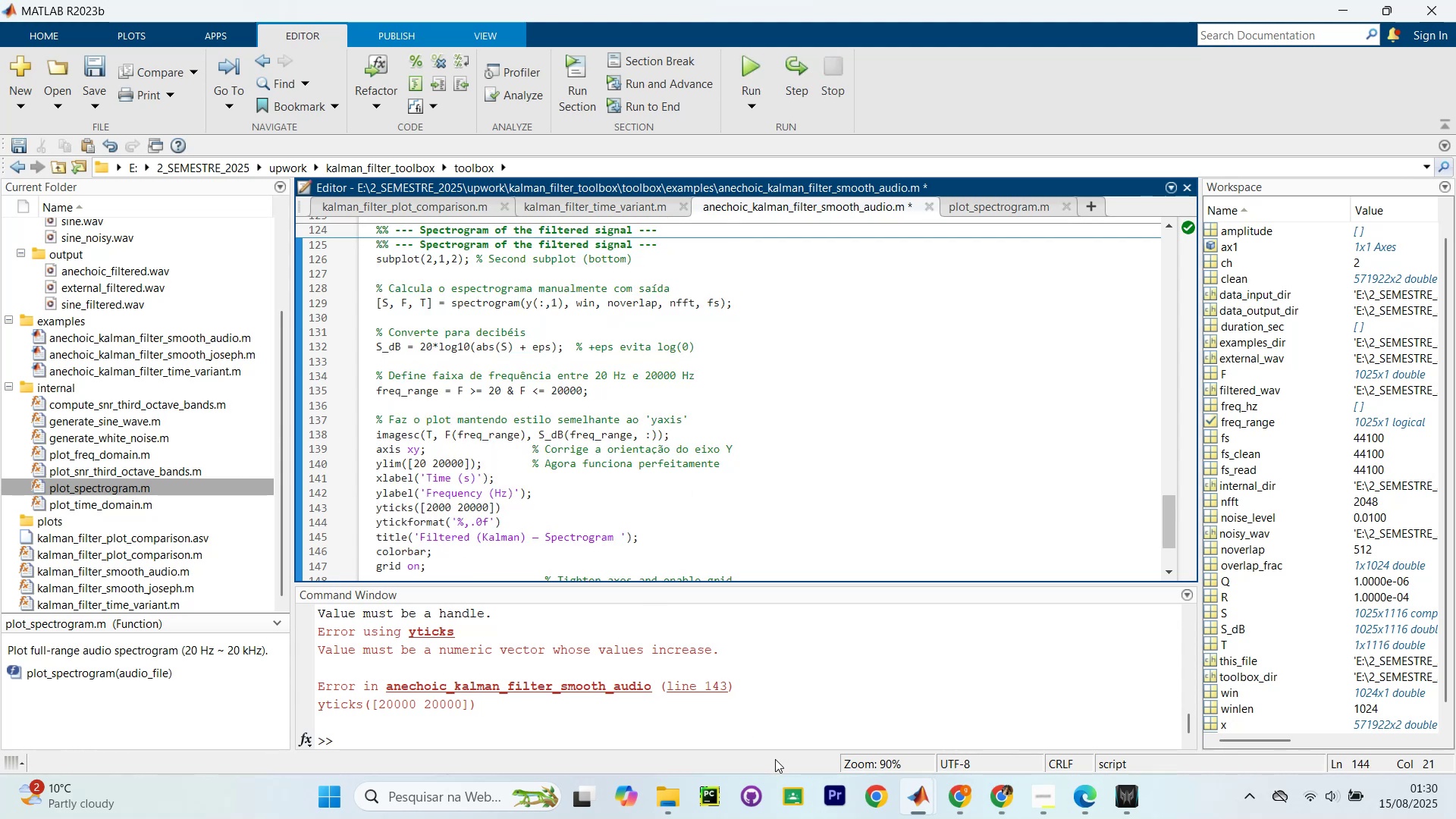 
key(Alt+AltLeft)
 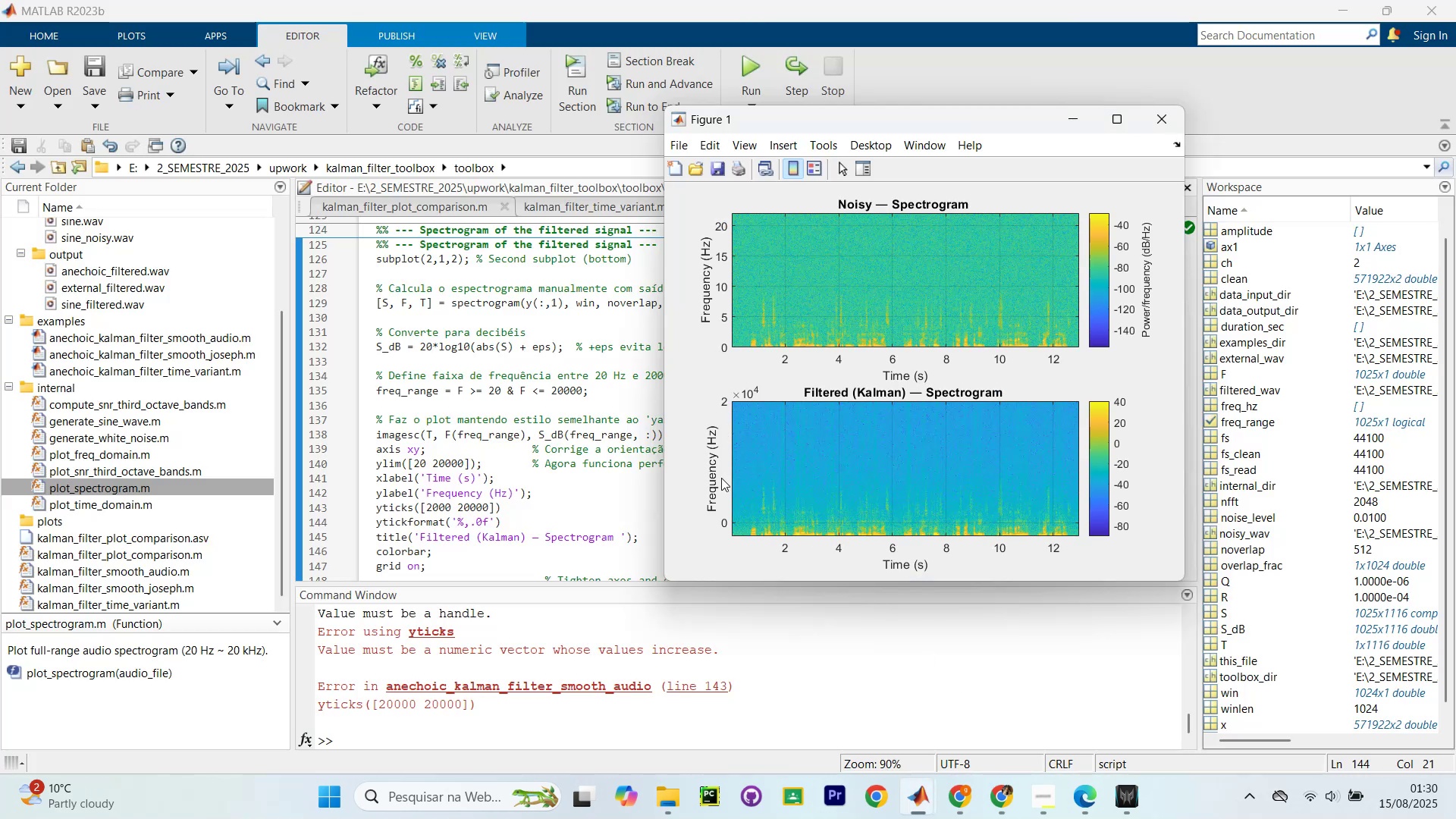 
key(Alt+Tab)
 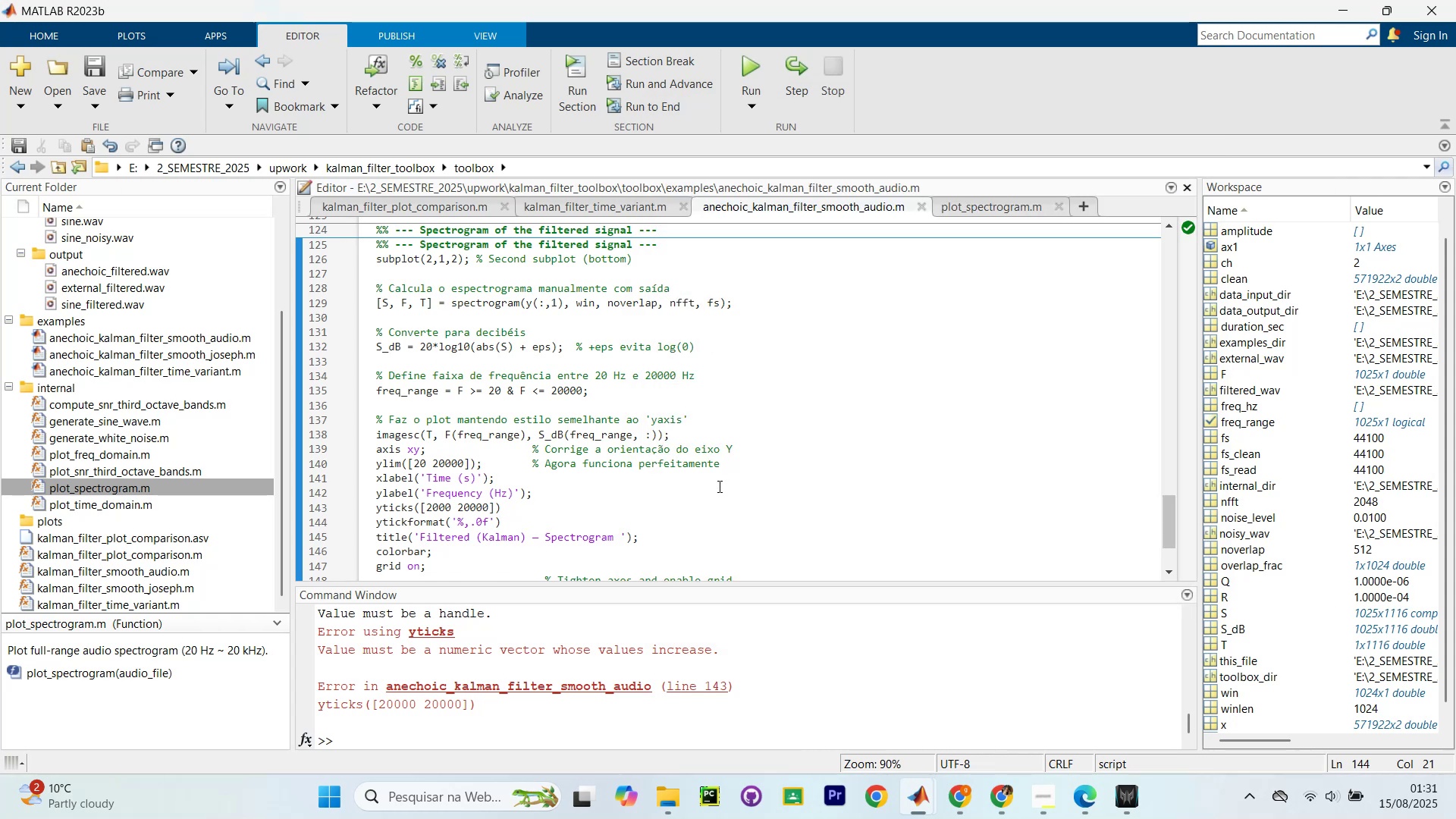 
key(Alt+AltLeft)
 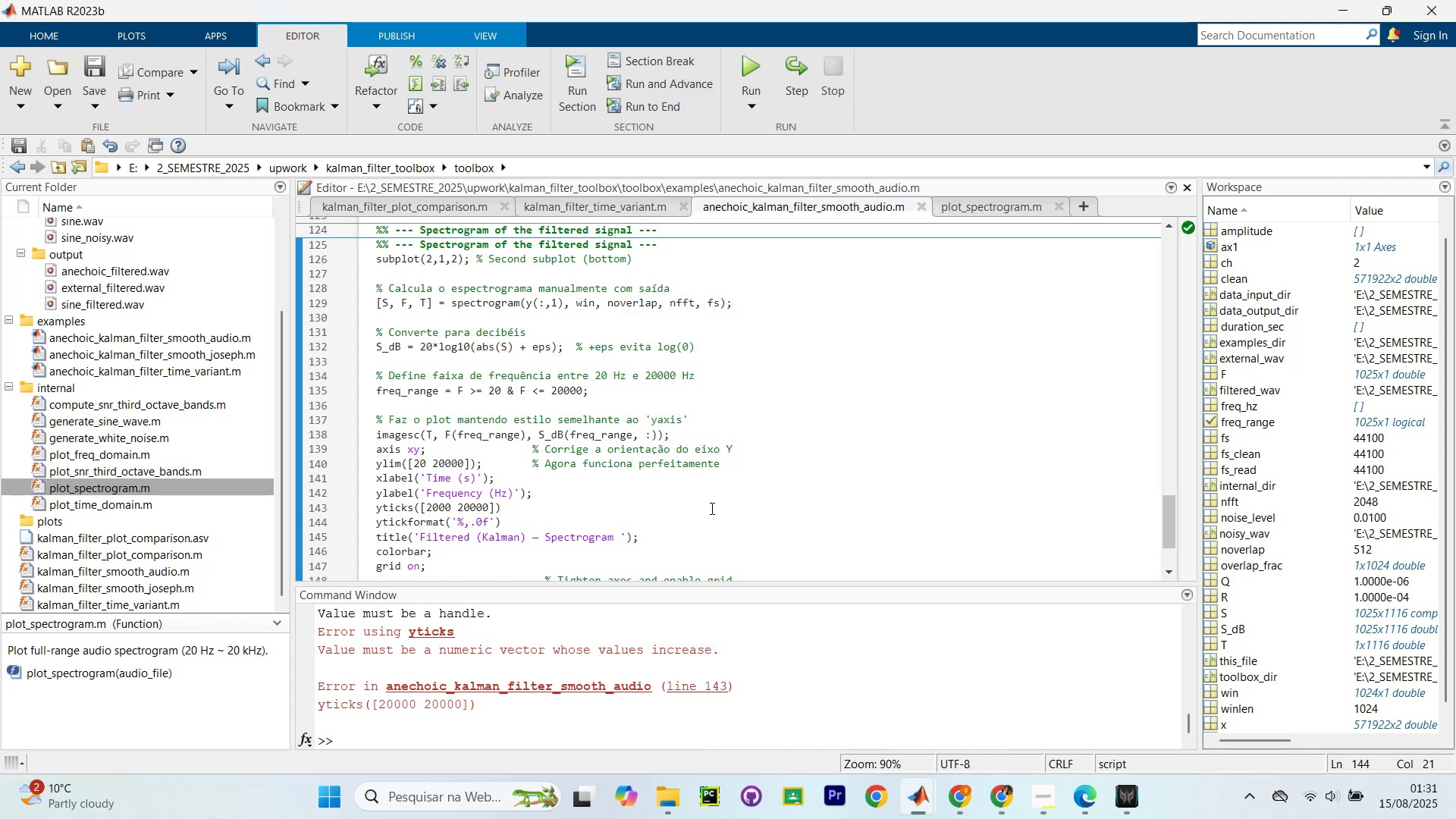 
key(Alt+Tab)
 